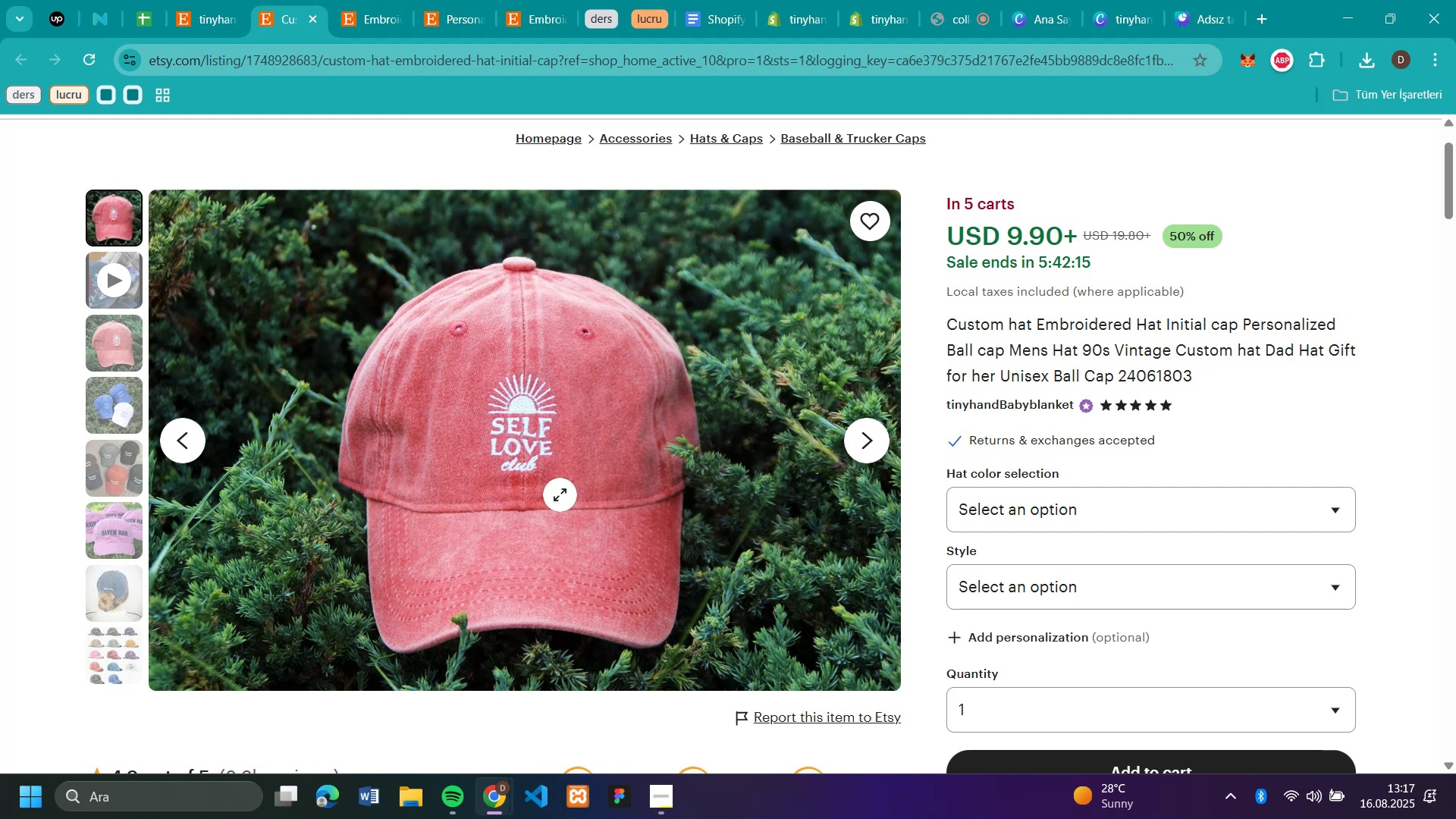 
scroll: coordinate [560, 494], scroll_direction: down, amount: 1.0
 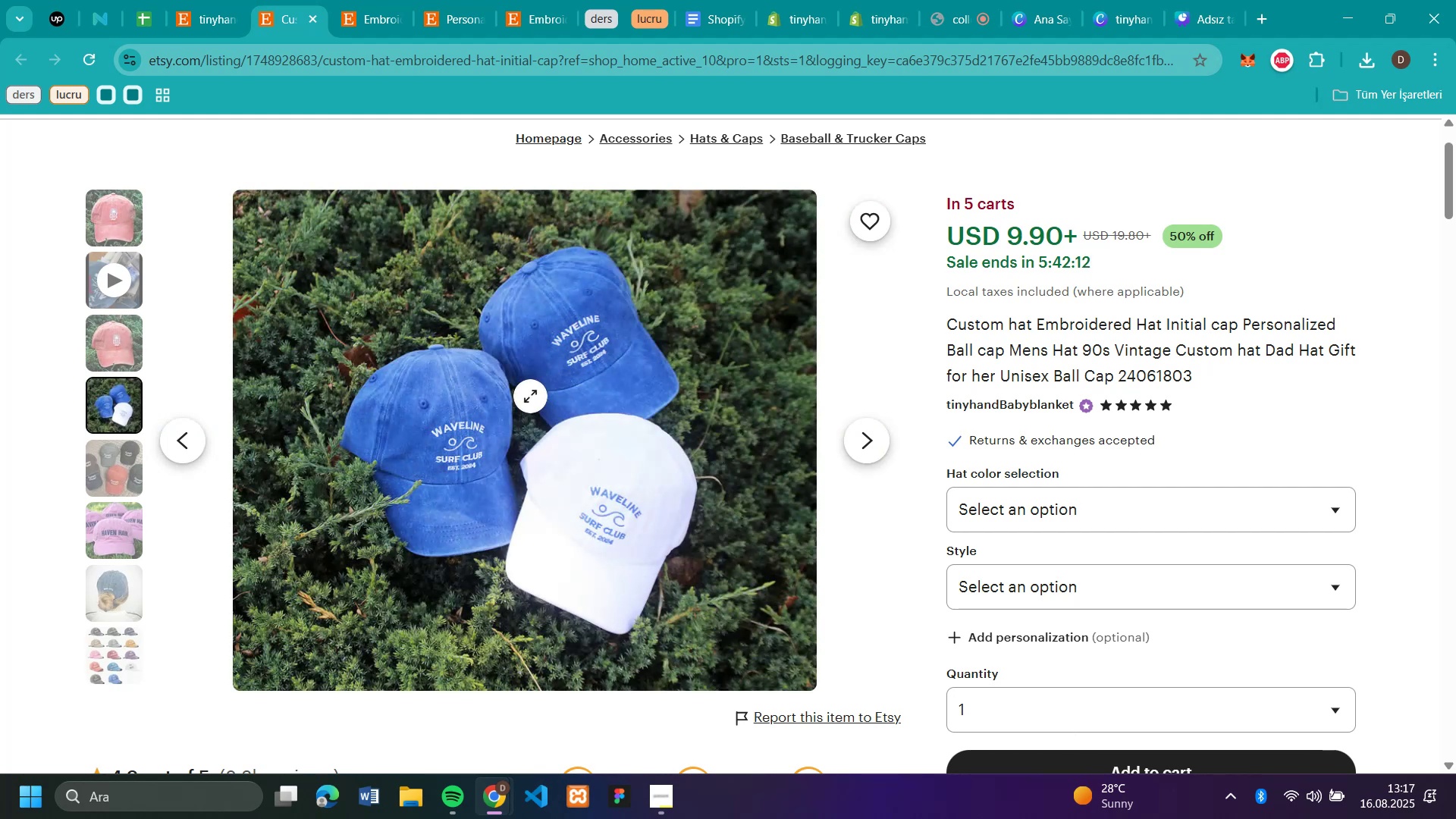 
left_click([111, 400])
 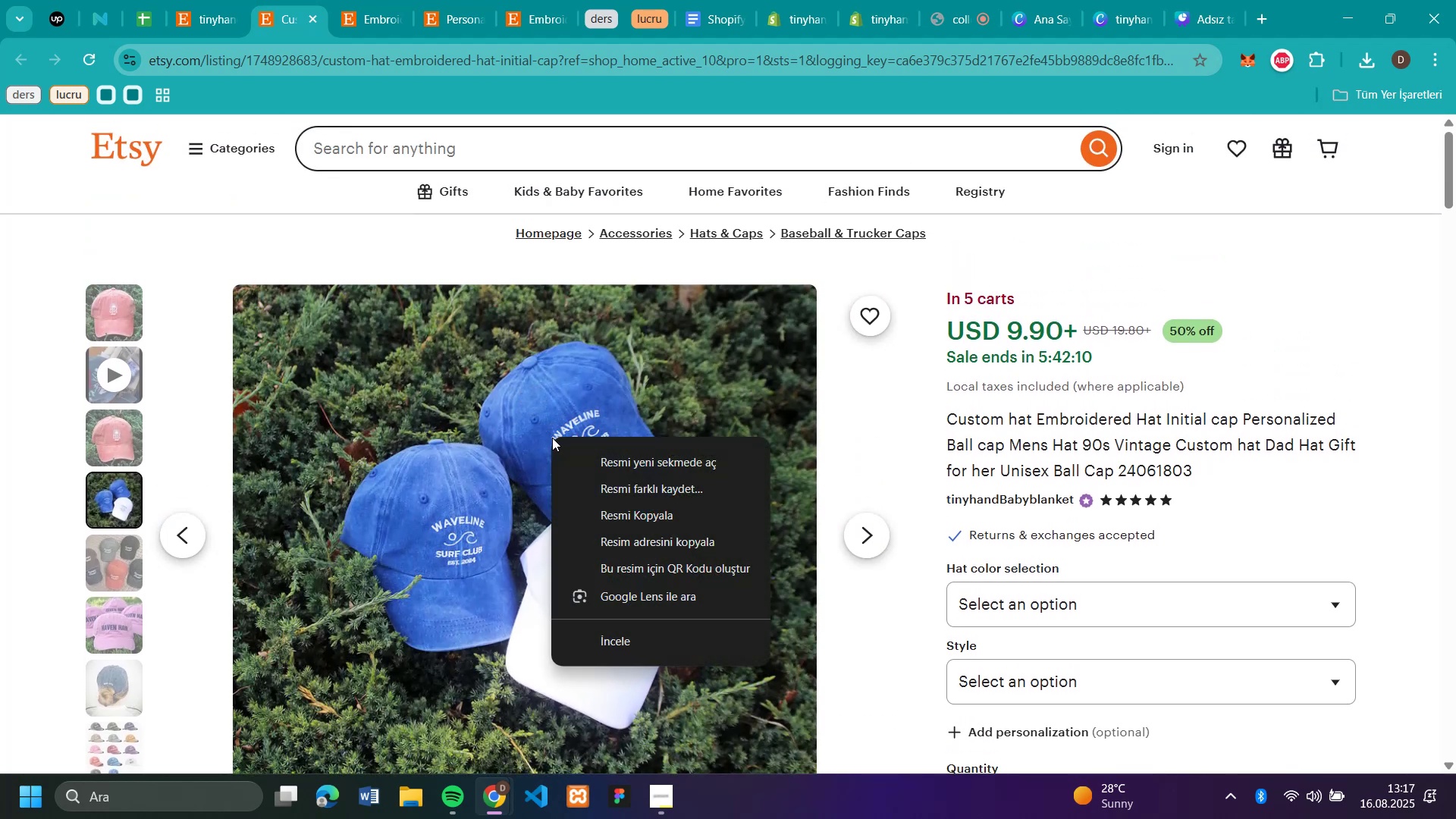 
scroll: coordinate [530, 396], scroll_direction: up, amount: 1.0
 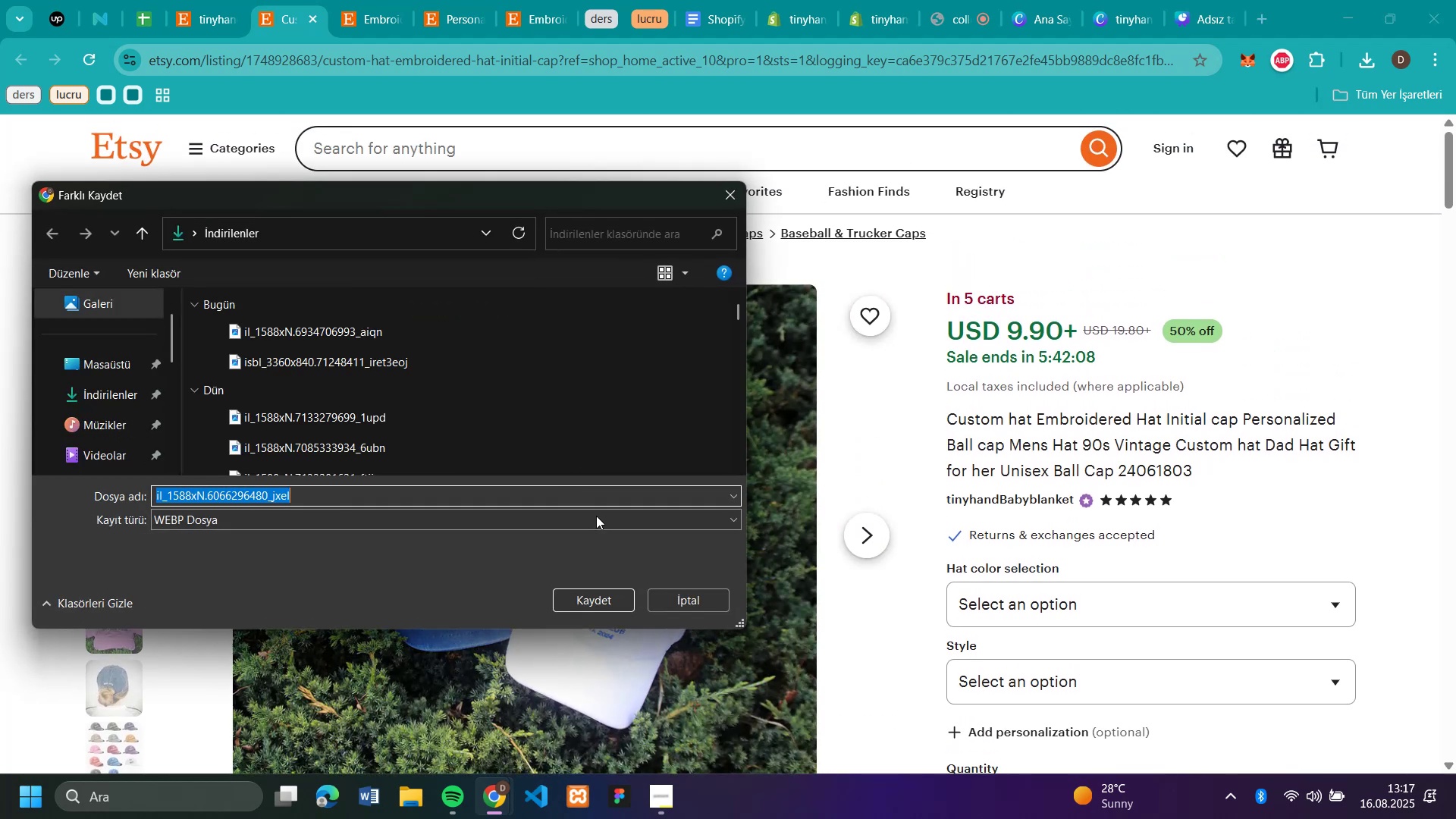 
right_click([551, 436])
 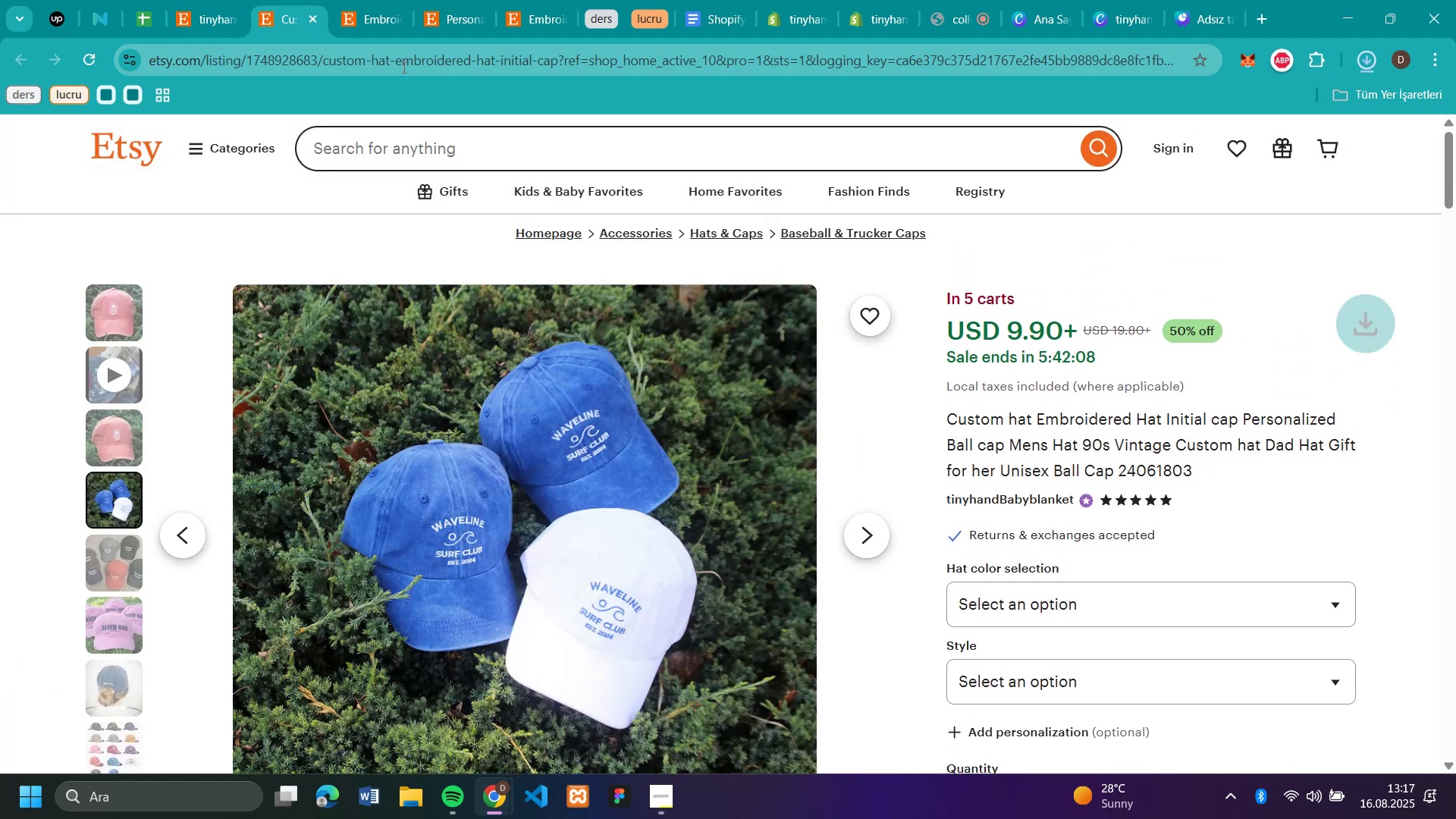 
left_click([640, 494])
 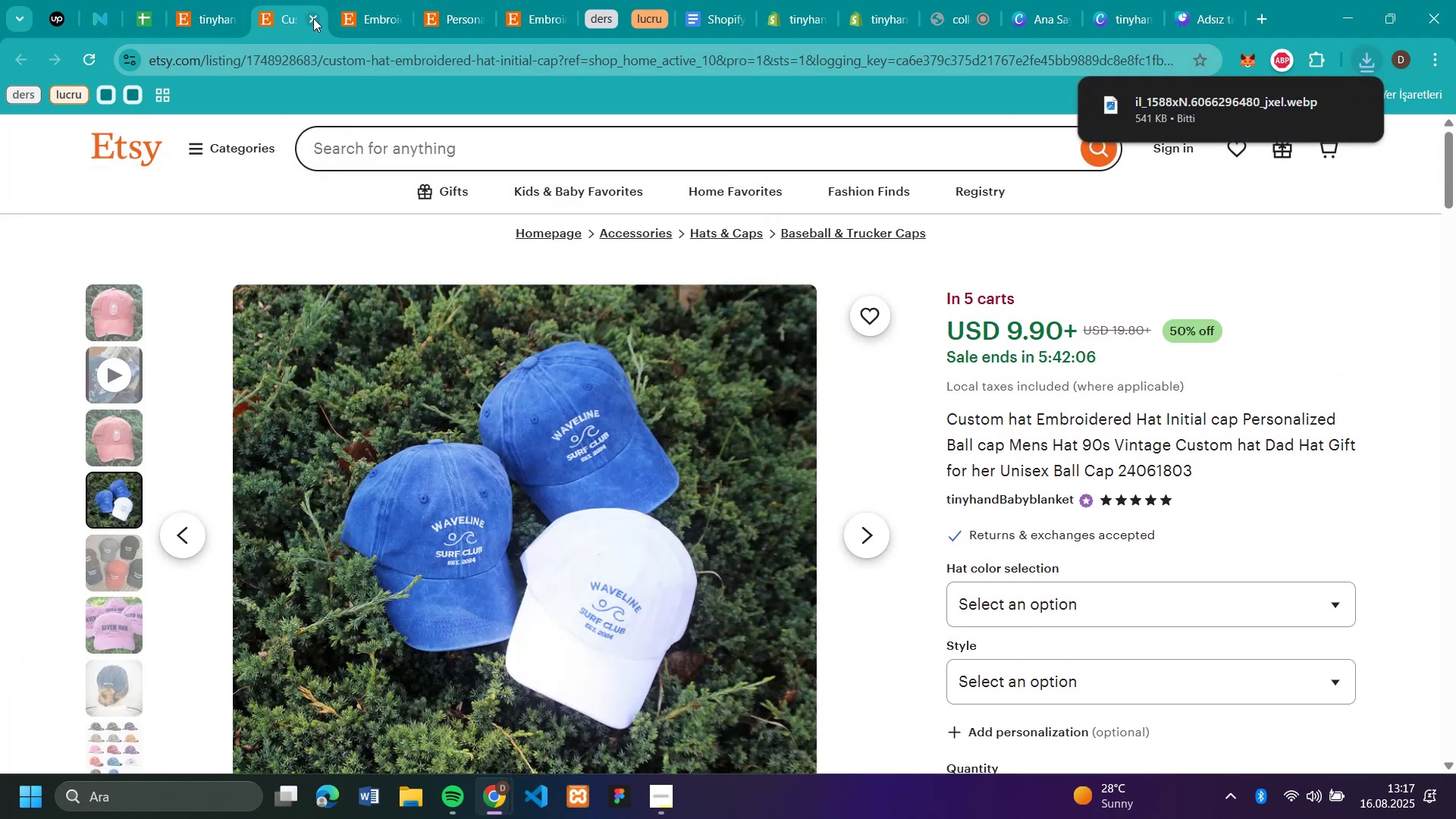 
left_click([592, 596])
 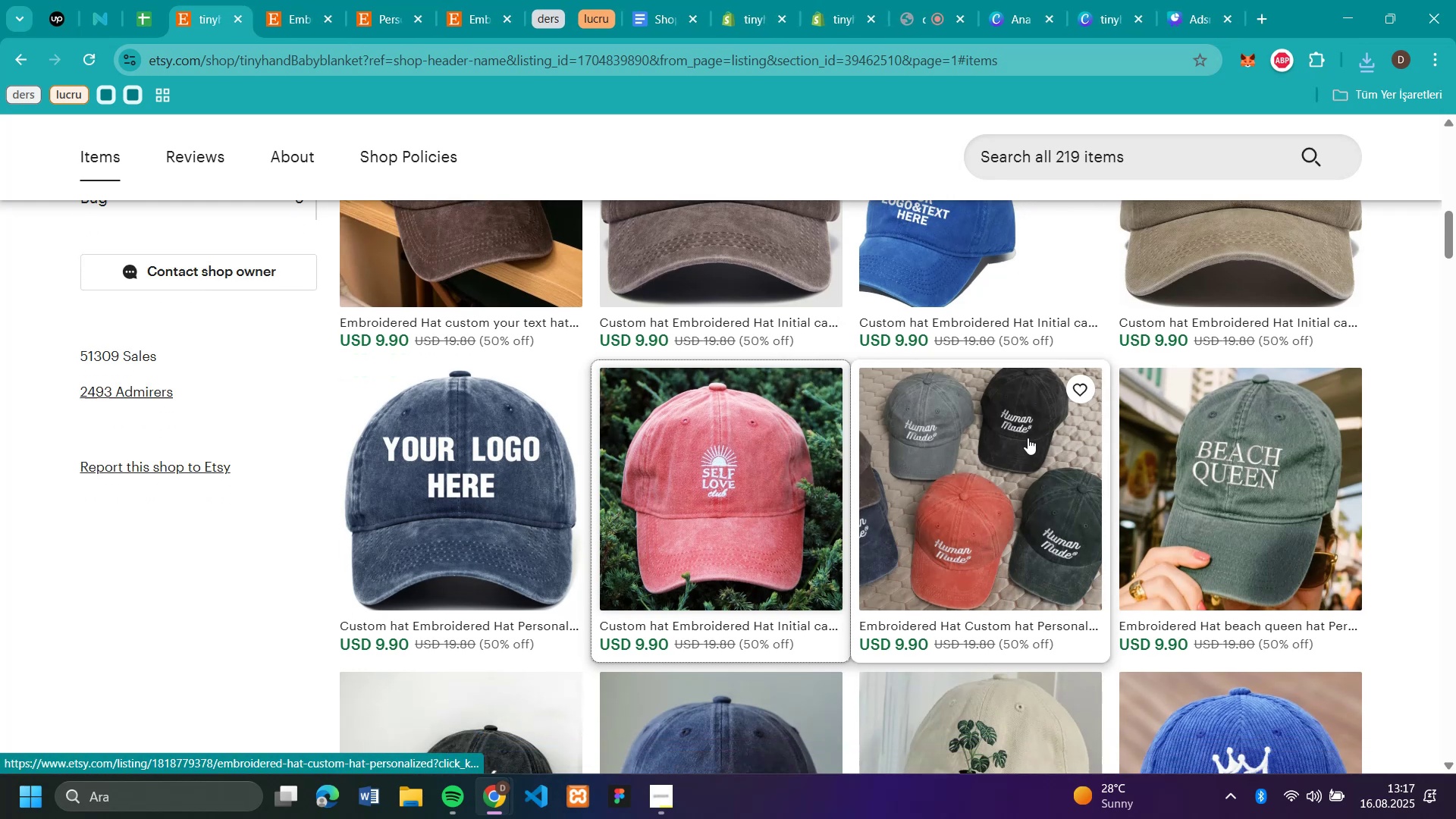 
left_click([313, 18])
 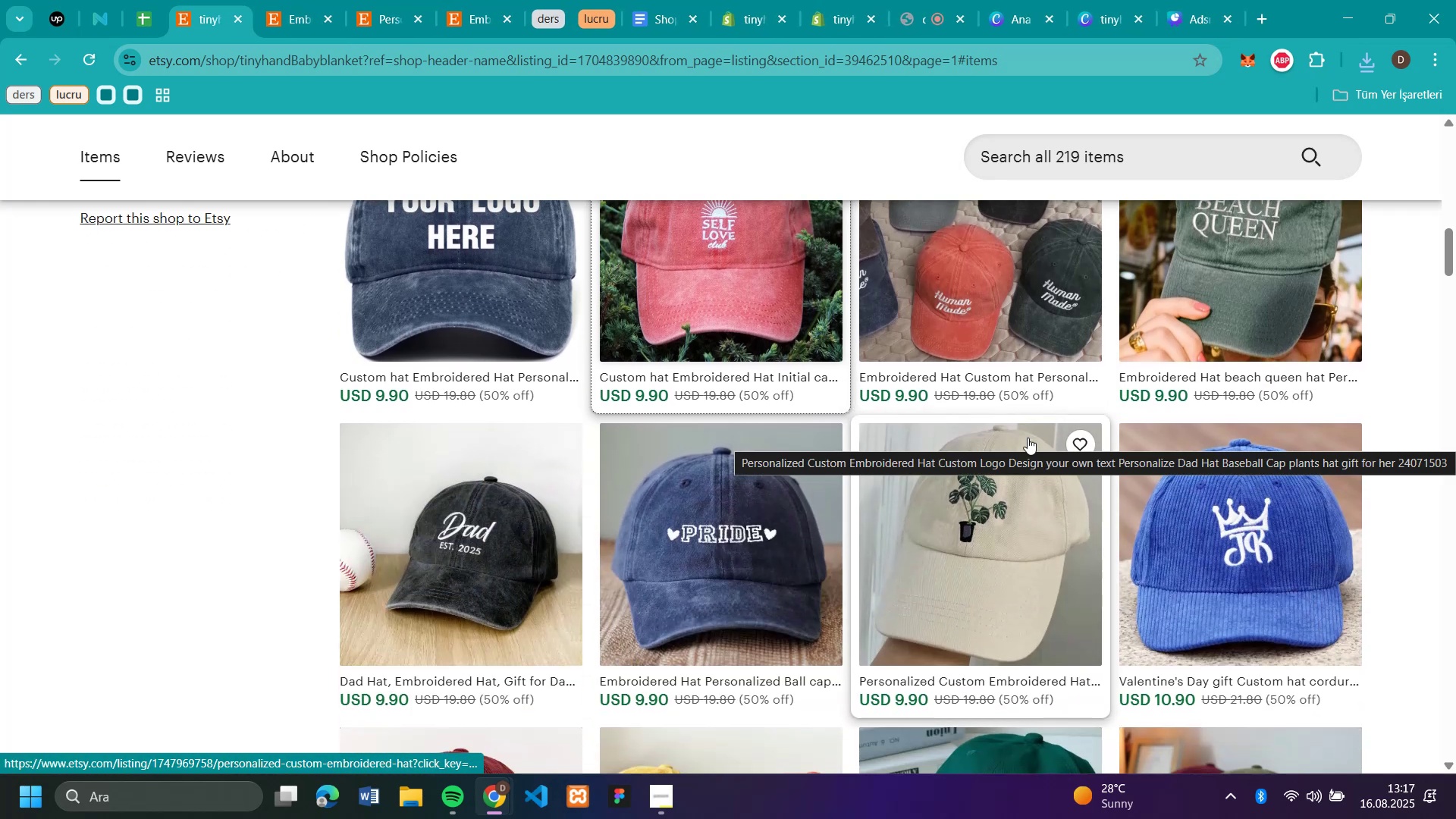 
scroll: coordinate [1028, 438], scroll_direction: down, amount: 5.0
 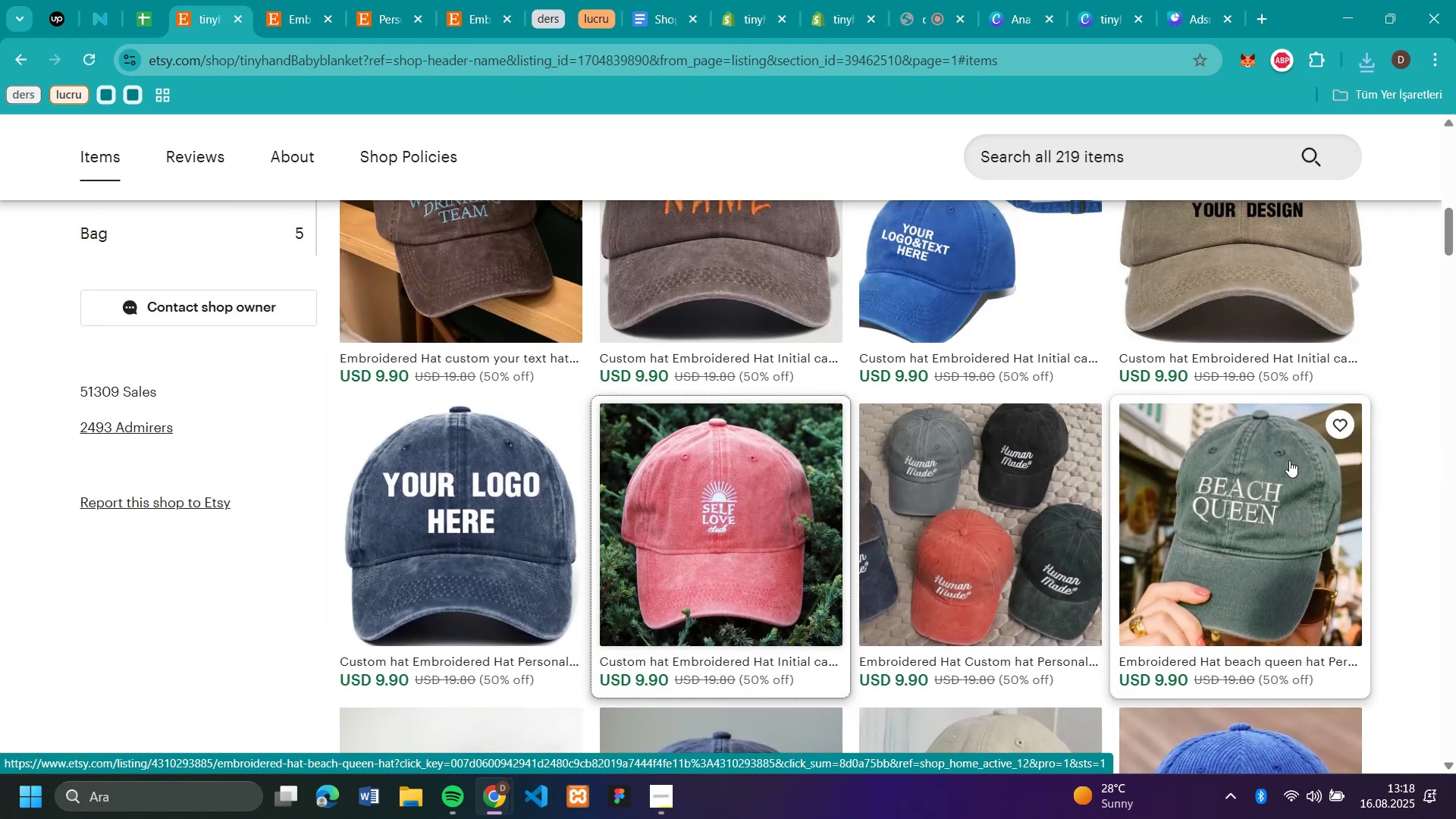 
scroll: coordinate [1289, 460], scroll_direction: up, amount: 7.0
 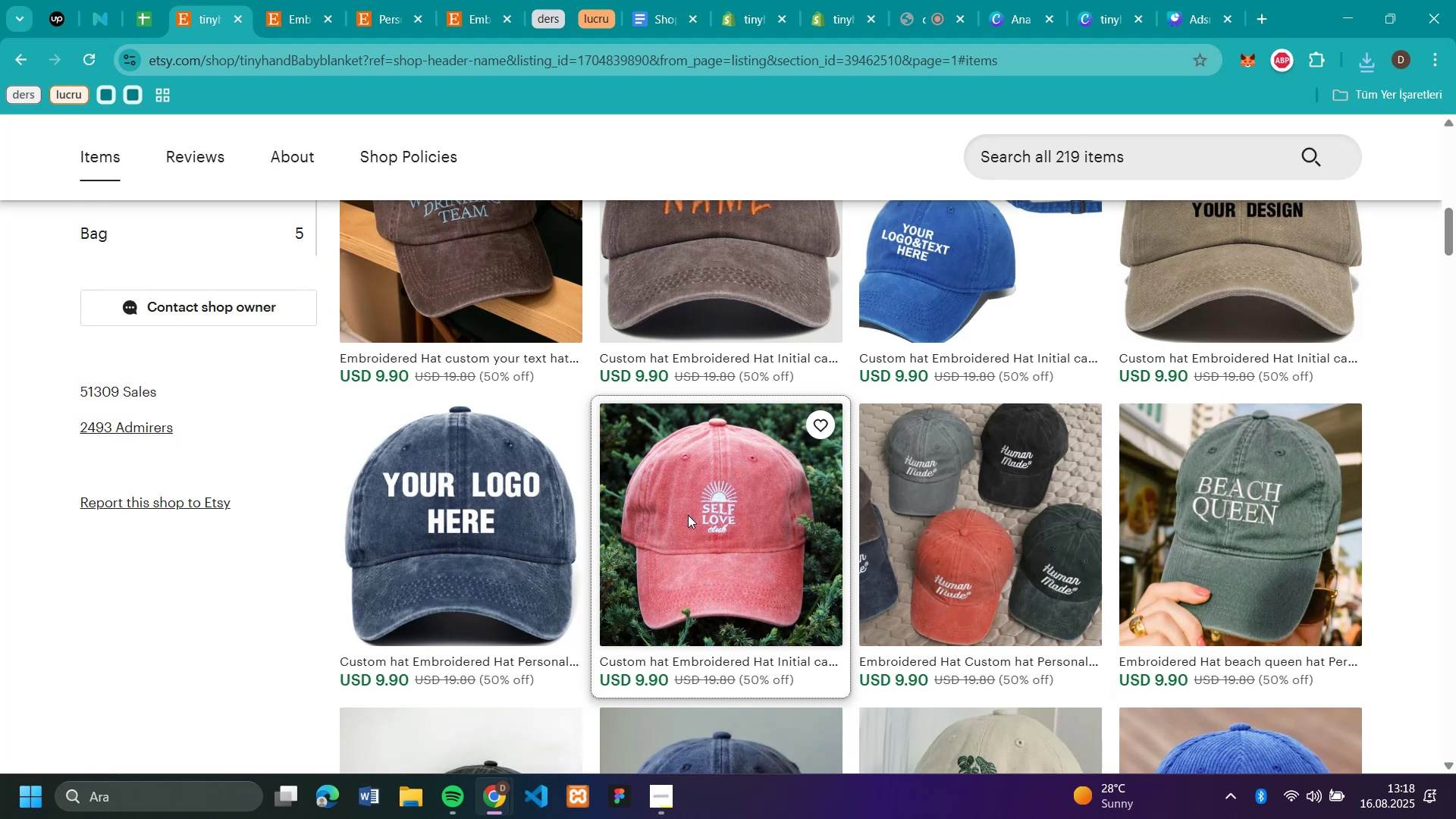 
scroll: coordinate [1288, 458], scroll_direction: none, amount: 0.0
 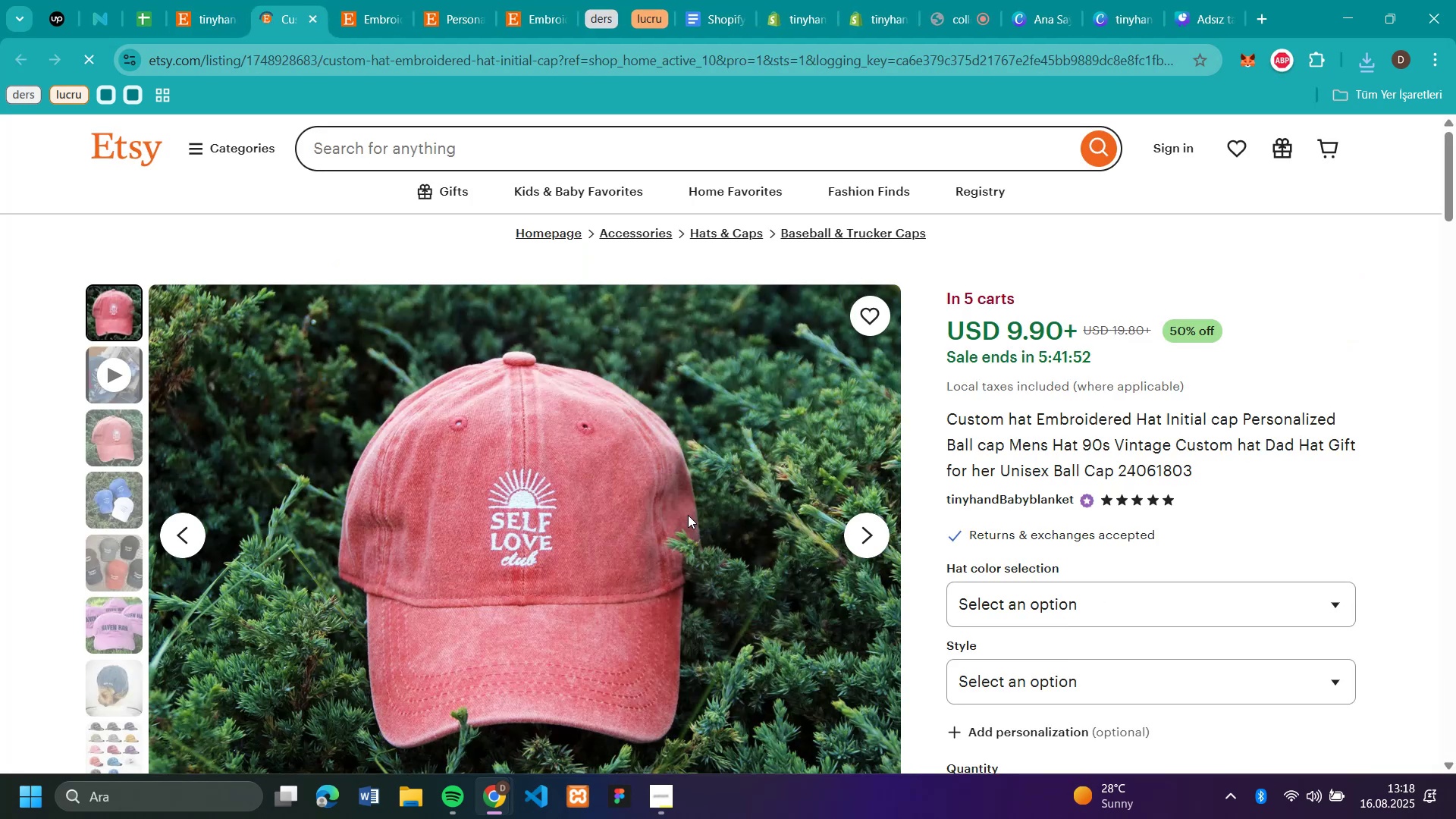 
left_click([688, 515])
 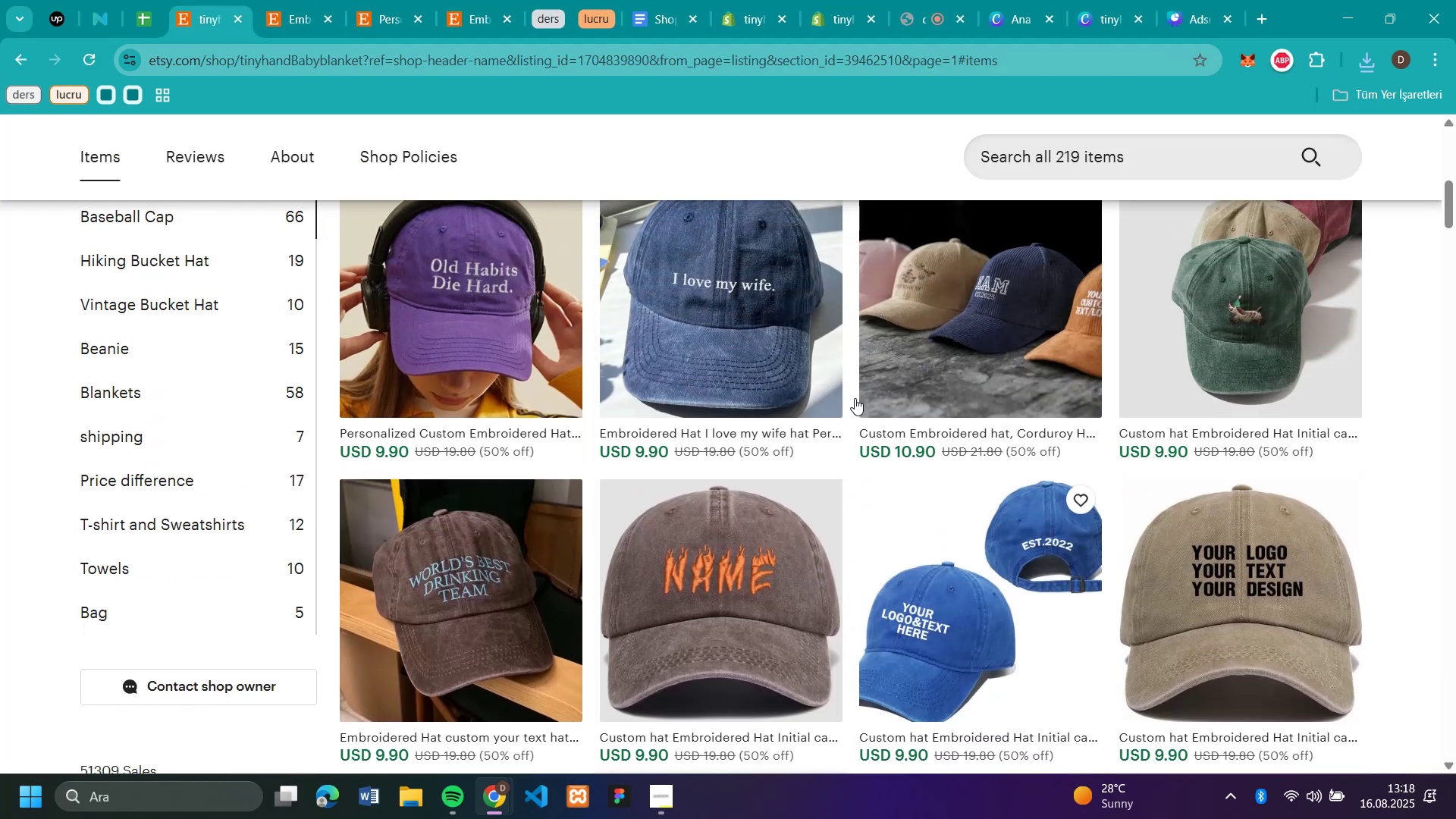 
left_click([312, 14])
 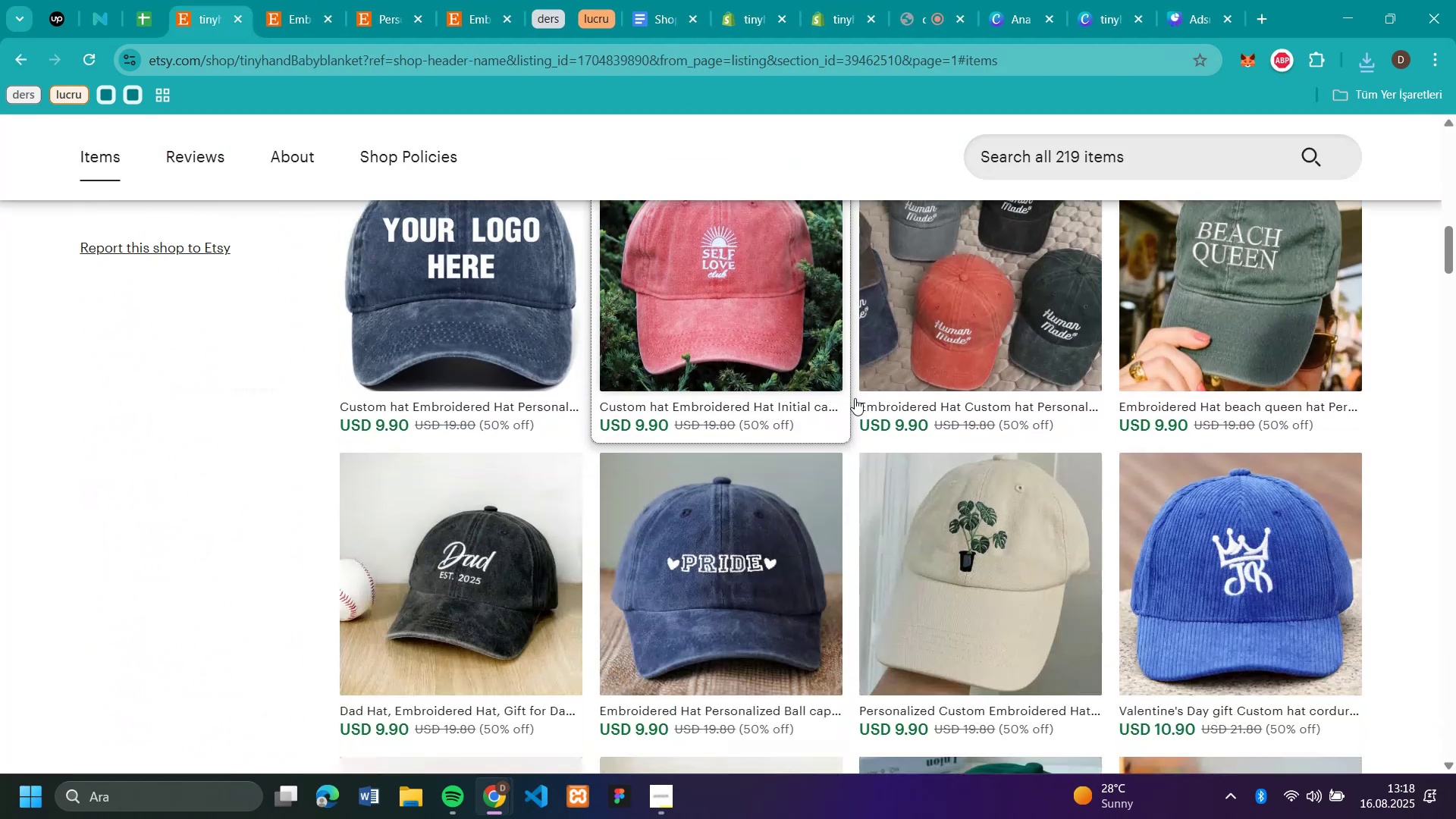 
scroll: coordinate [1120, 344], scroll_direction: down, amount: 19.0
 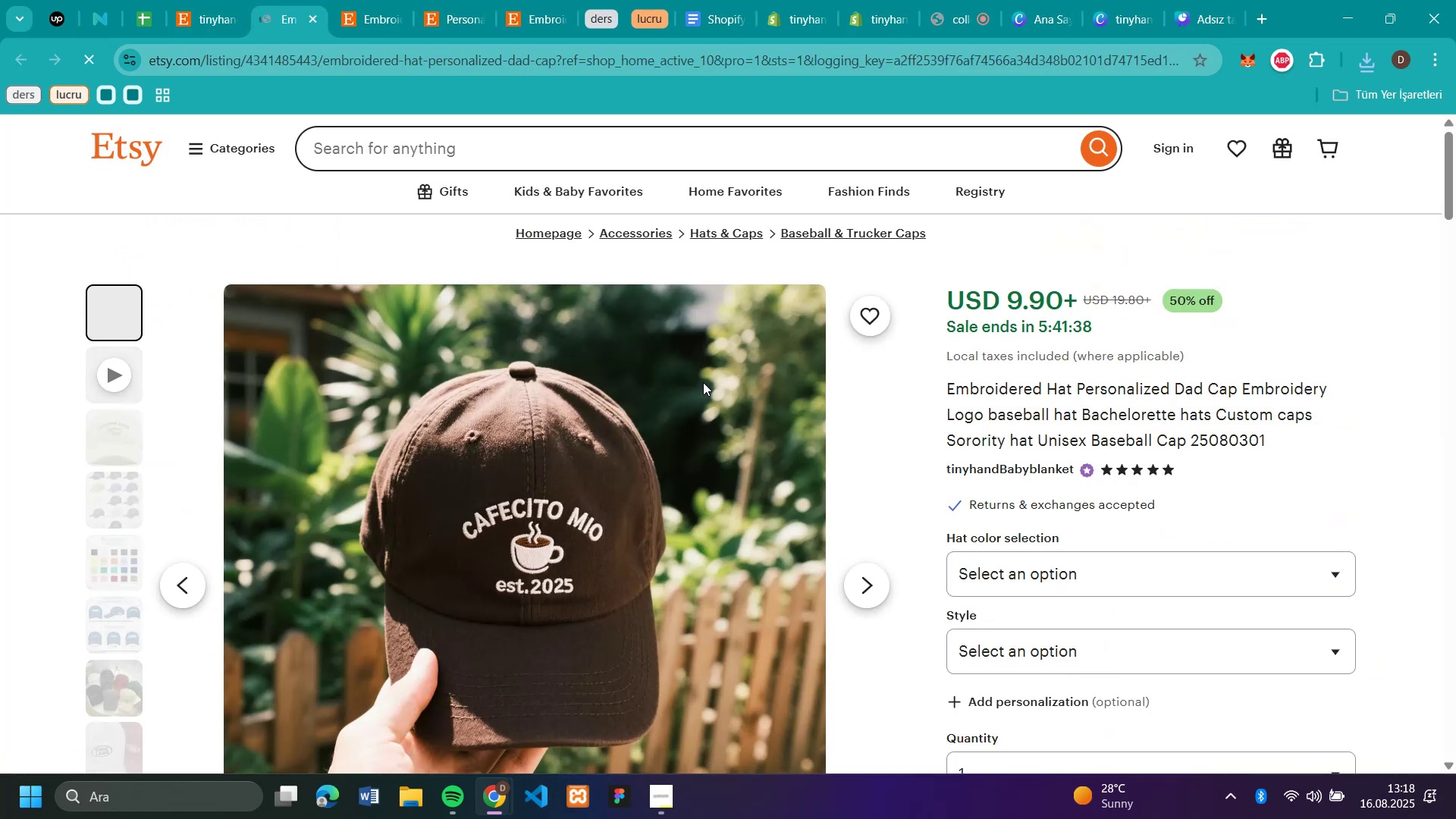 
left_click([703, 382])
 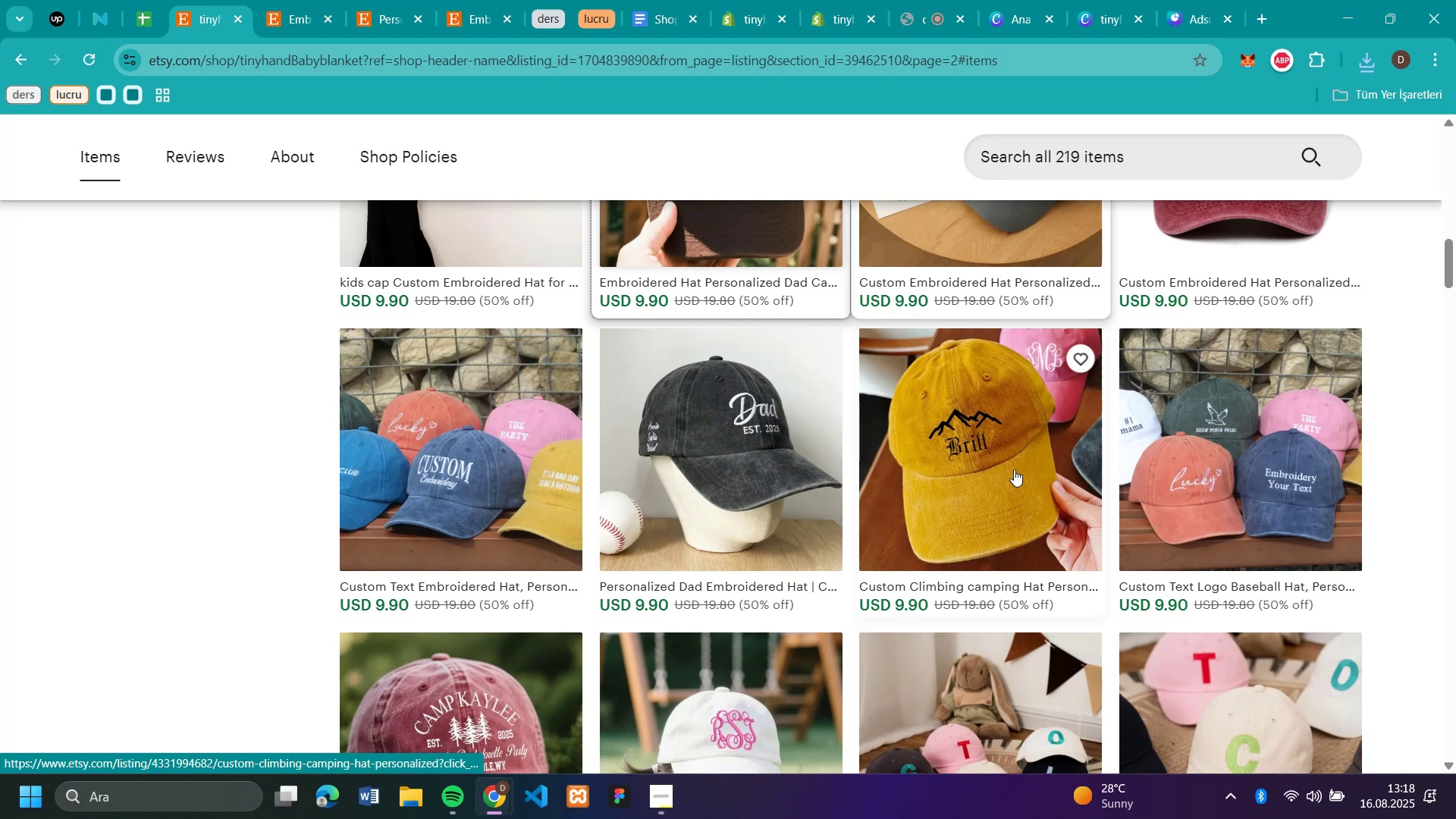 
wait(5.4)
 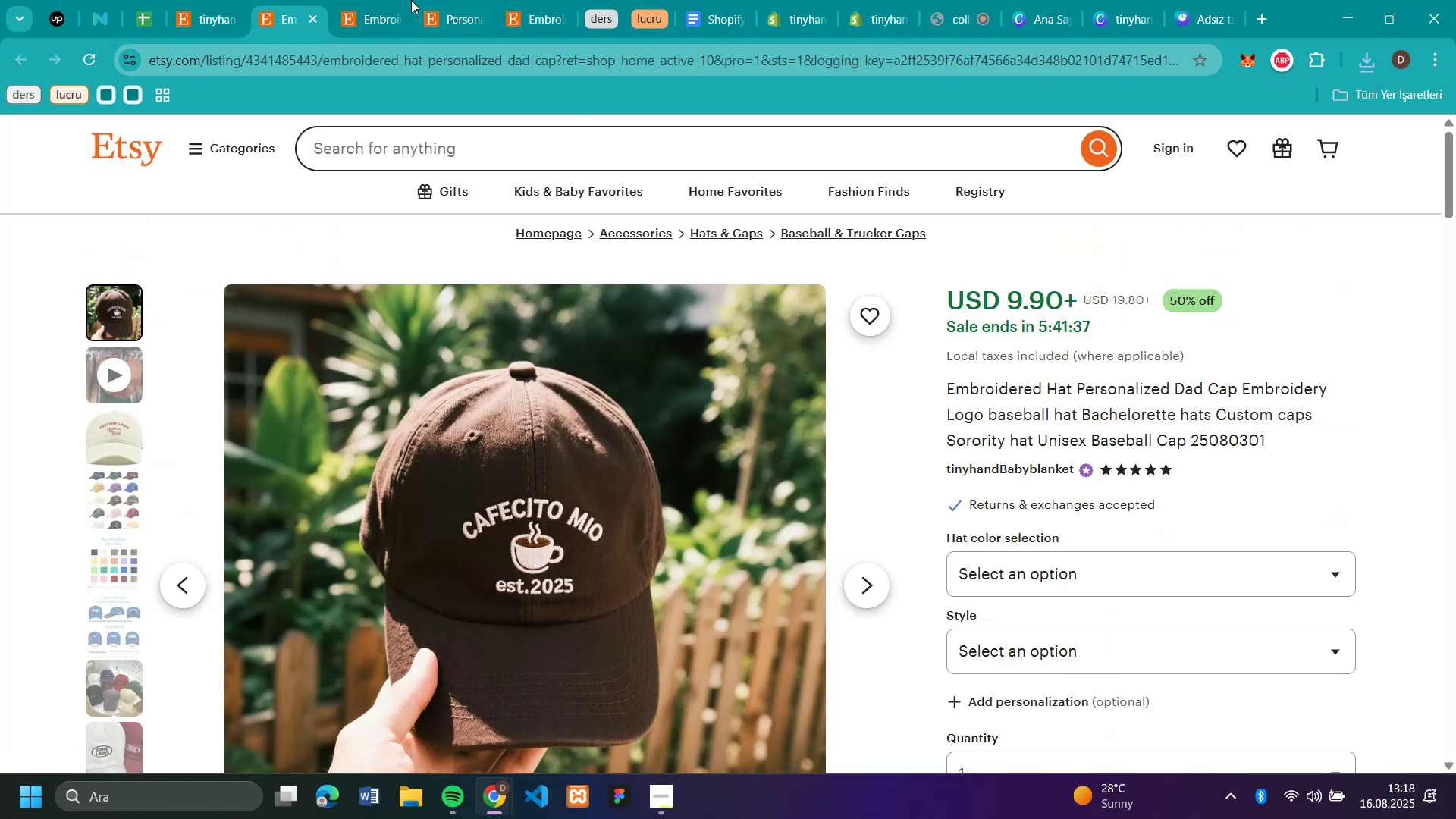 
scroll: coordinate [1014, 469], scroll_direction: down, amount: 3.0
 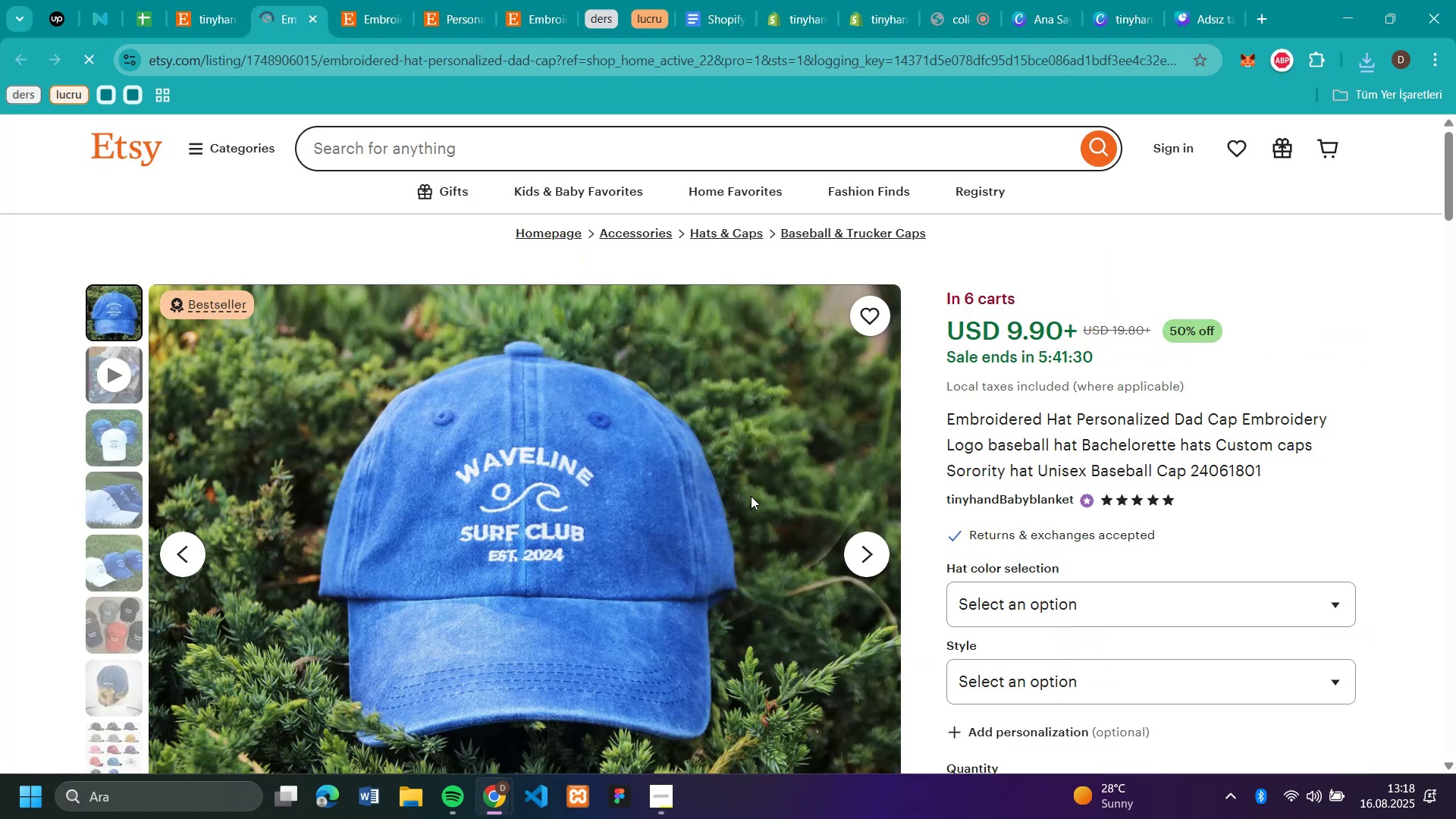 
left_click([751, 496])
 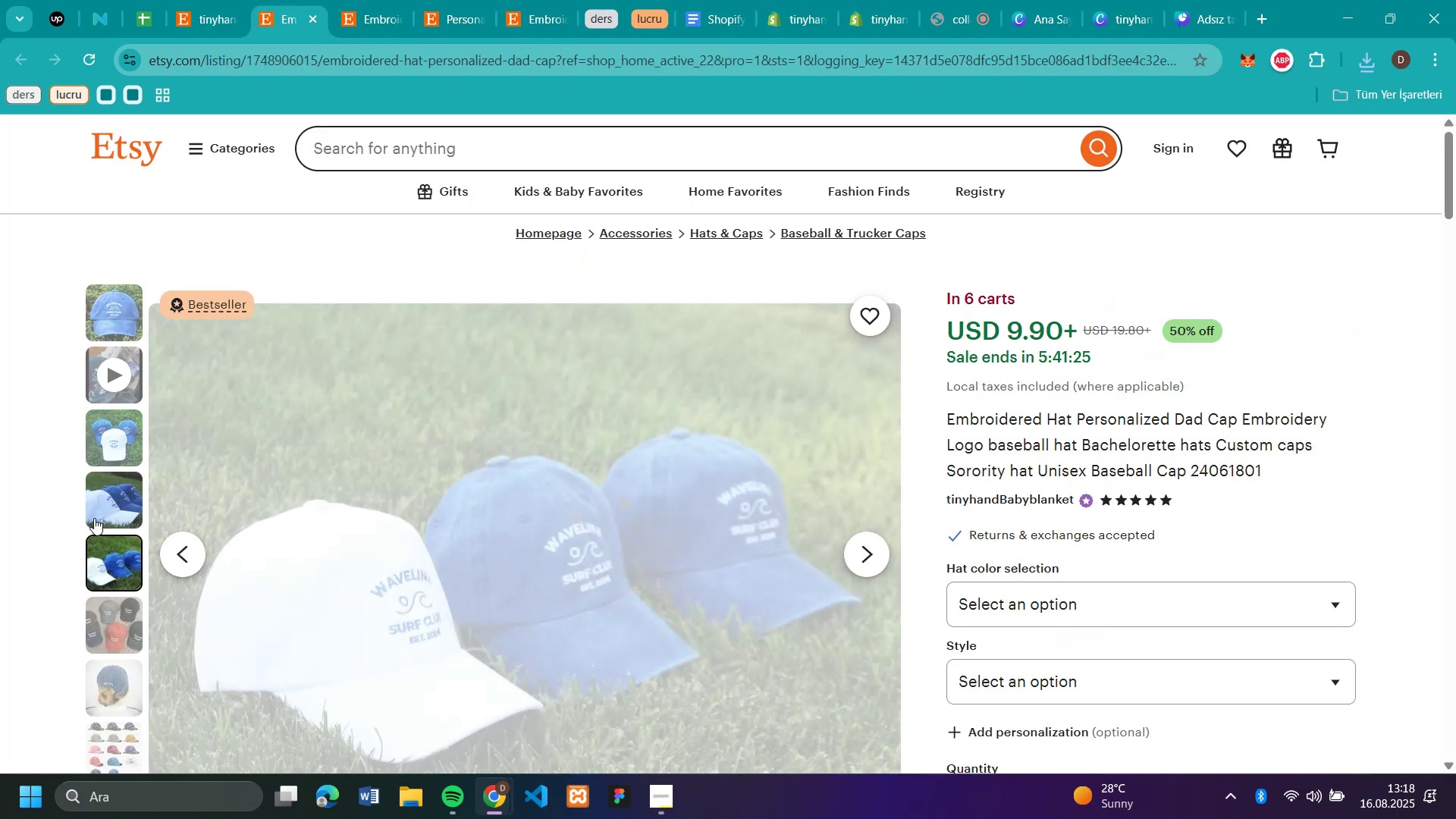 
wait(6.64)
 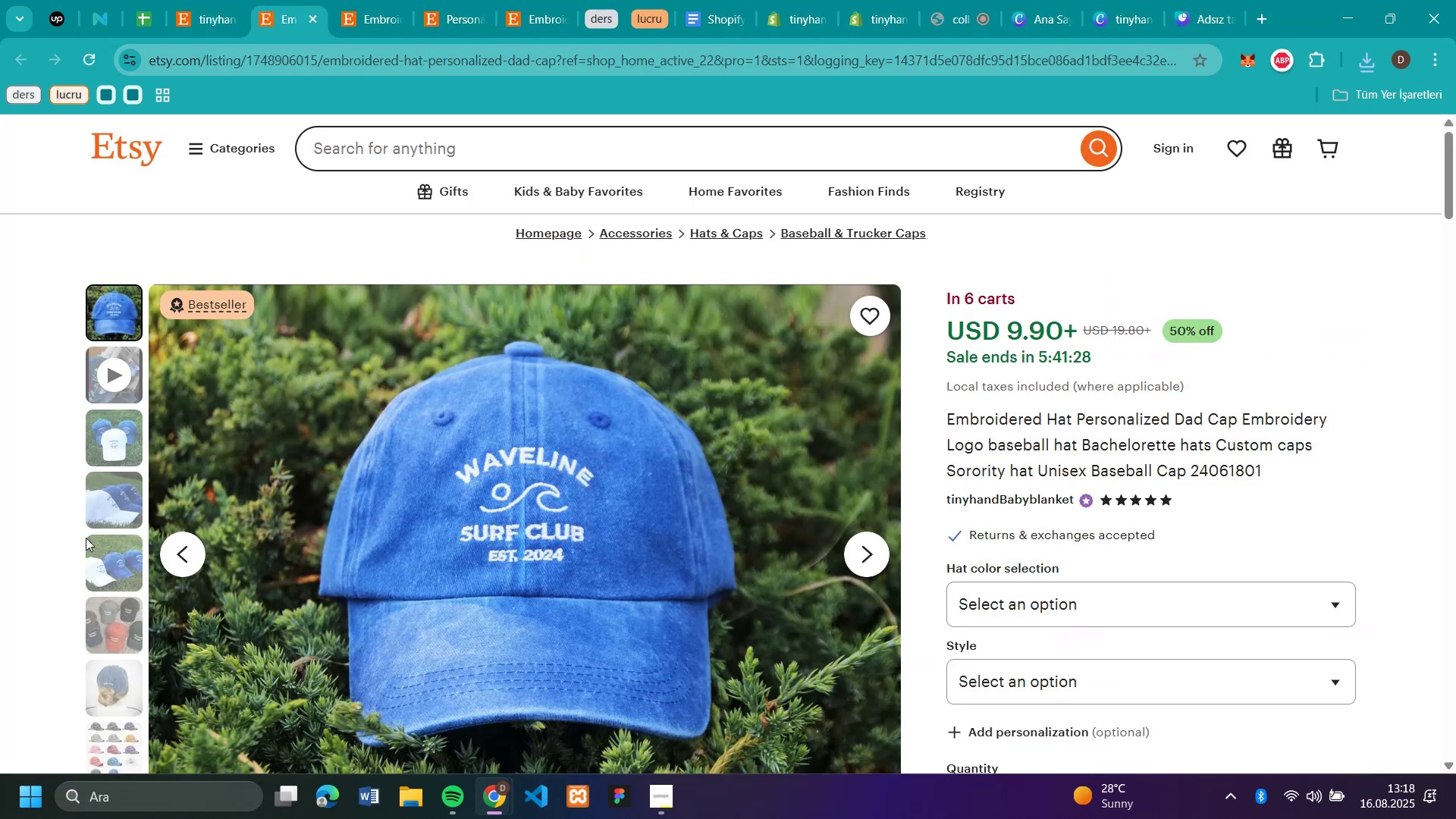 
left_click([106, 580])
 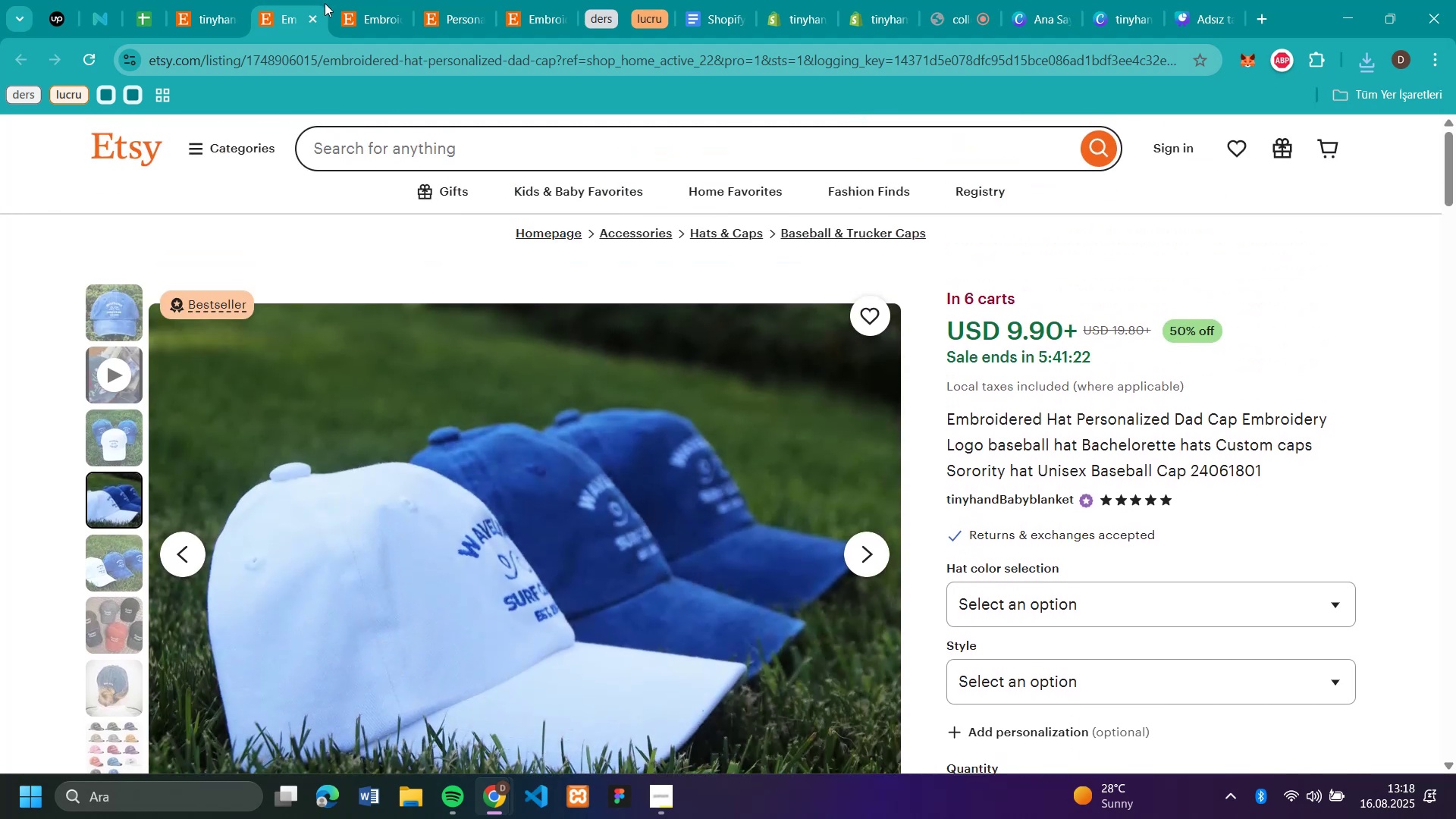 
left_click([99, 504])
 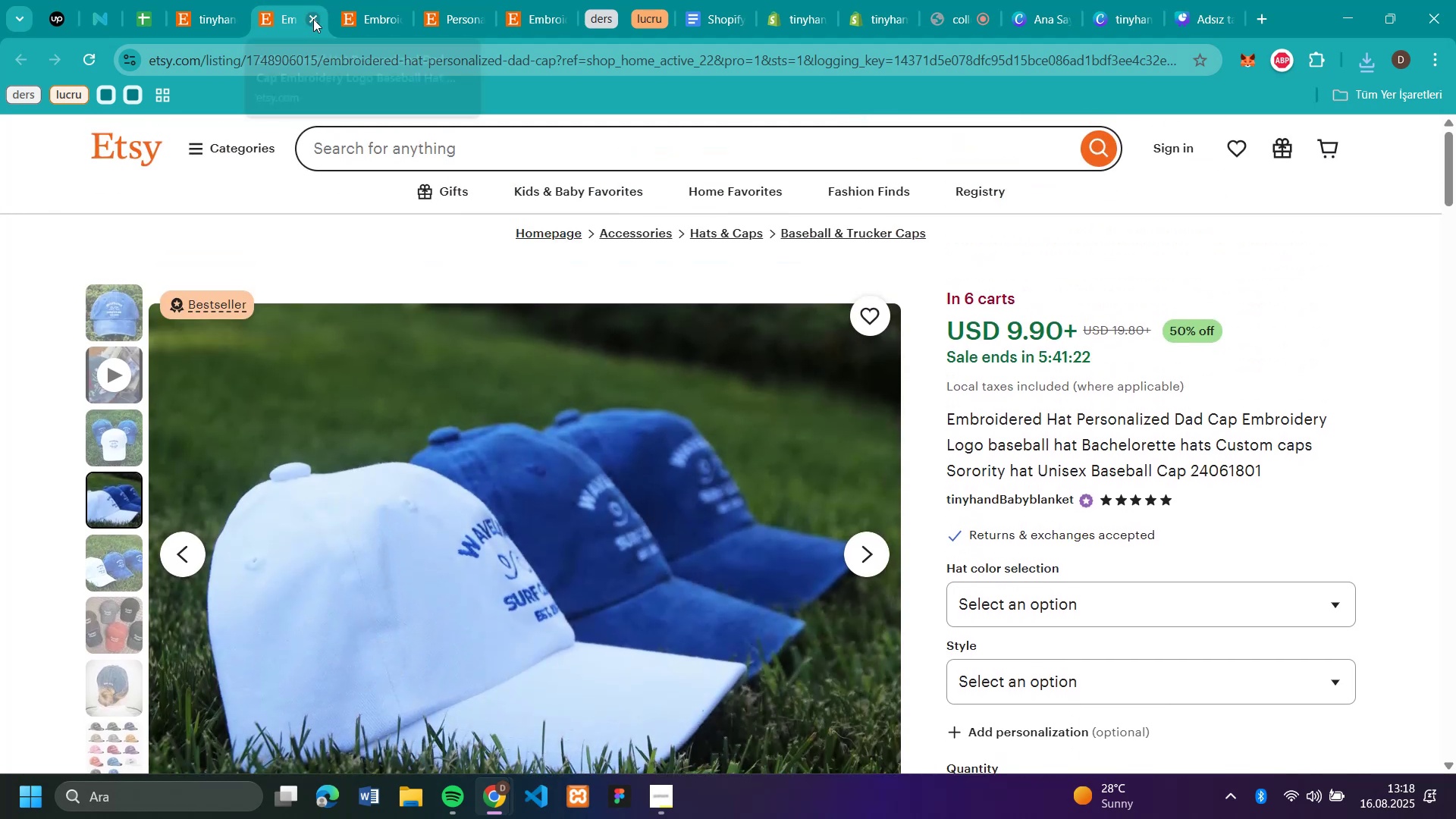 
scroll: coordinate [385, 527], scroll_direction: up, amount: 1.0
 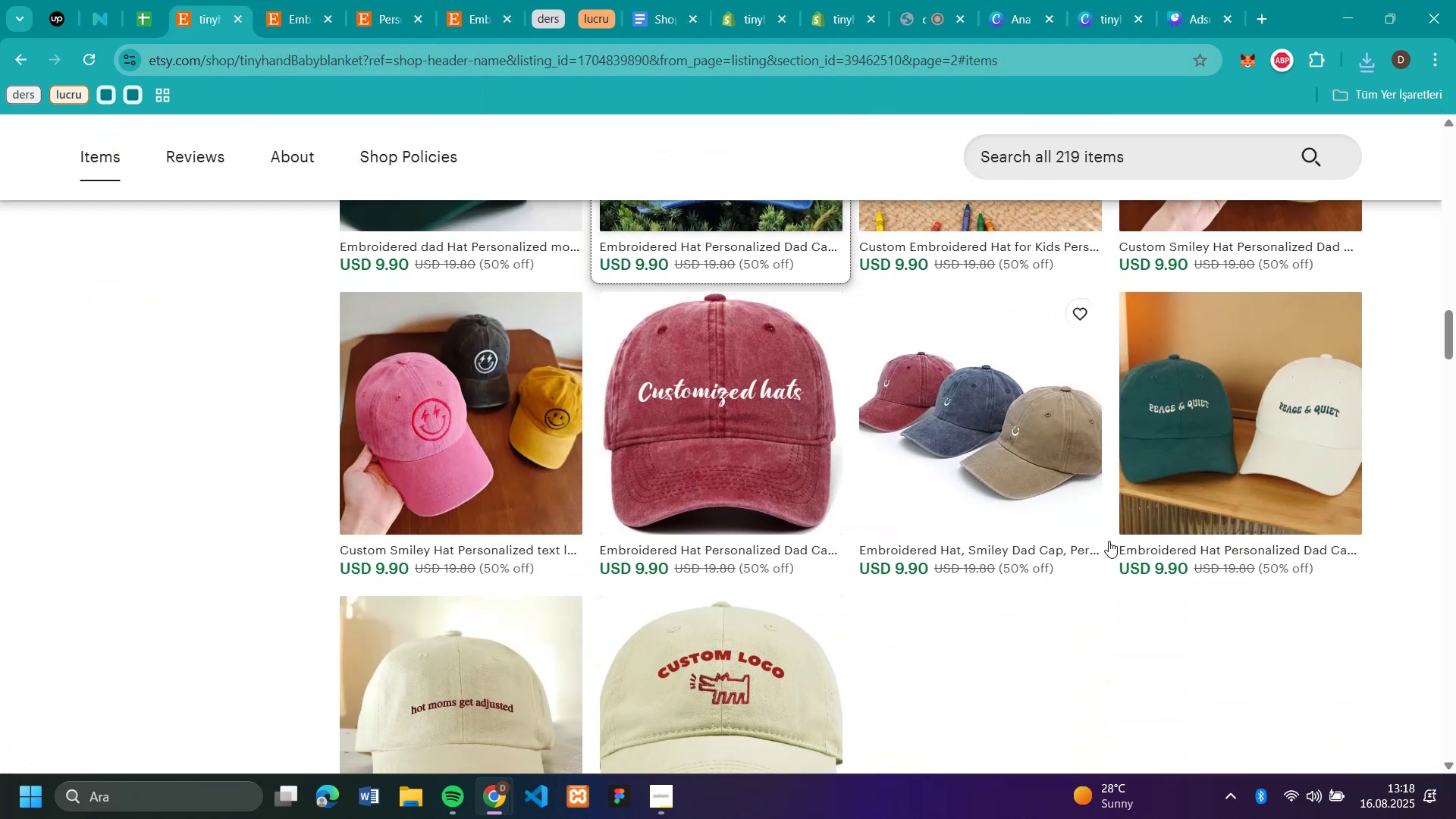 
left_click([313, 19])
 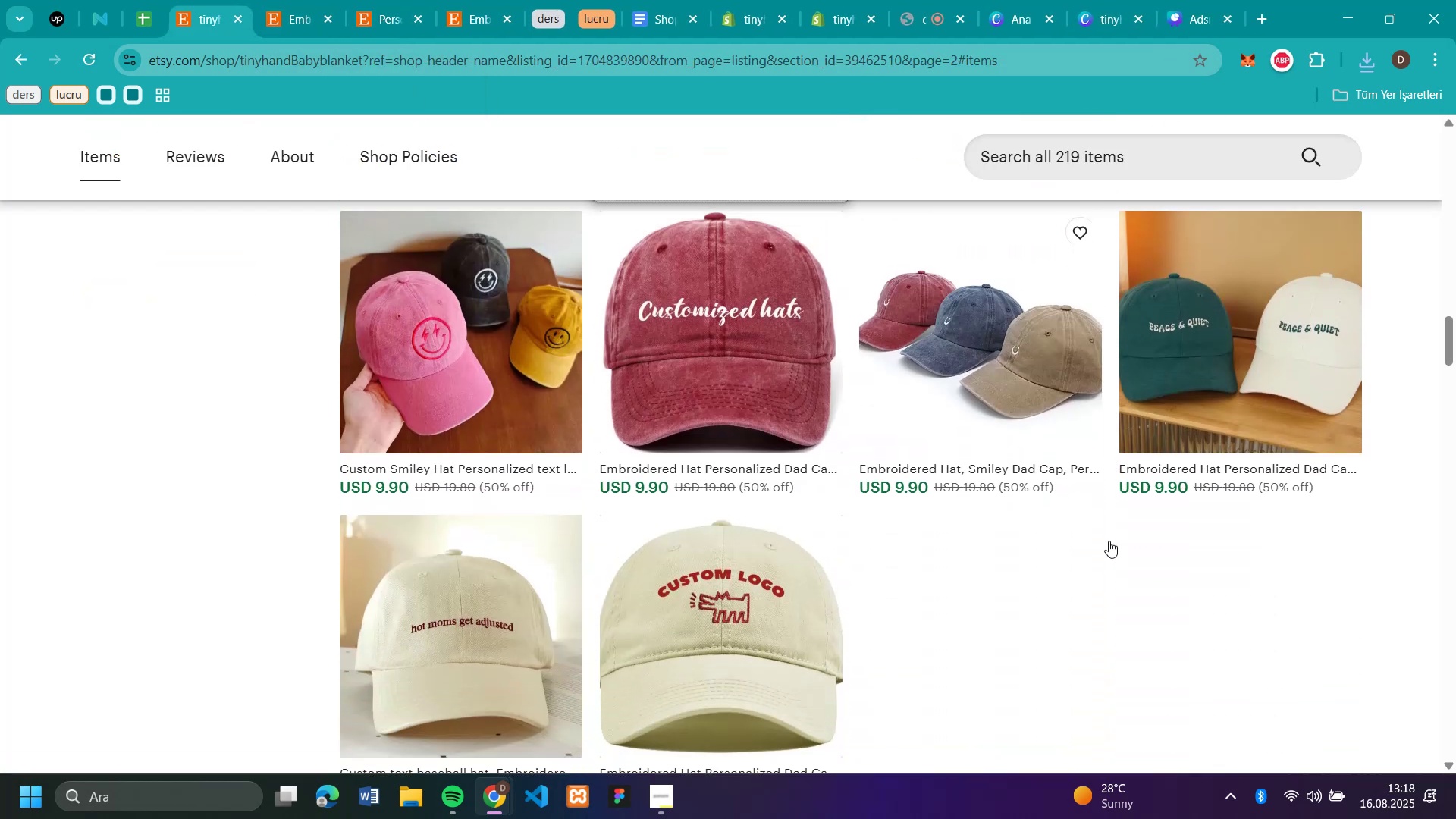 
scroll: coordinate [1109, 541], scroll_direction: down, amount: 2.0
 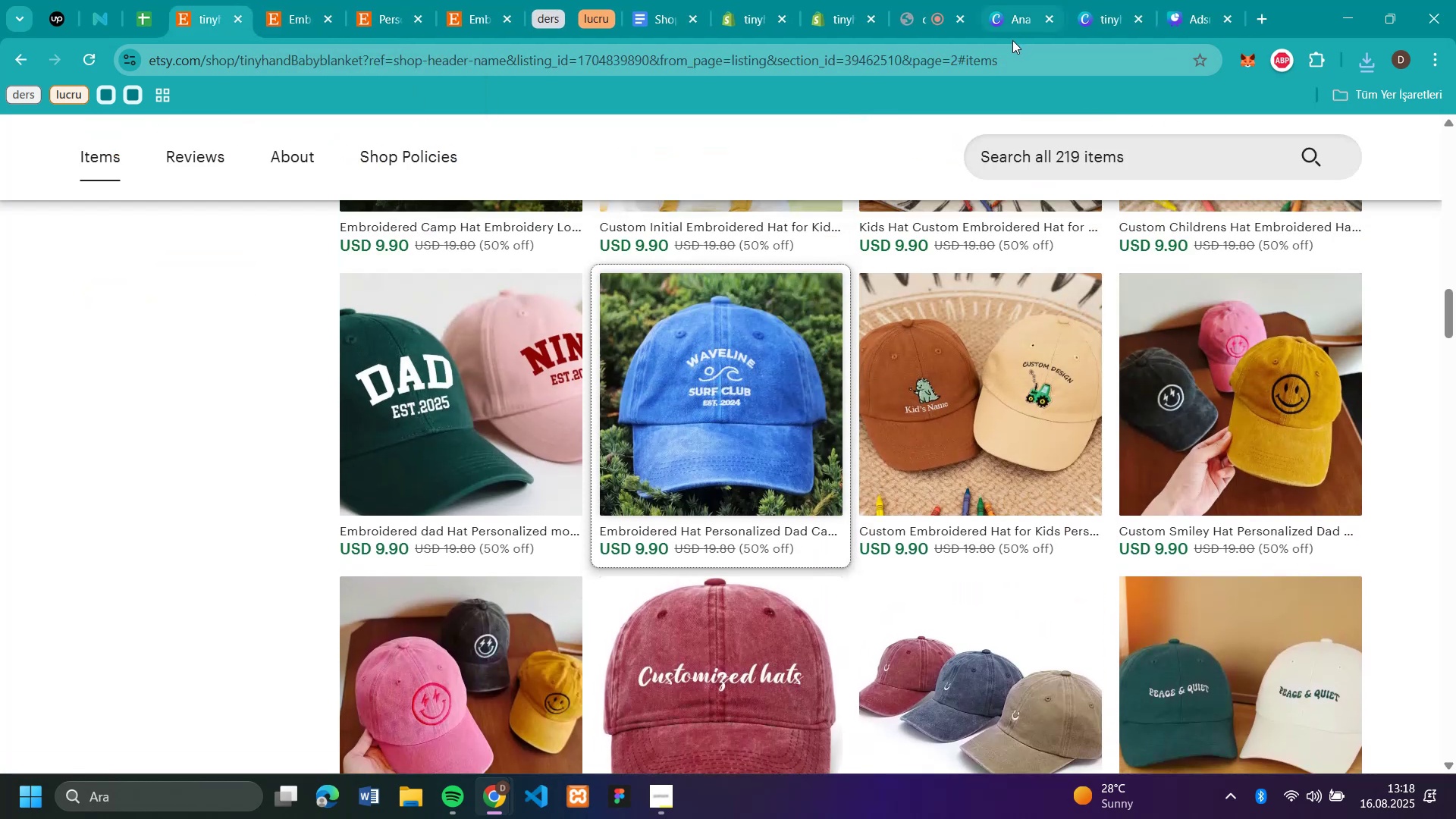 
scroll: coordinate [1100, 518], scroll_direction: up, amount: 3.0
 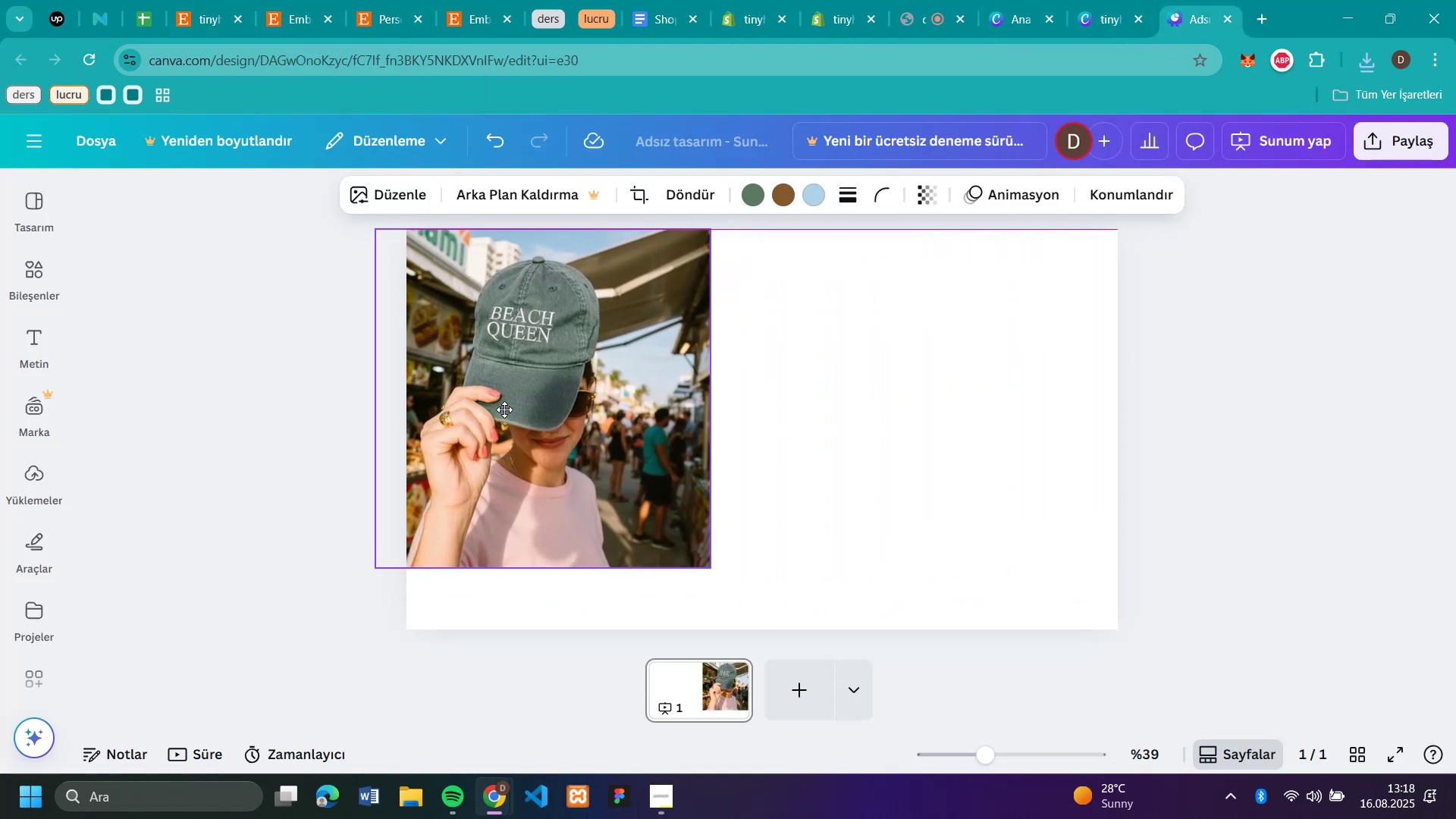 
left_click([1182, 20])
 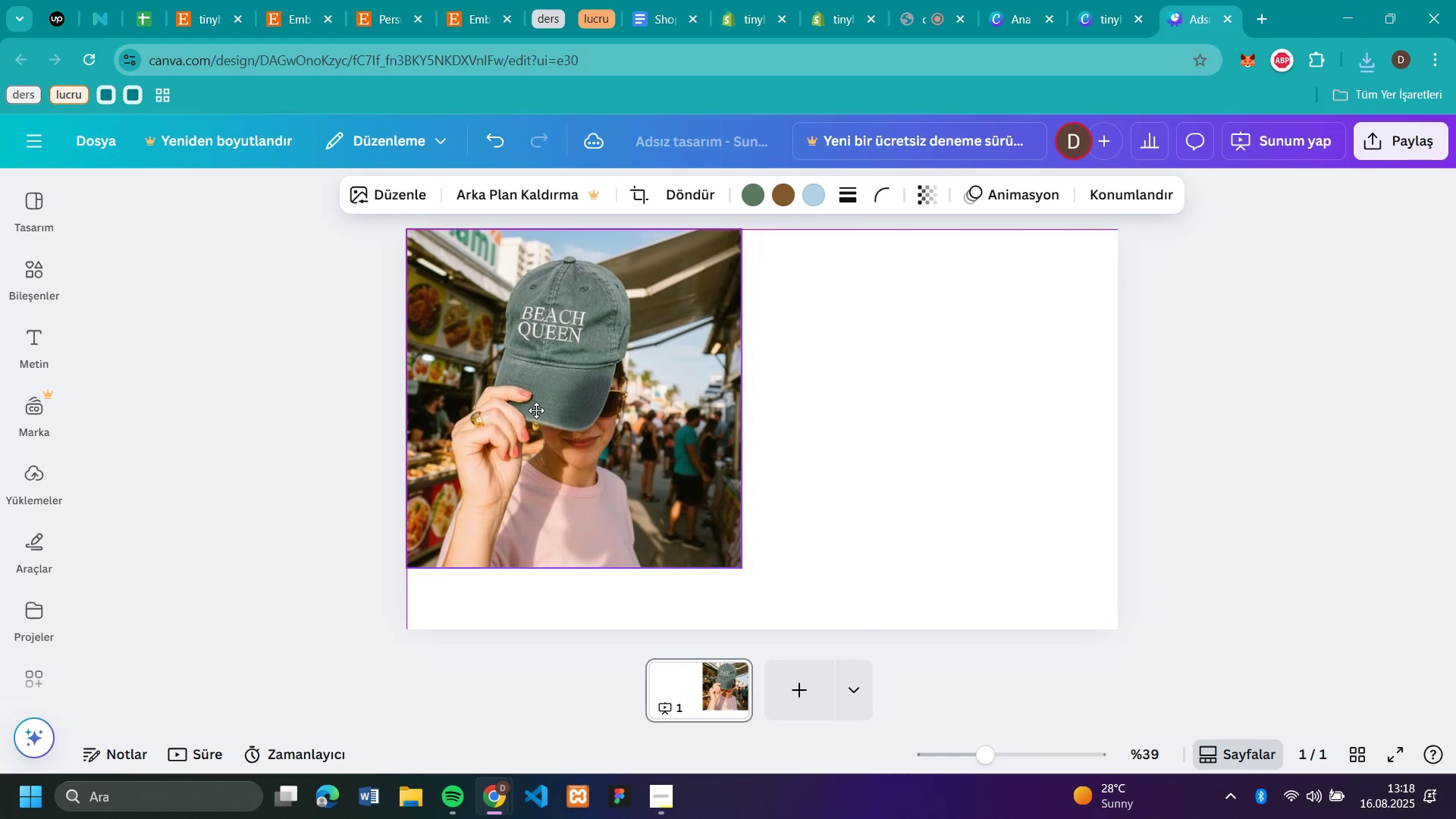 
left_click_drag(start_coordinate=[910, 402], to_coordinate=[536, 410])
 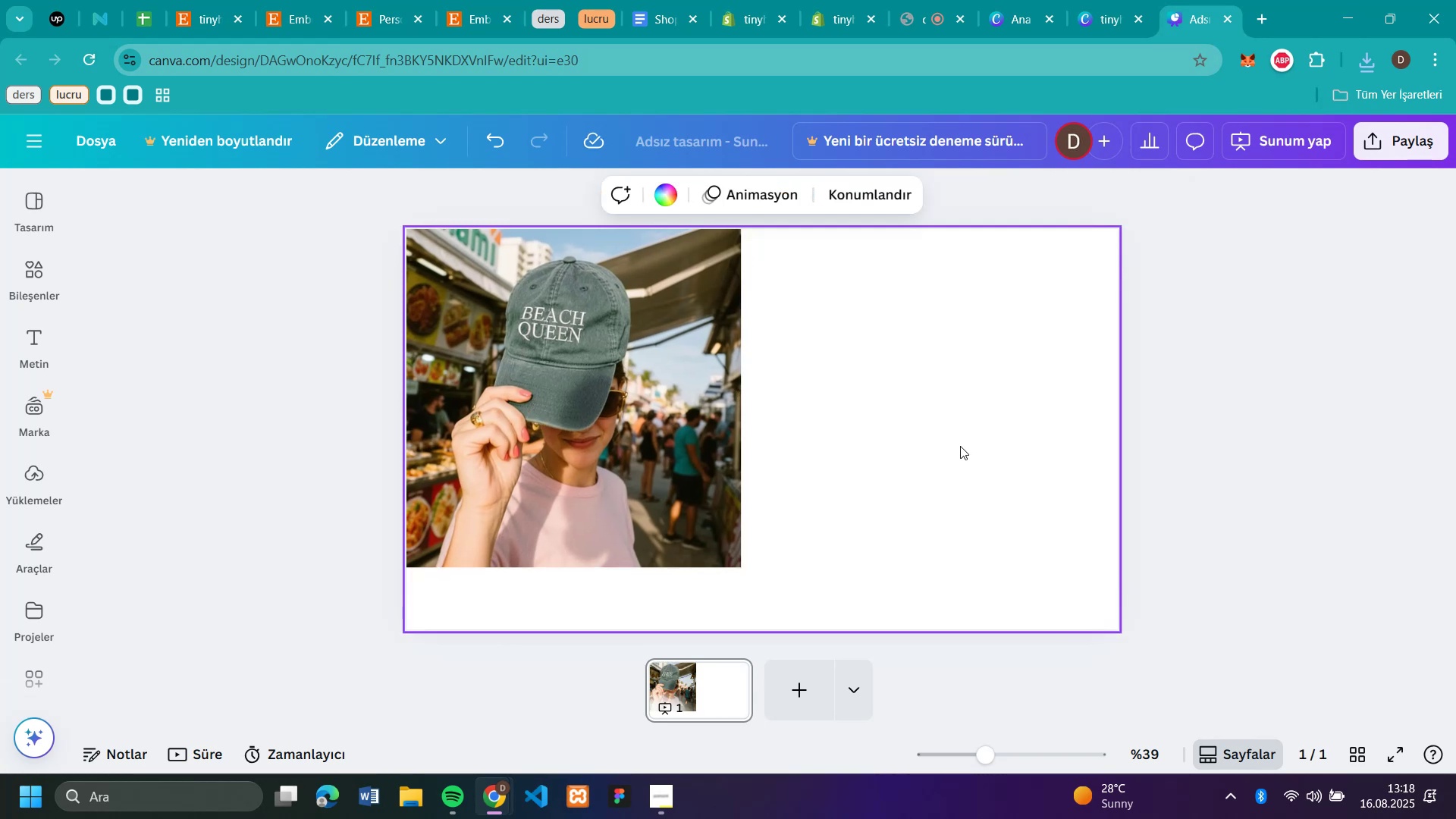 
left_click([960, 446])
 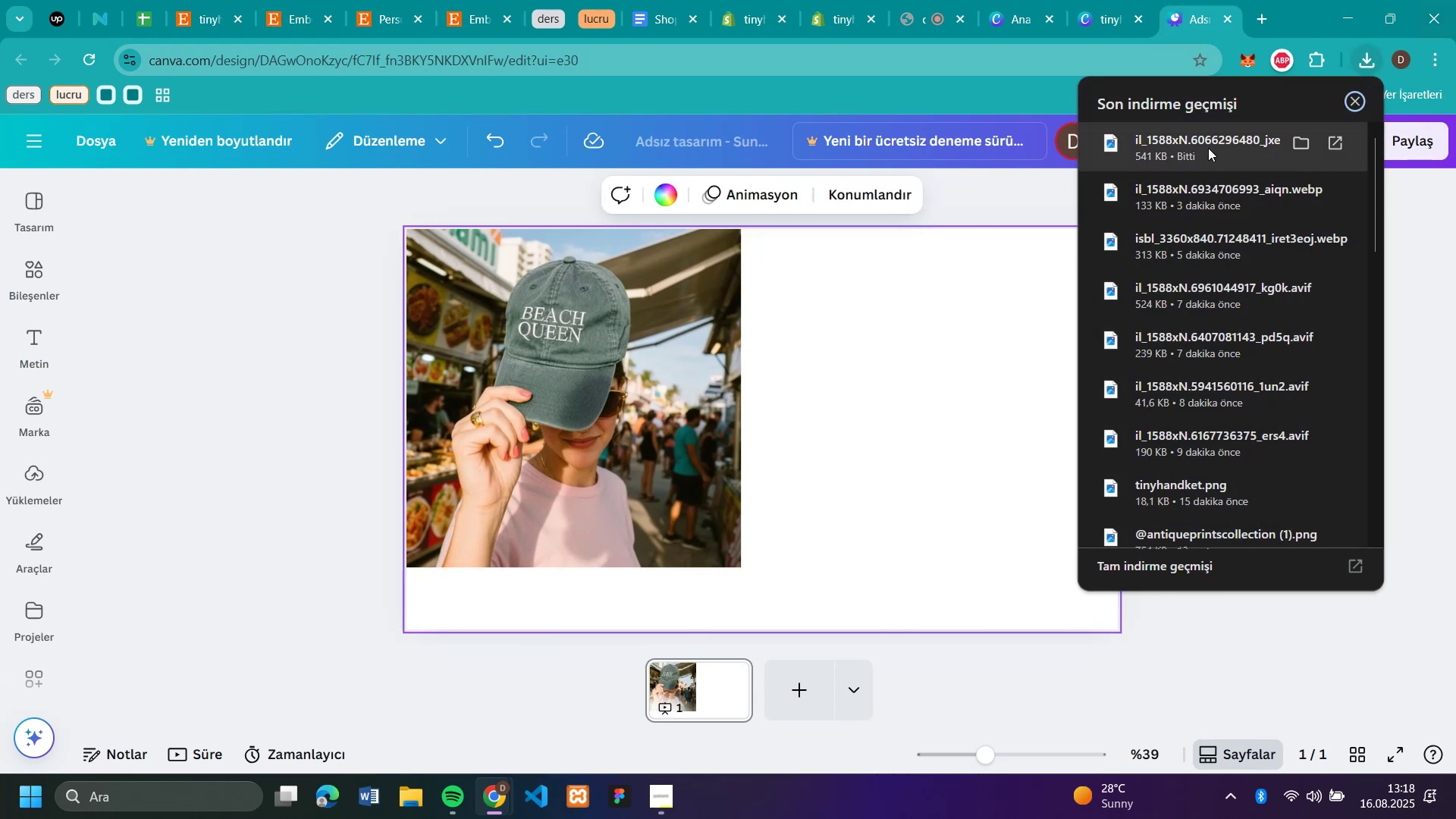 
left_click([1379, 58])
 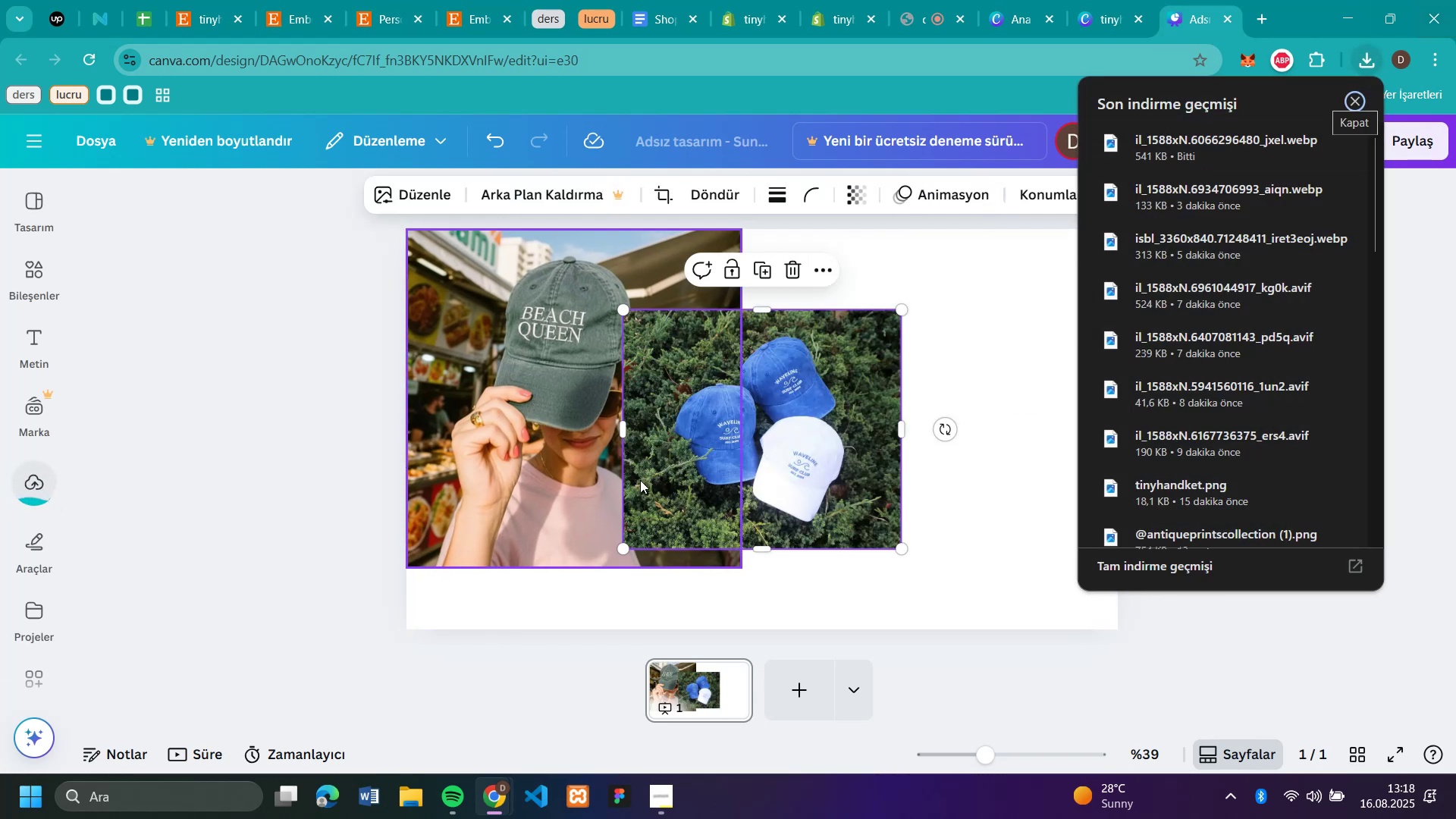 
left_click_drag(start_coordinate=[1208, 148], to_coordinate=[978, 402])
 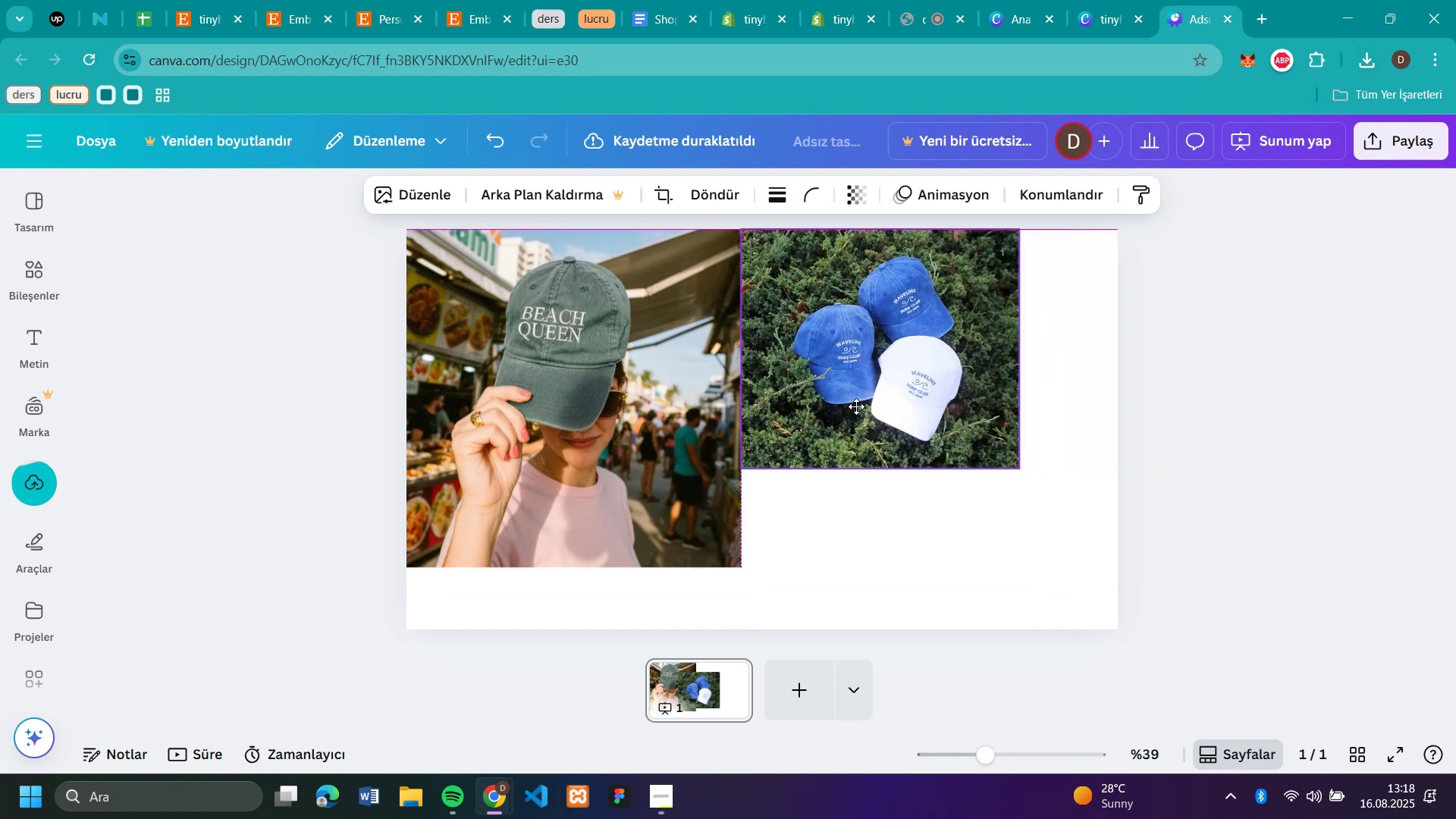 
left_click_drag(start_coordinate=[738, 485], to_coordinate=[856, 406])
 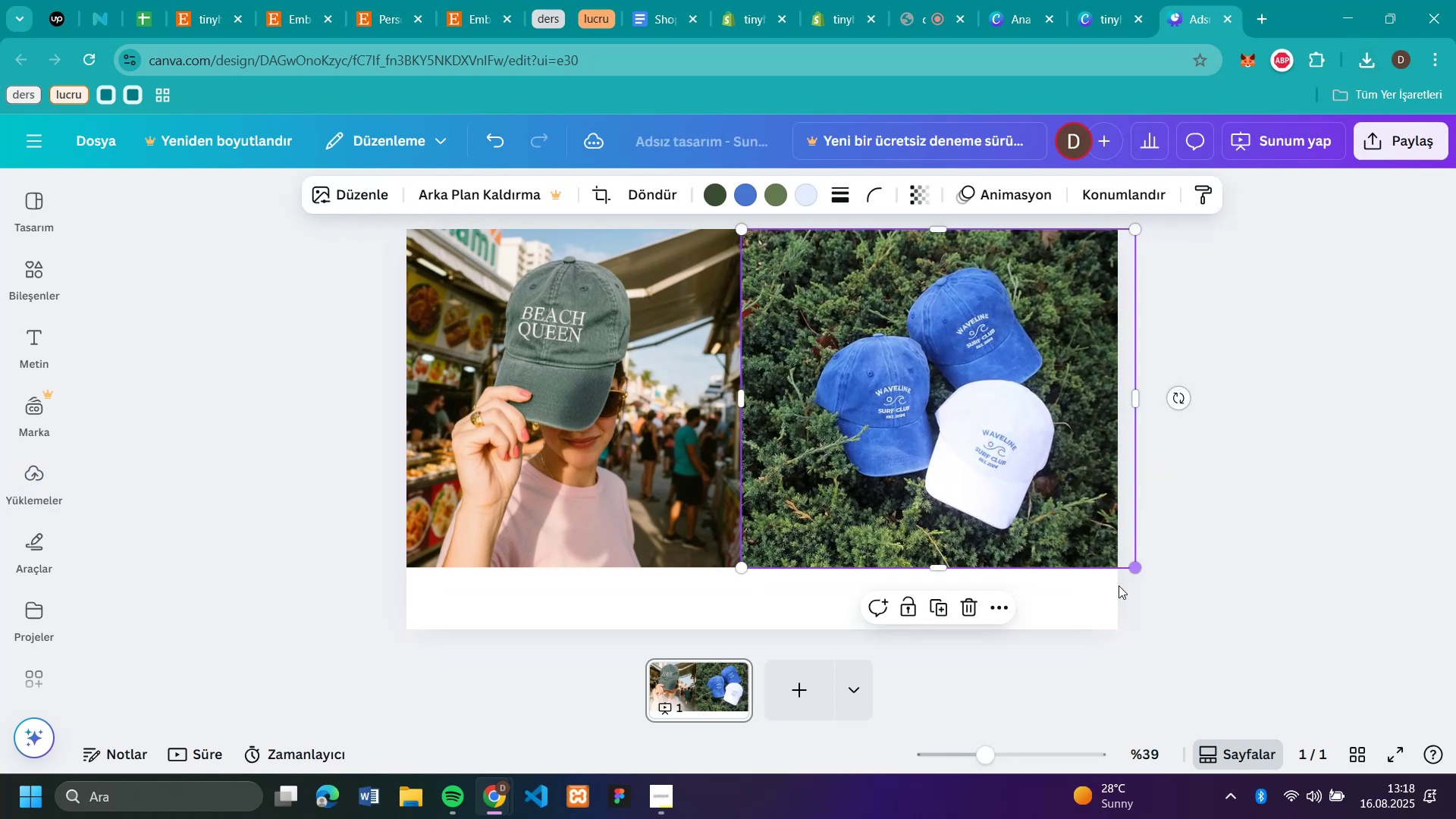 
left_click_drag(start_coordinate=[1020, 469], to_coordinate=[1119, 585])
 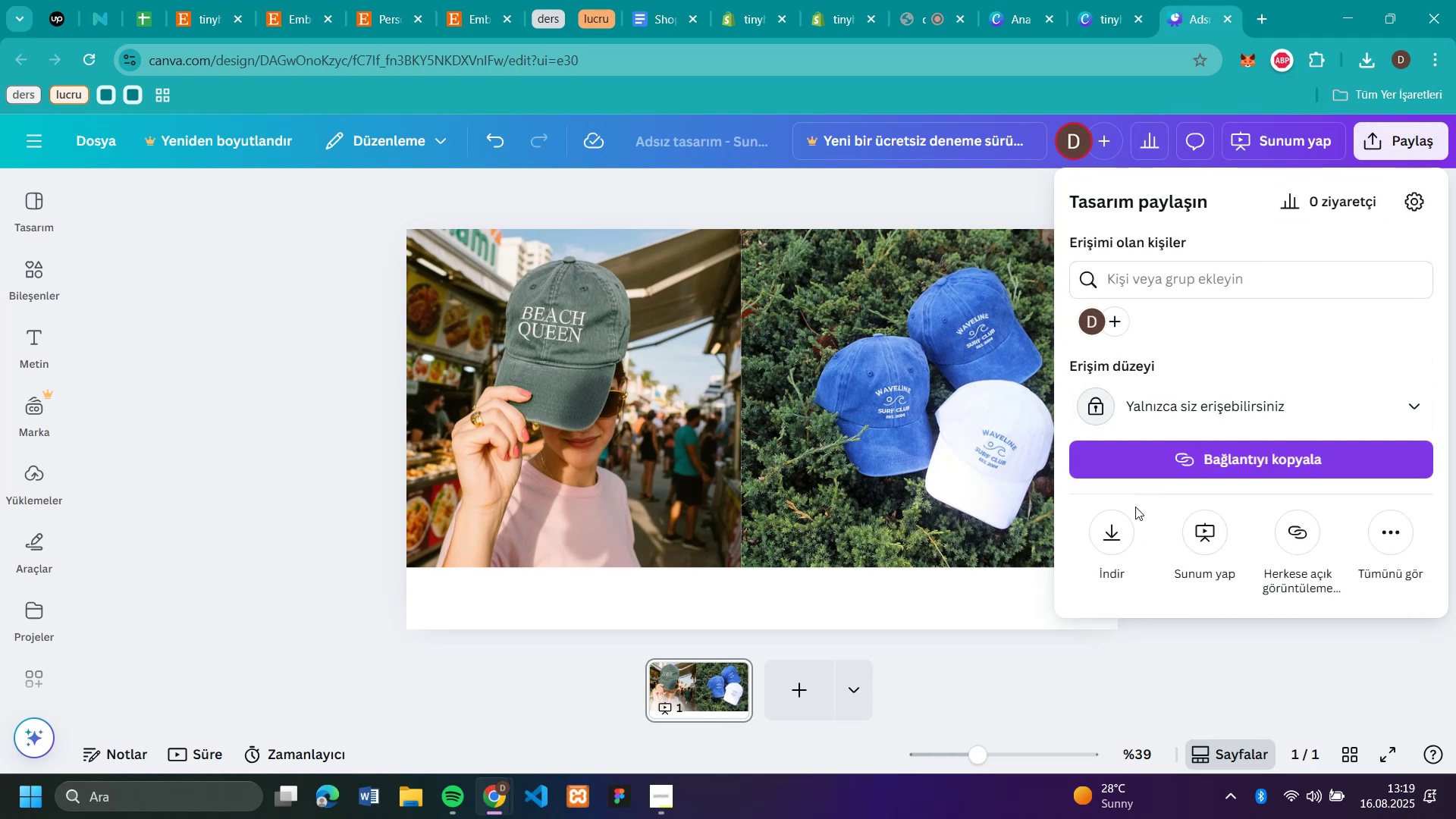 
left_click([1408, 144])
 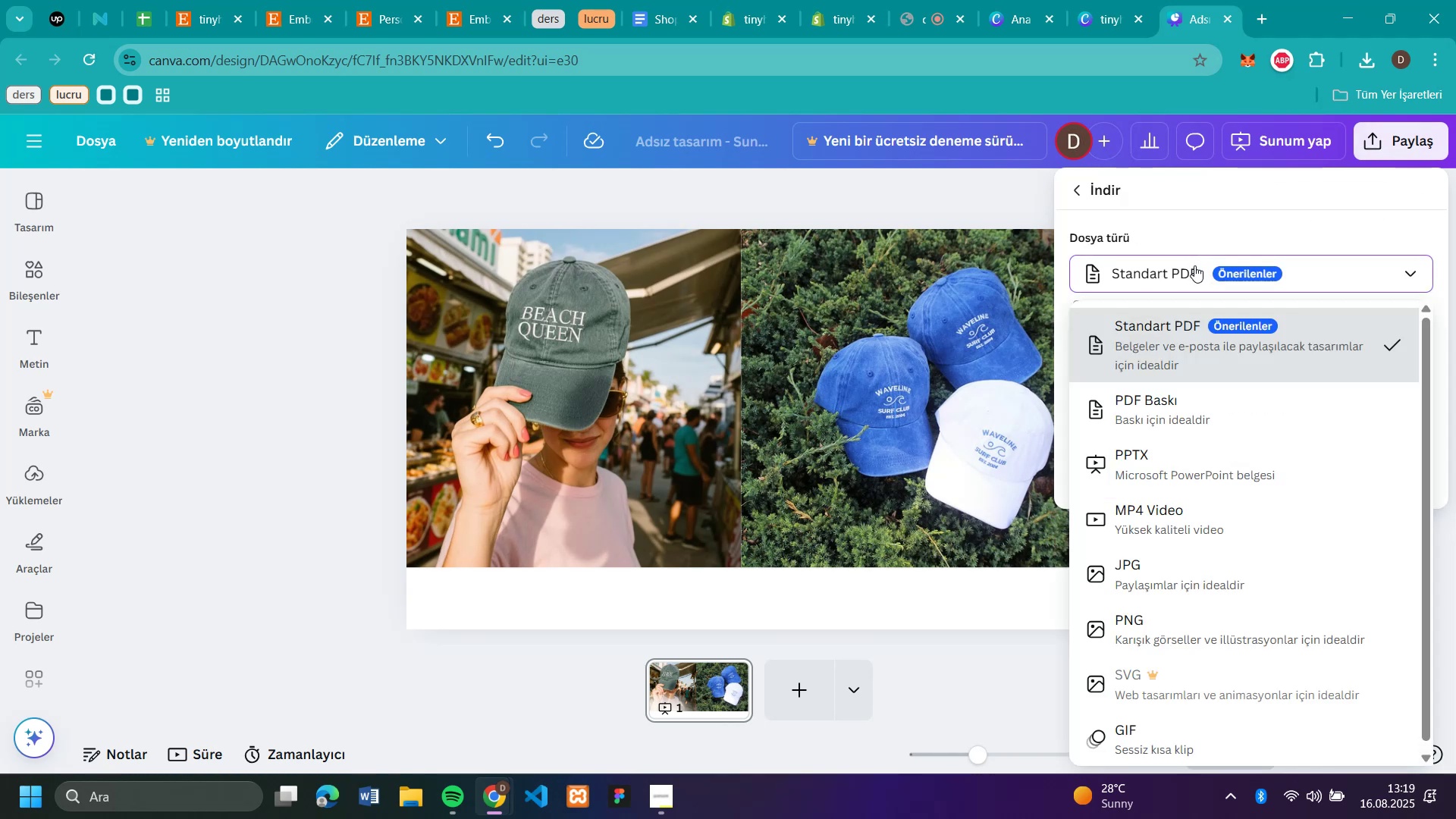 
left_click([1121, 534])
 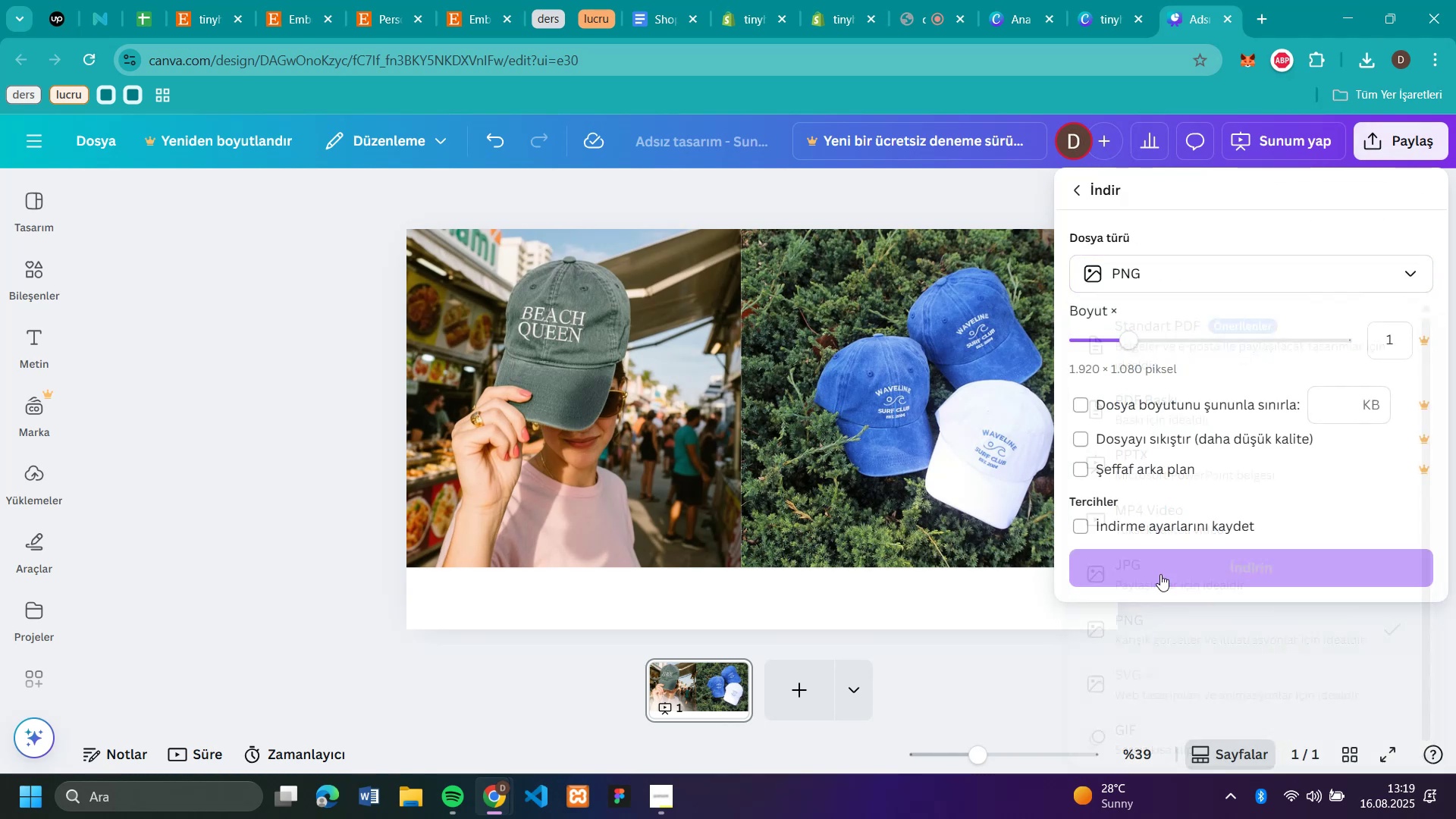 
left_click([1193, 258])
 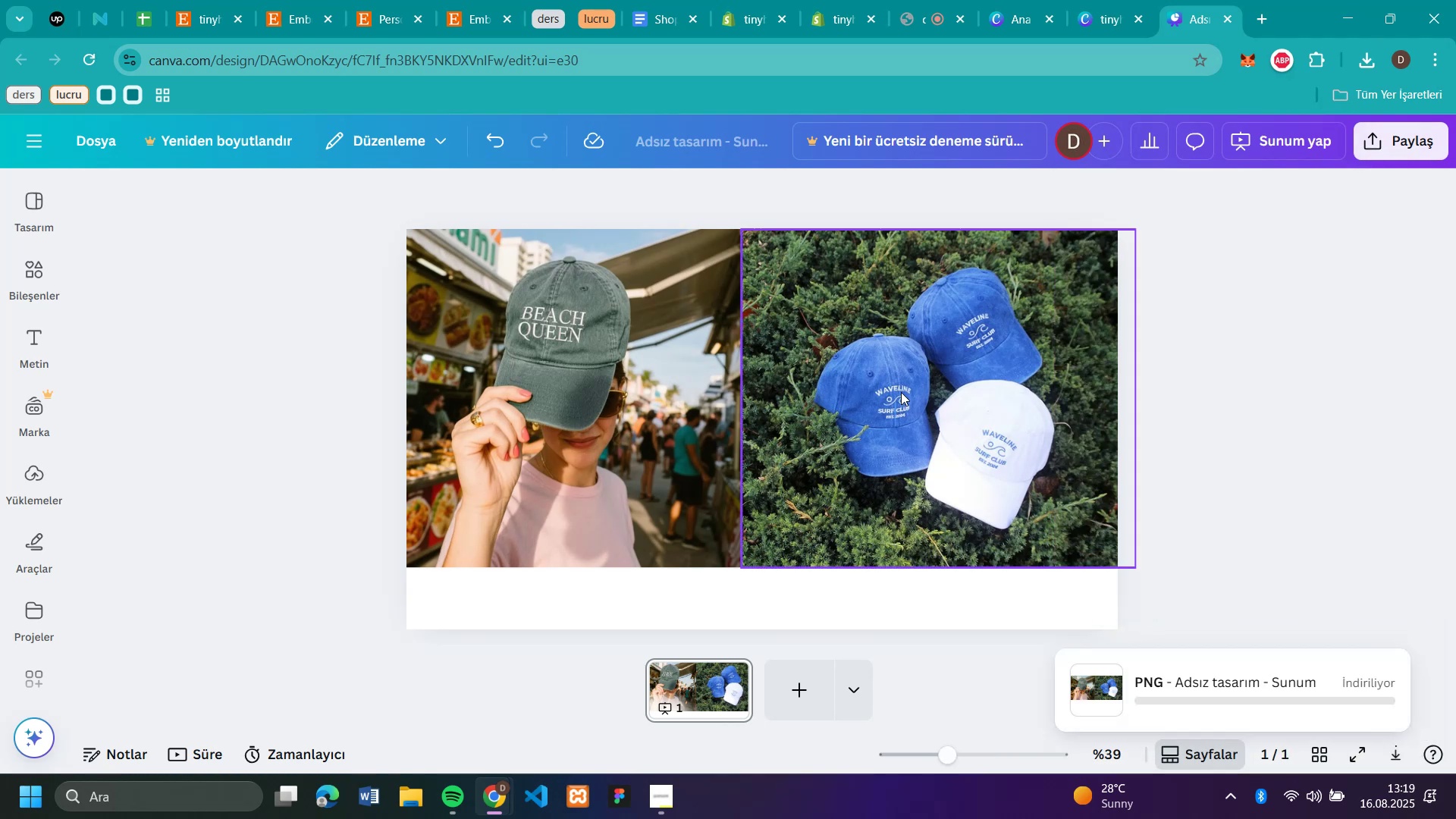 
left_click([1147, 627])
 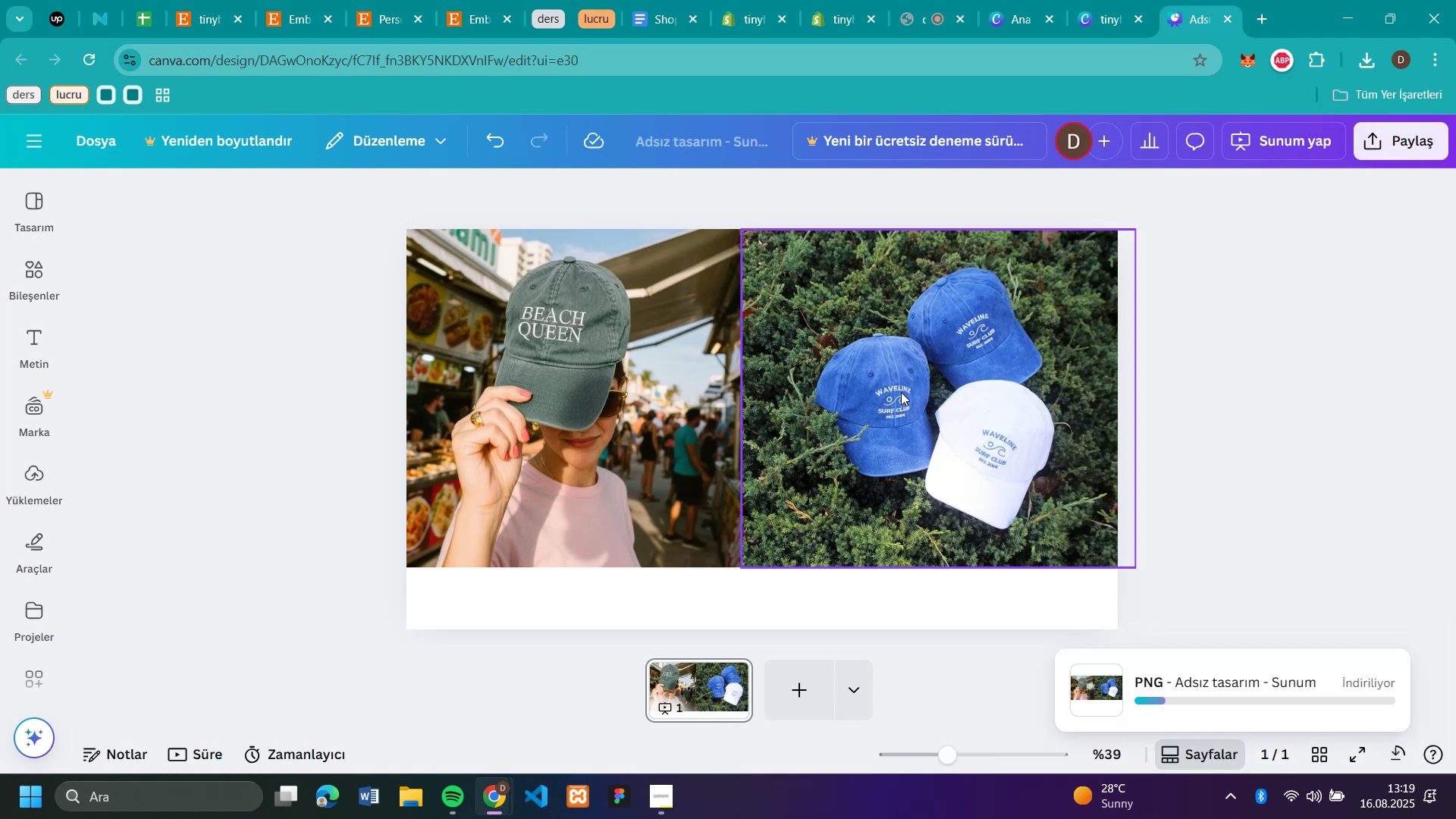 
left_click([1169, 557])
 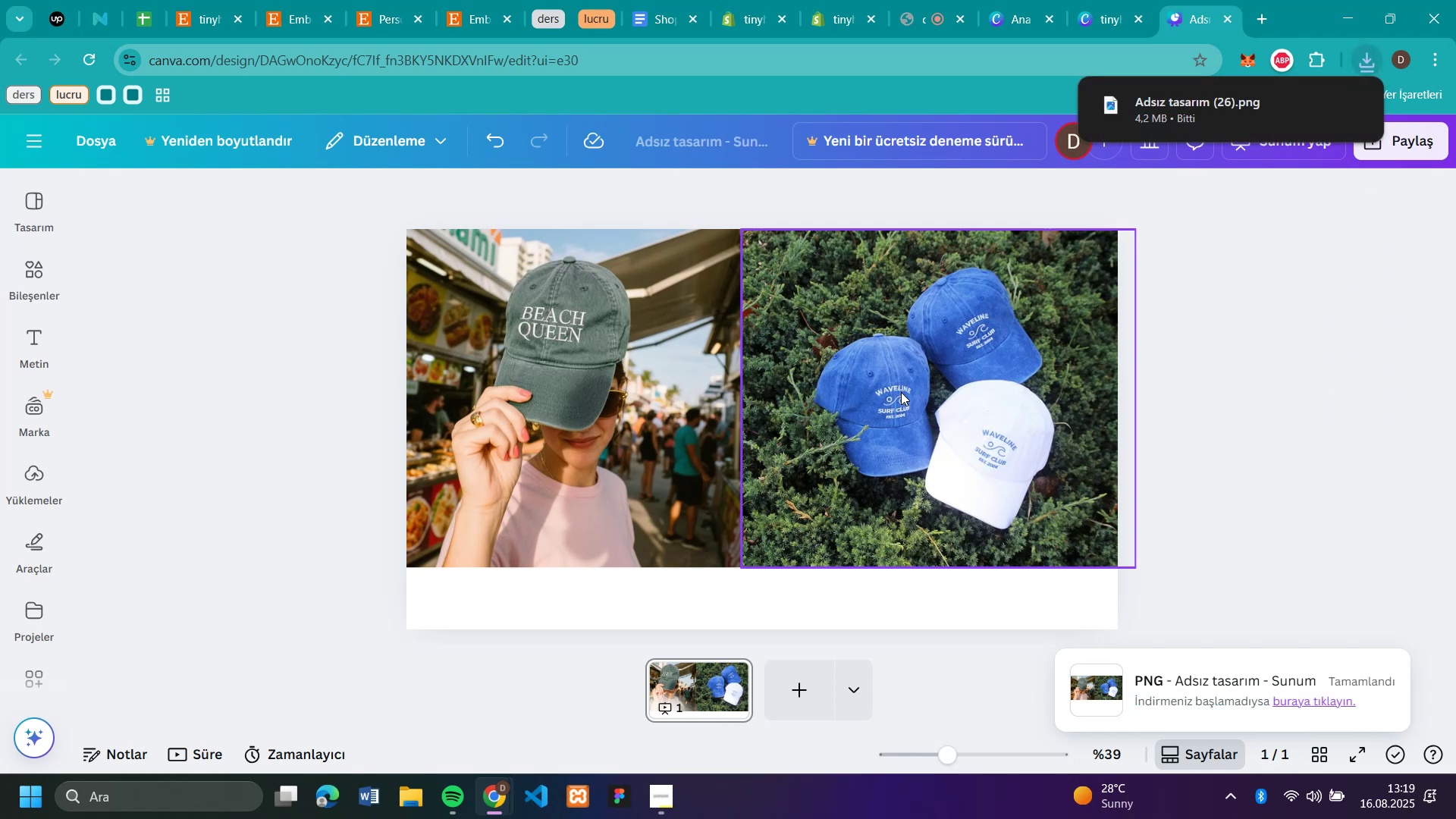 
wait(10.08)
 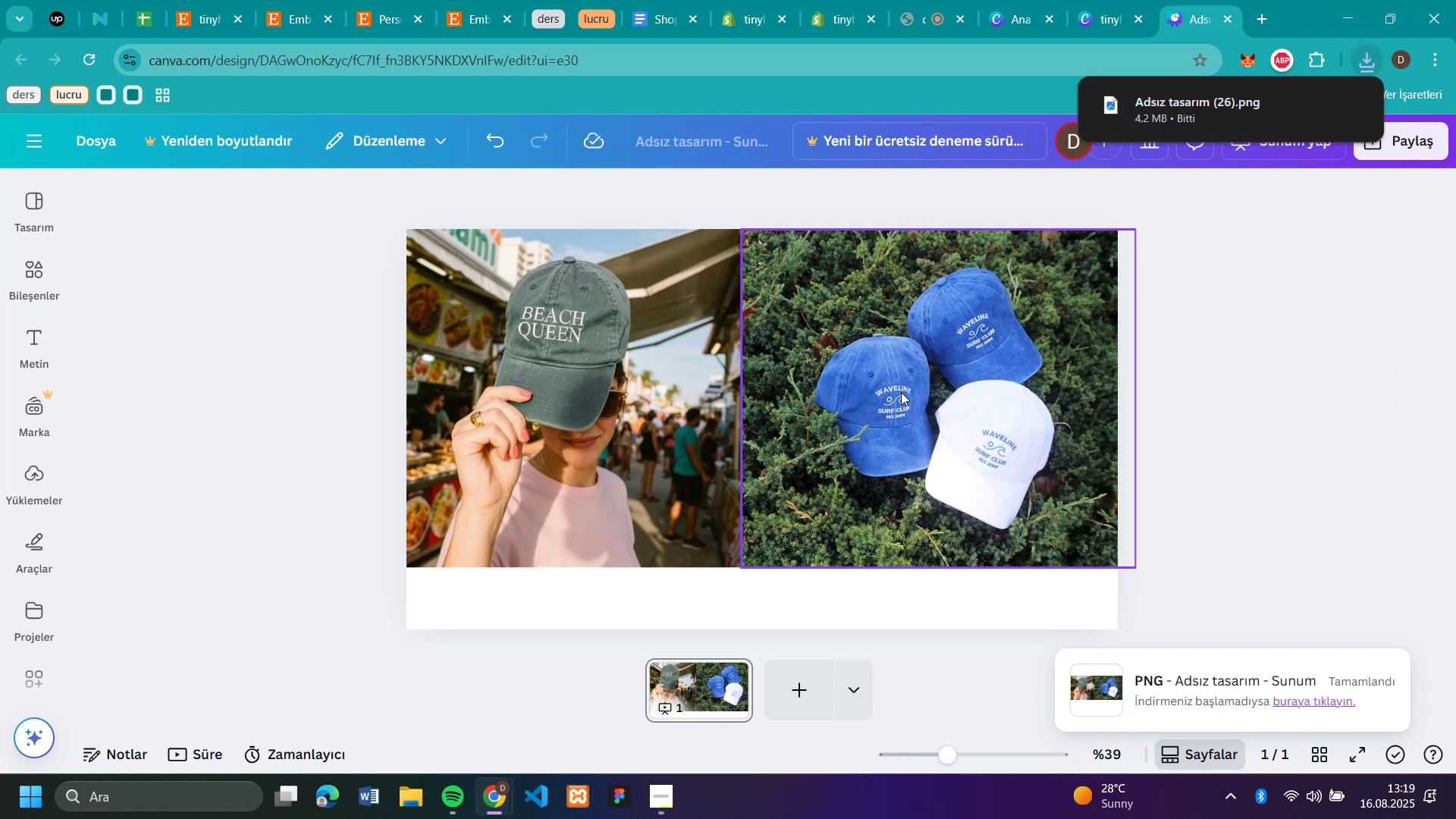 
left_click([831, 21])
 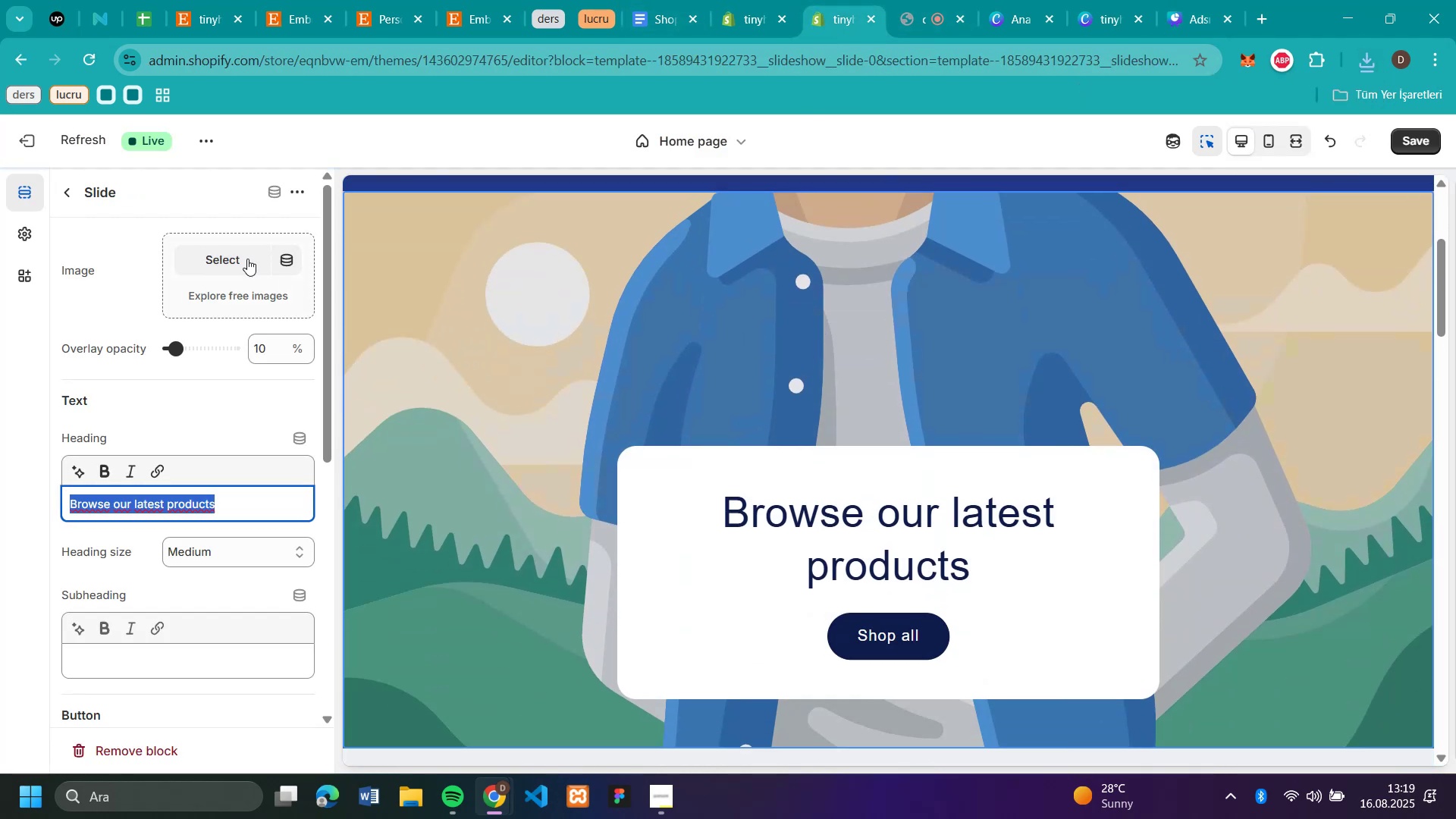 
left_click([571, 390])
 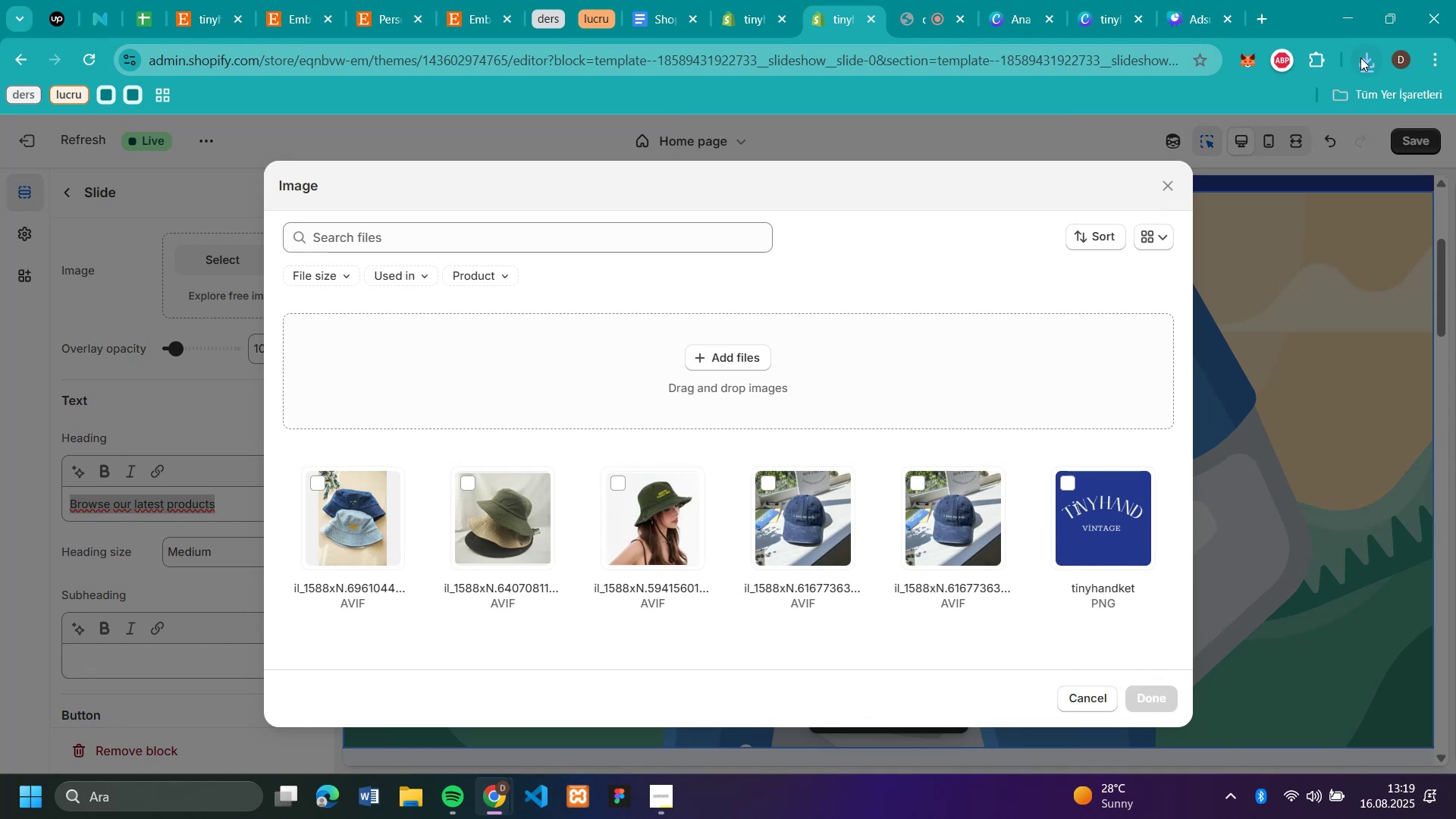 
left_click([237, 258])
 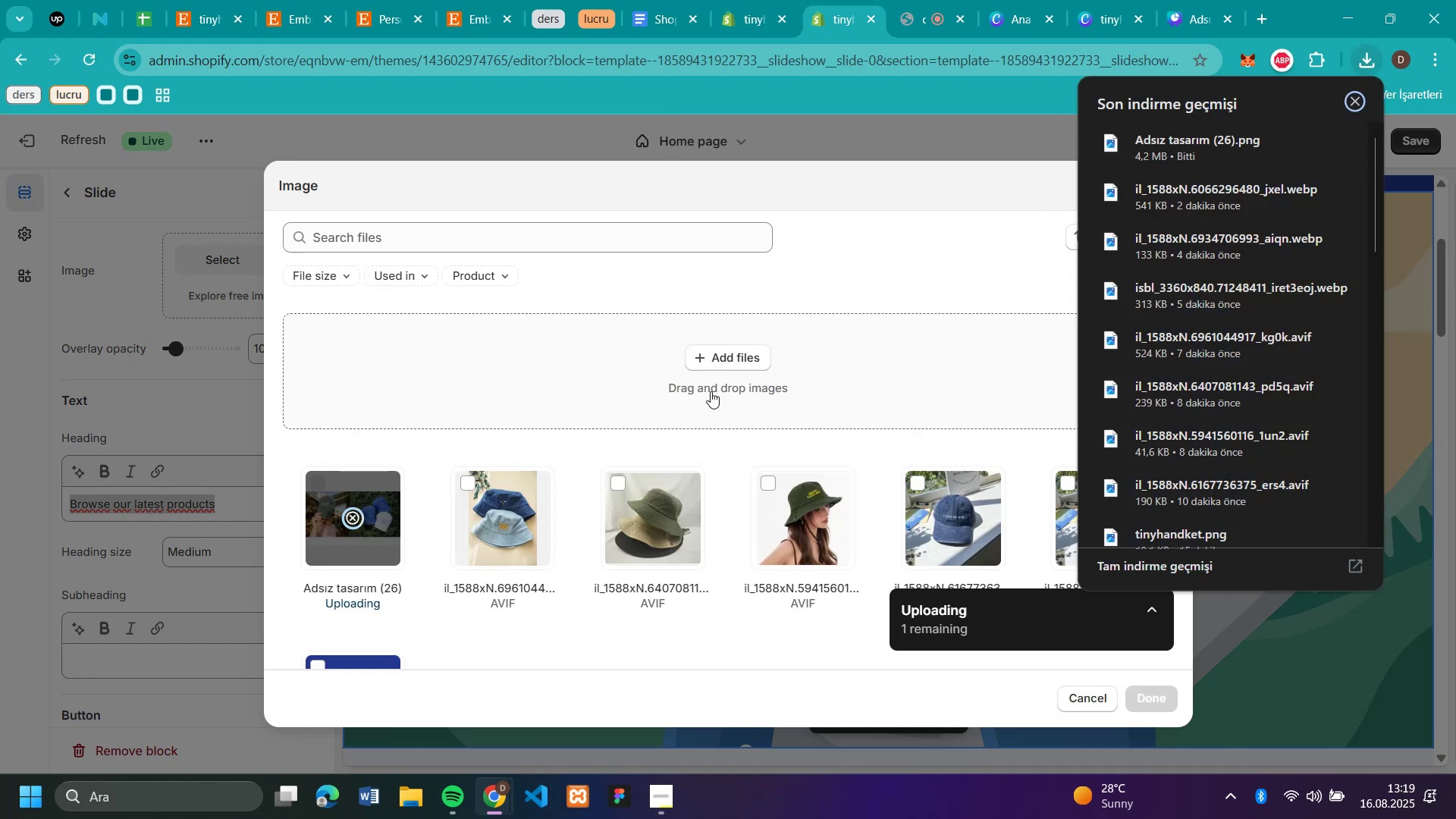 
left_click([1360, 58])
 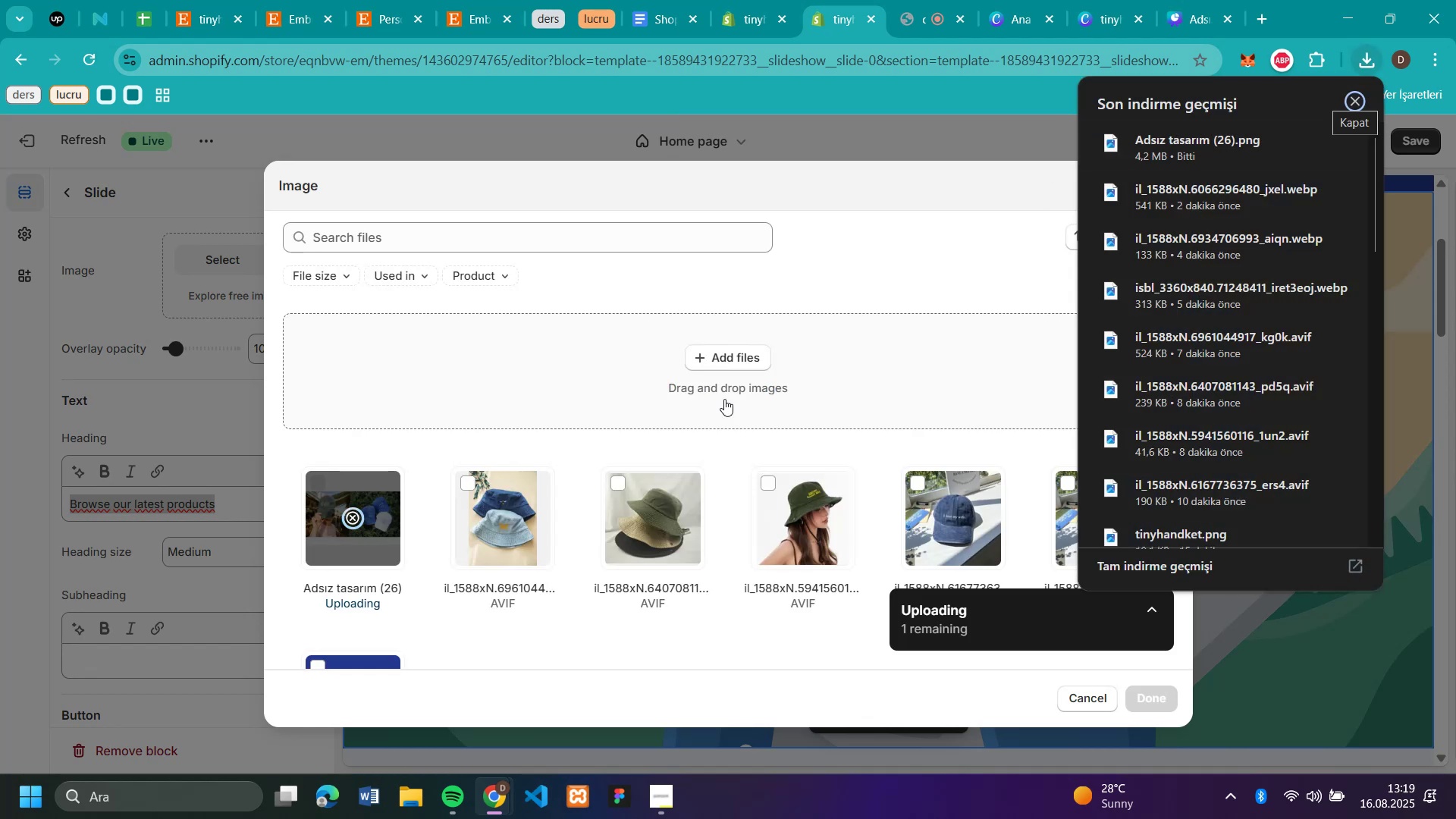 
left_click_drag(start_coordinate=[1194, 133], to_coordinate=[710, 390])
 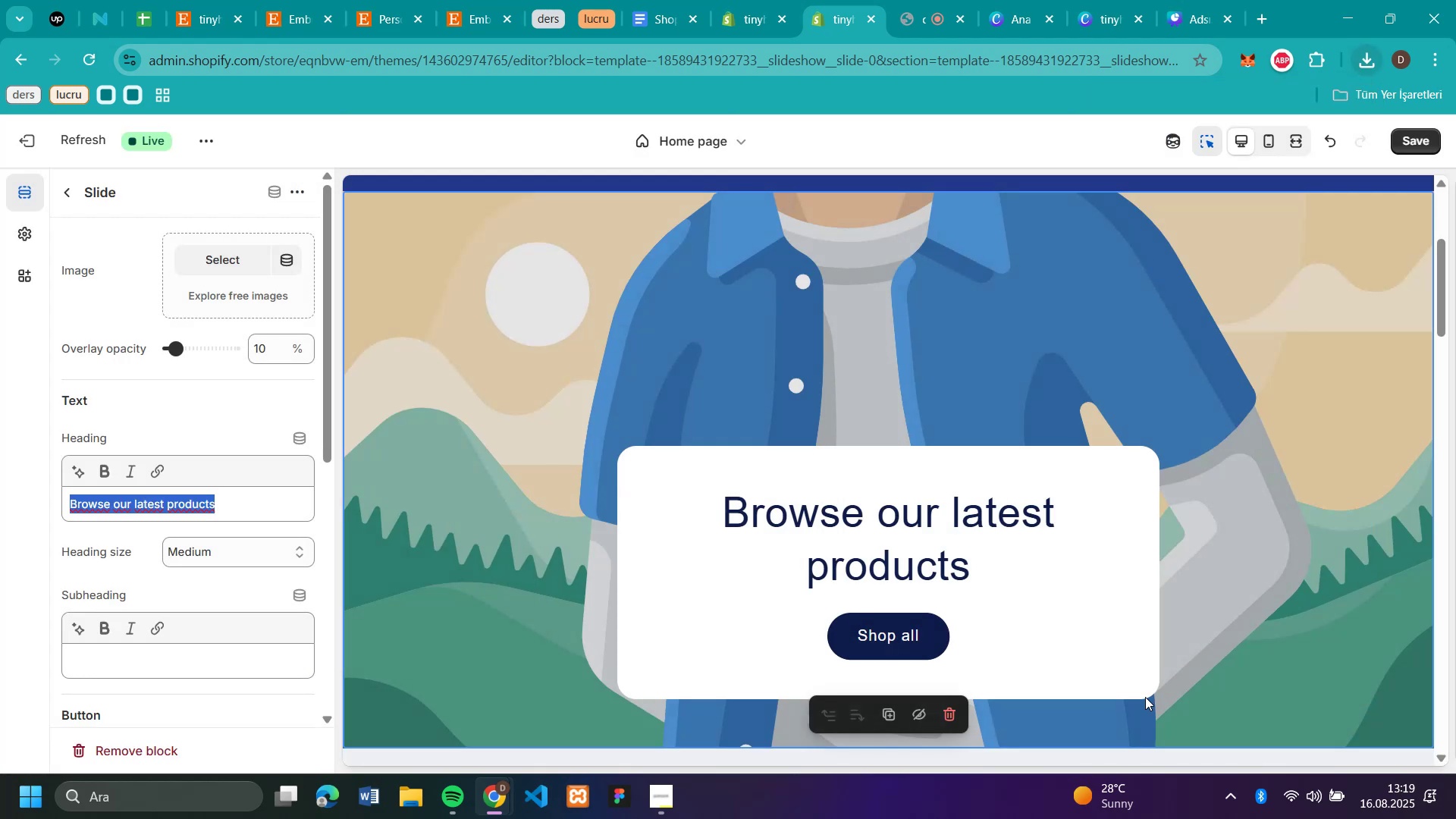 
wait(7.09)
 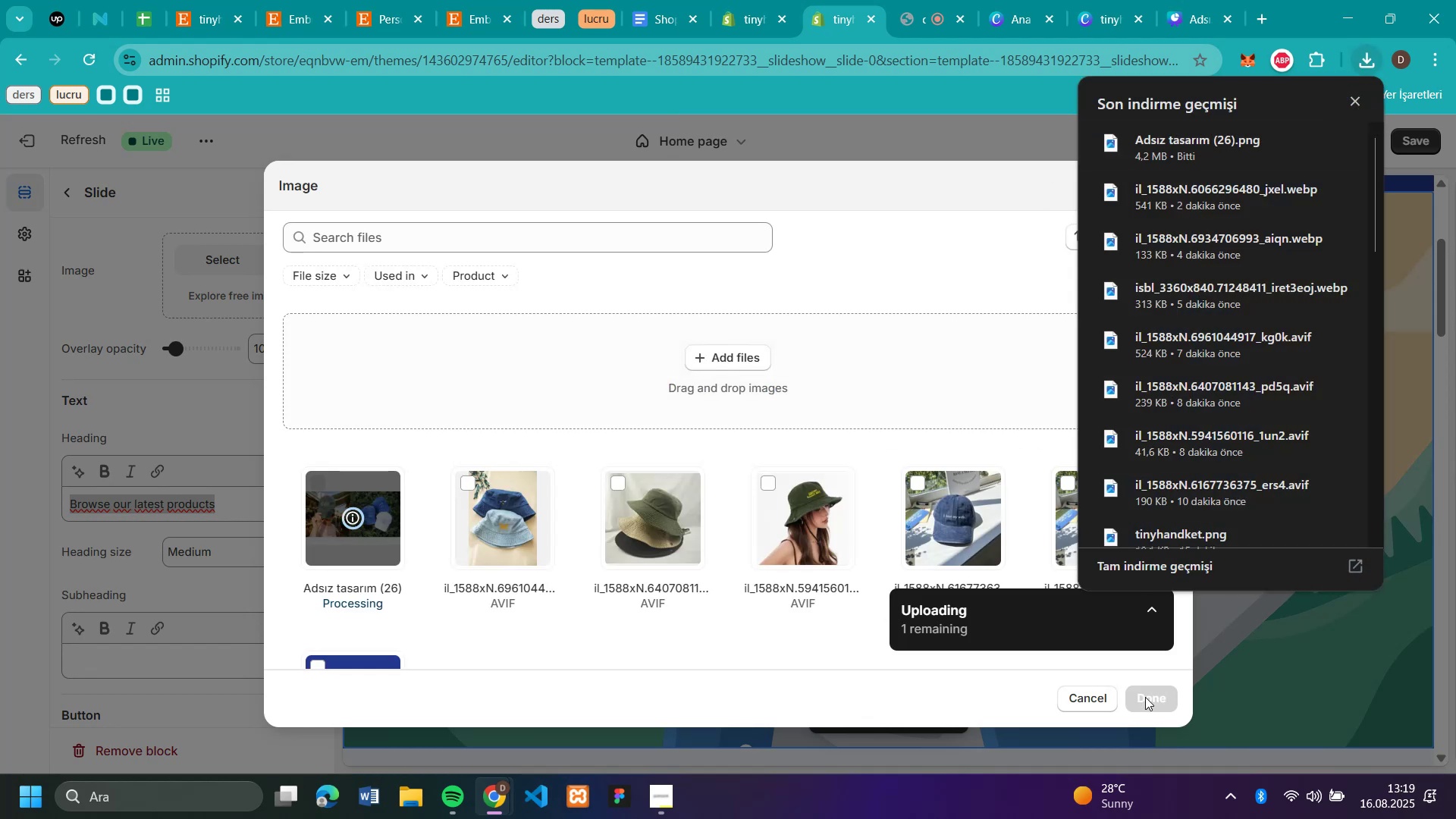 
left_click([1145, 697])
 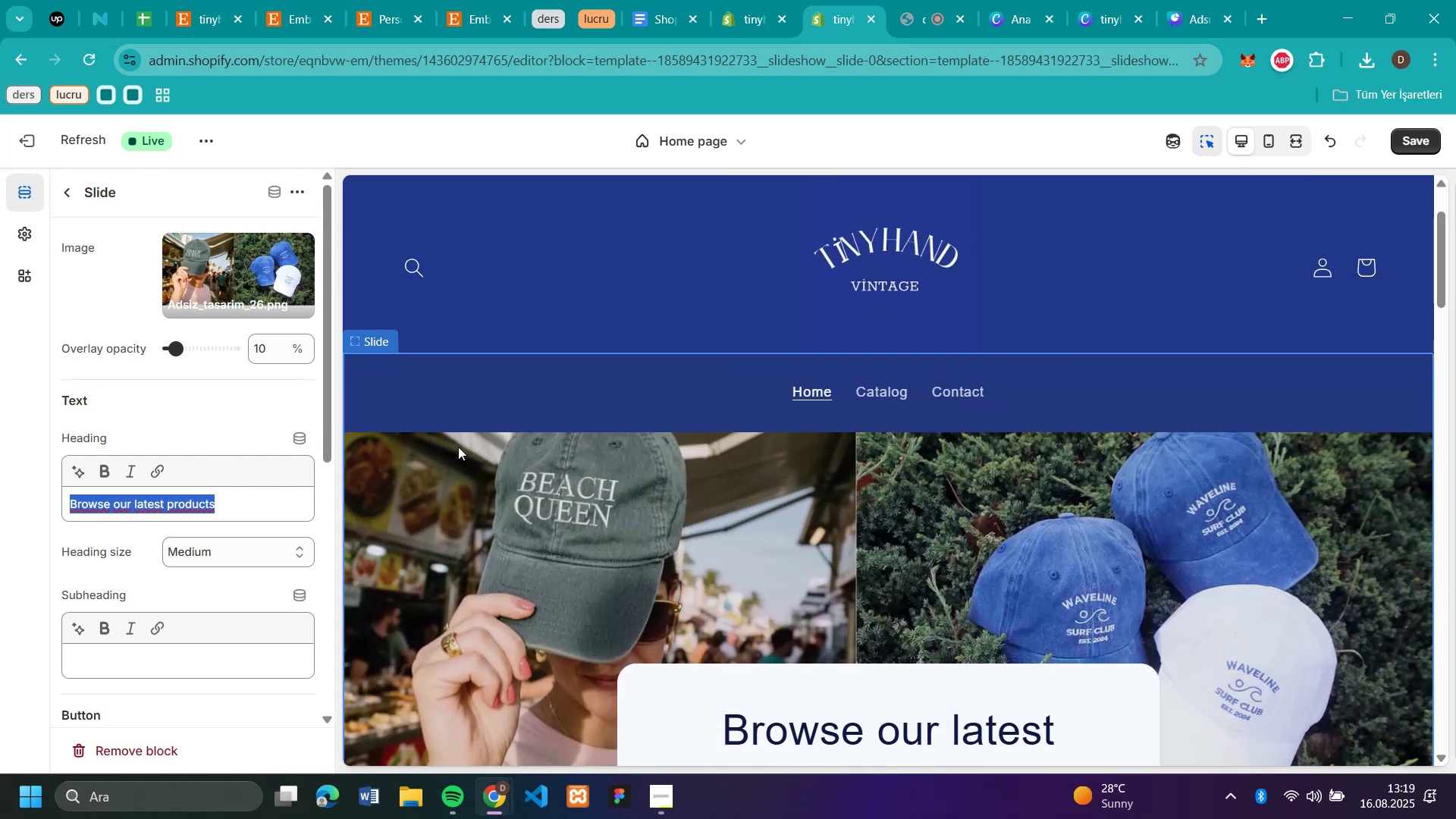 
scroll: coordinate [458, 447], scroll_direction: up, amount: 7.0
 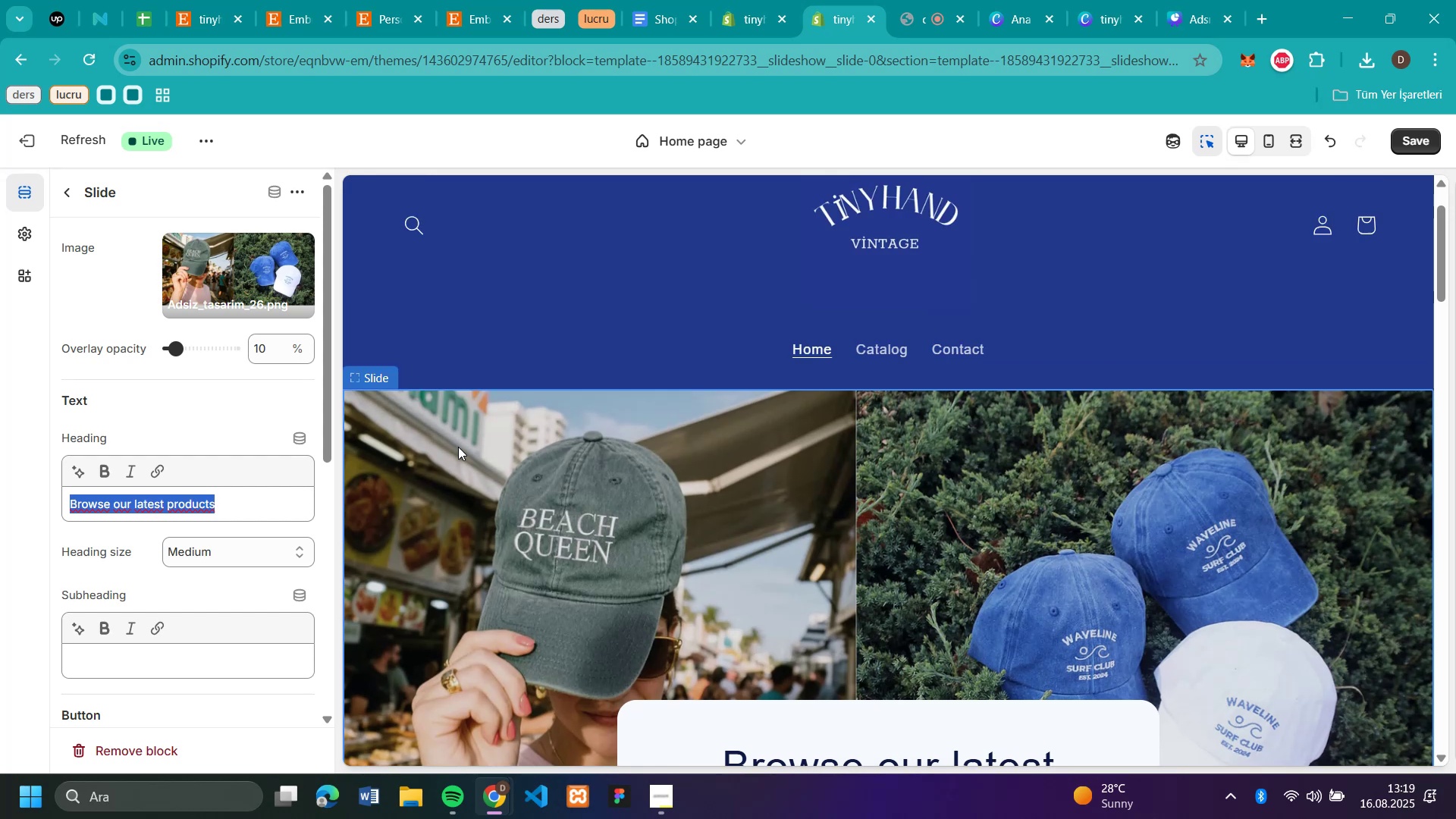 
scroll: coordinate [458, 447], scroll_direction: down, amount: 2.0
 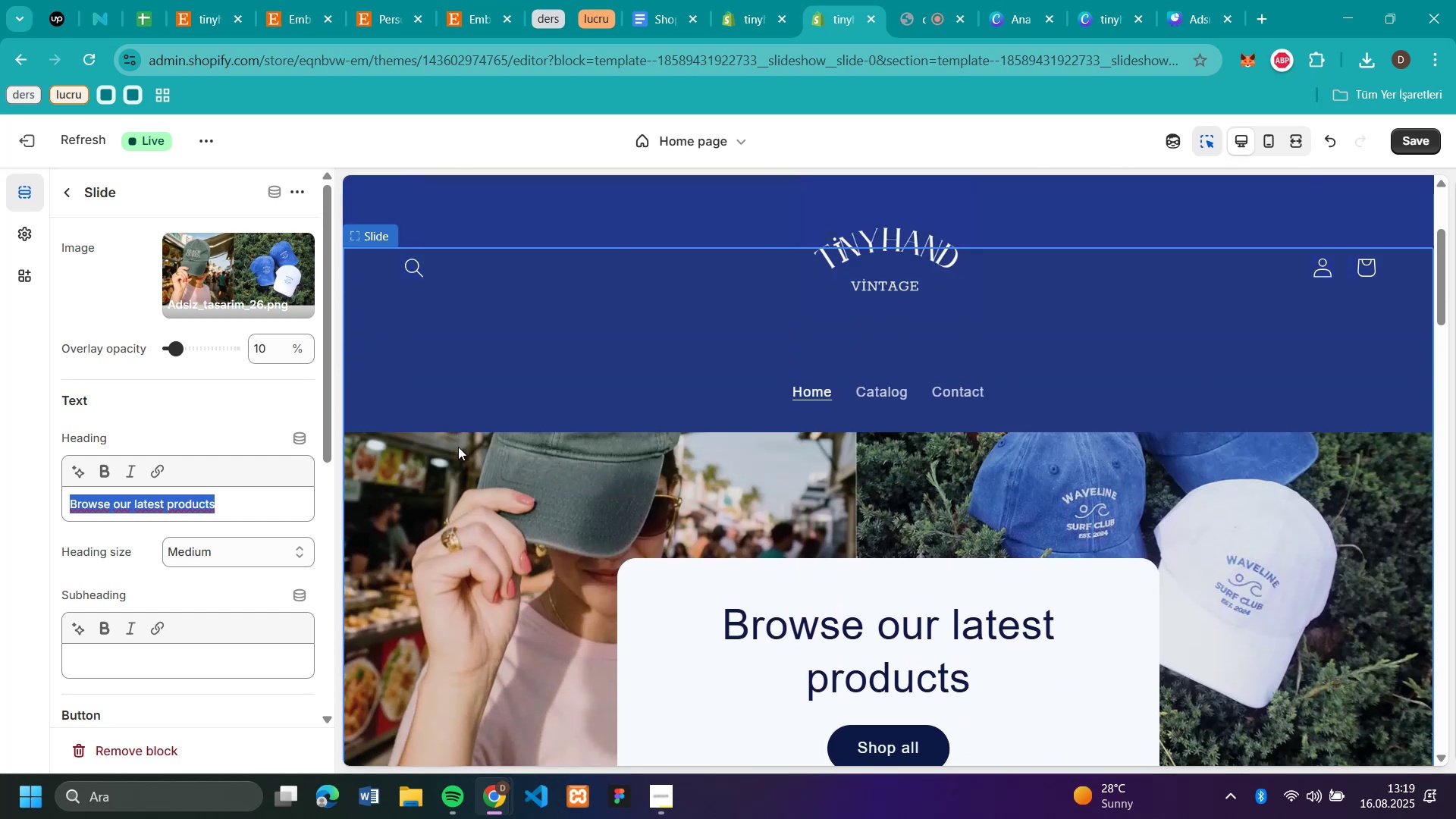 
scroll: coordinate [458, 447], scroll_direction: up, amount: 3.0
 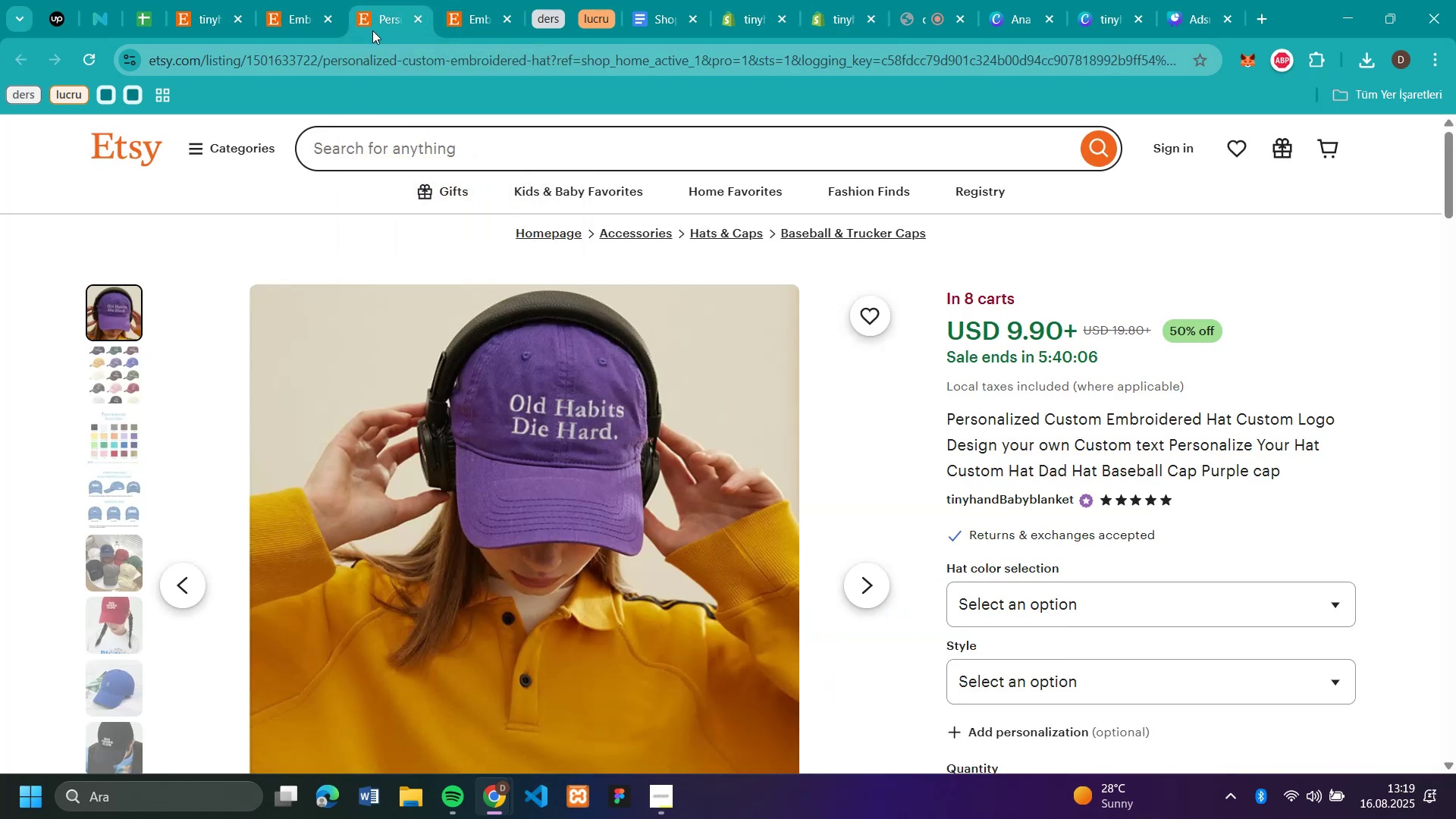 
wait(5.1)
 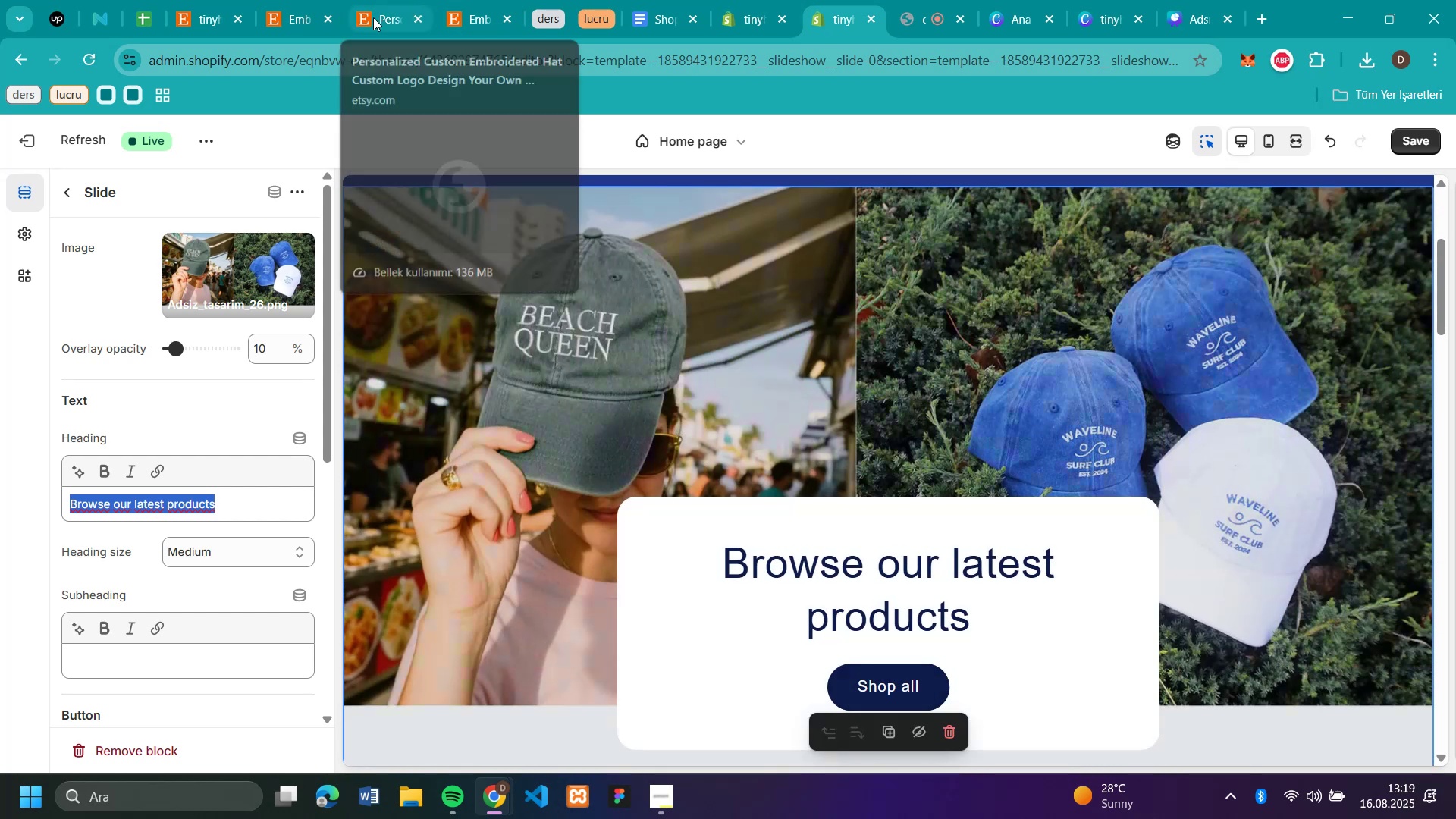 
left_click([372, 18])
 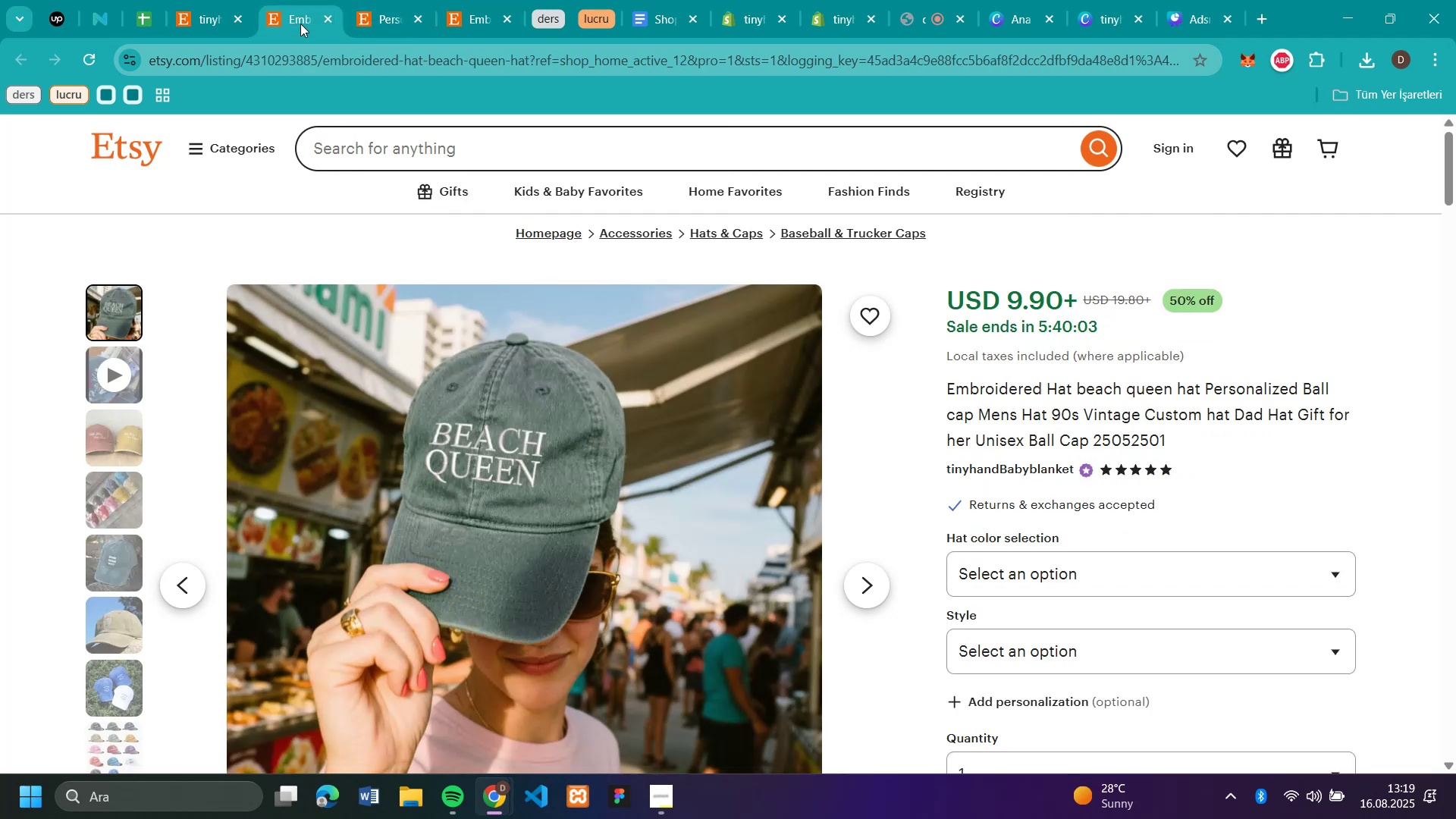 
scroll: coordinate [551, 399], scroll_direction: none, amount: 0.0
 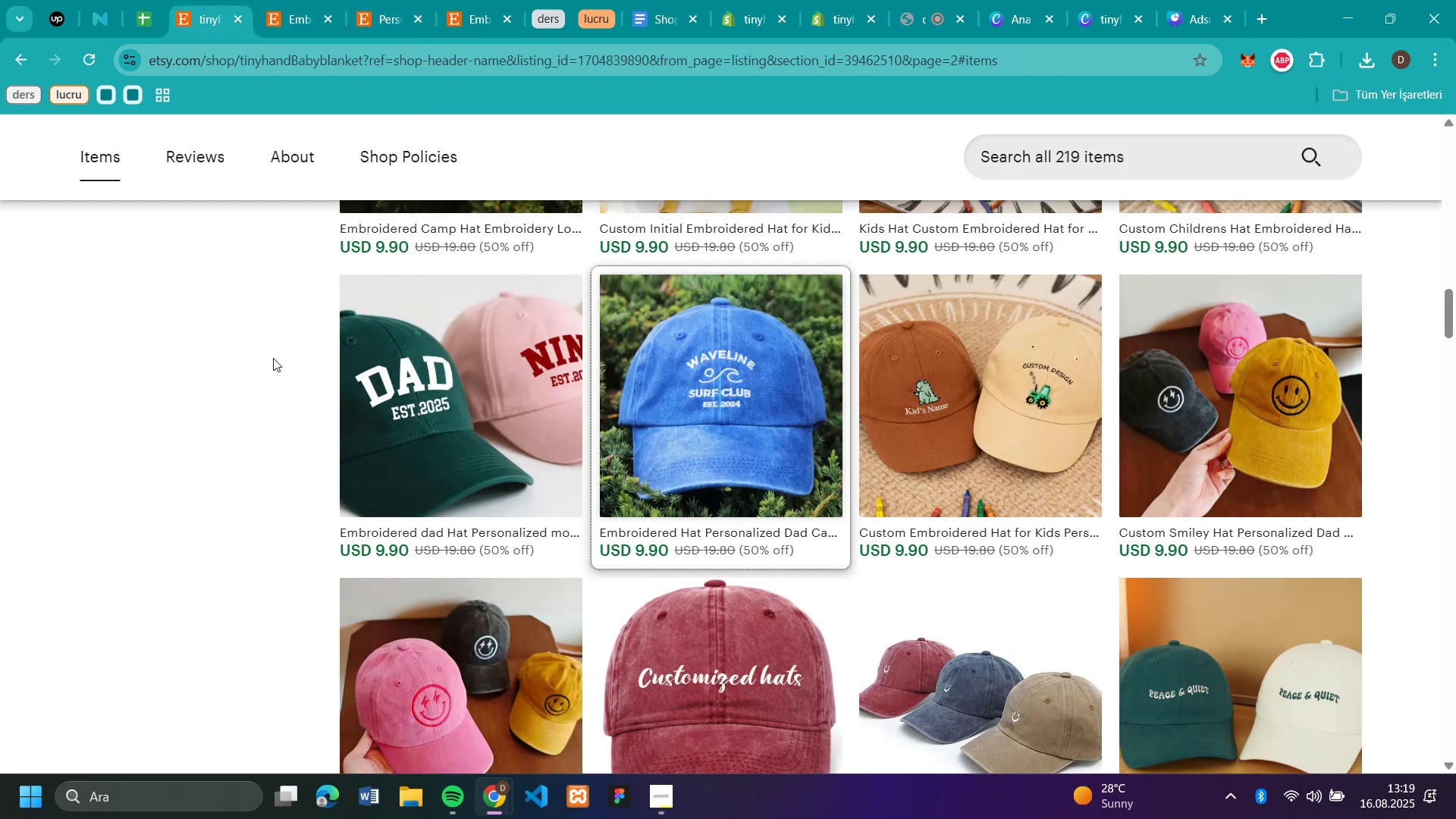 
left_click([300, 24])
 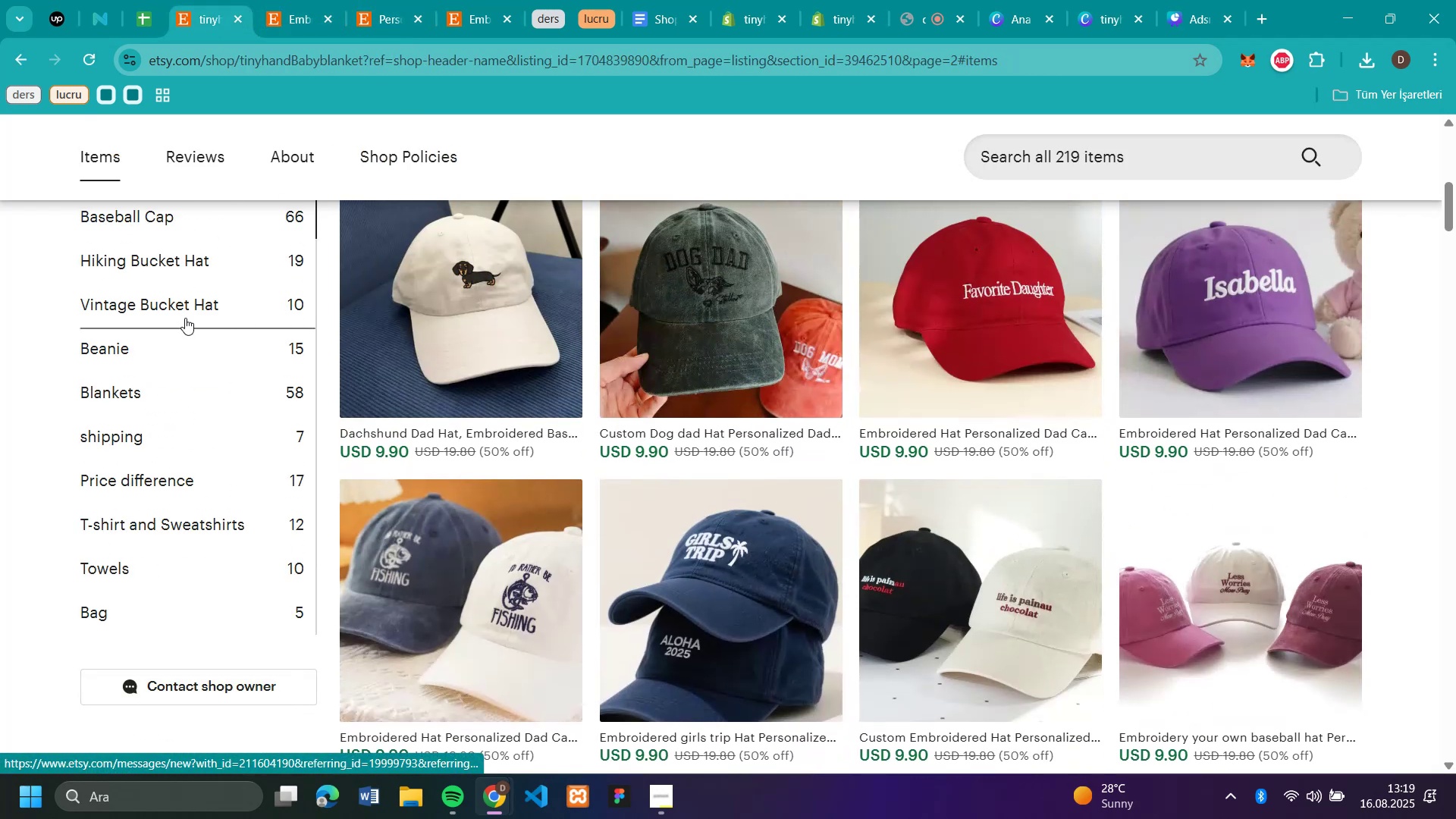 
left_click([212, 22])
 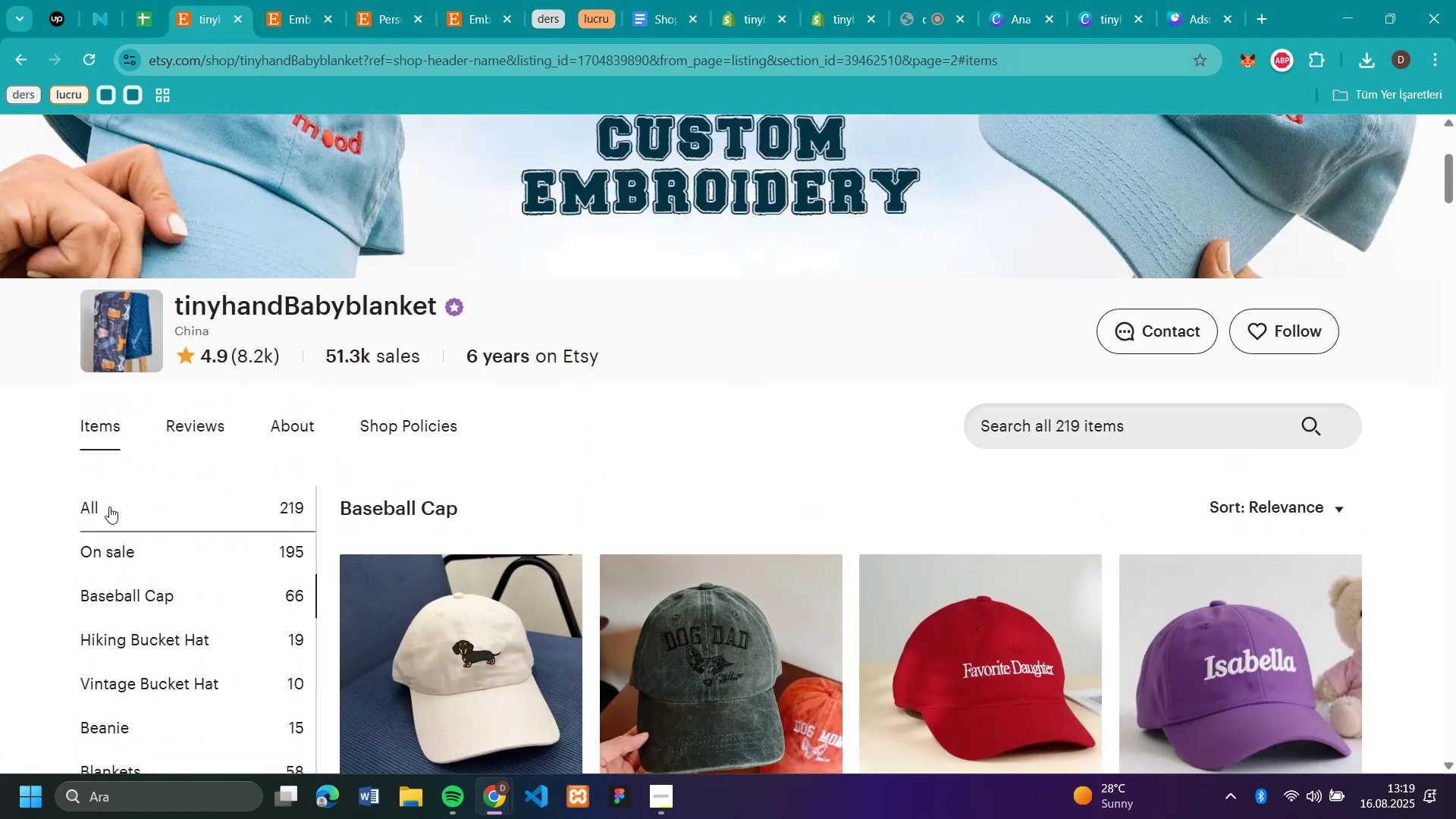 
scroll: coordinate [184, 318], scroll_direction: up, amount: 19.0
 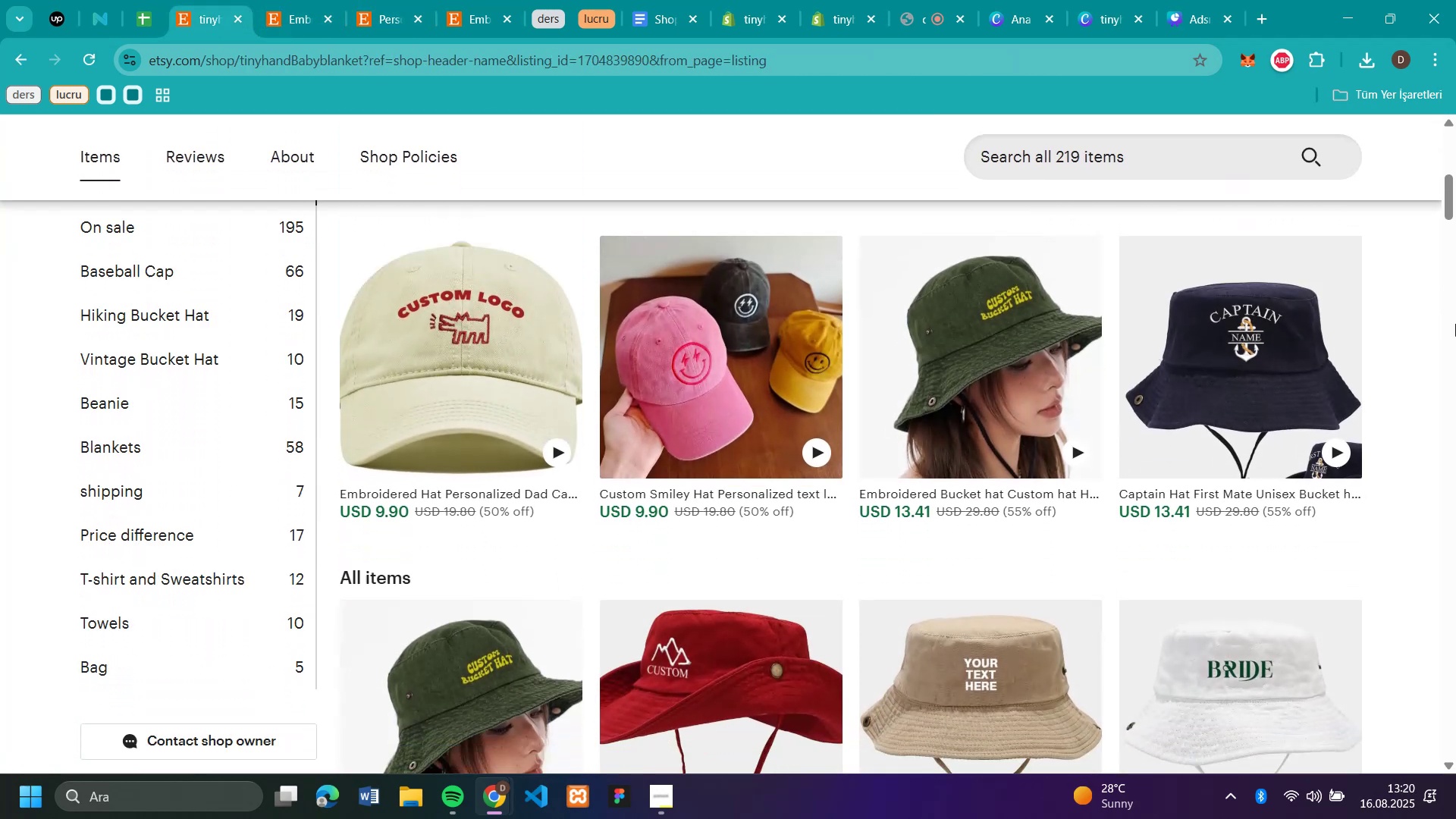 
left_click([98, 504])
 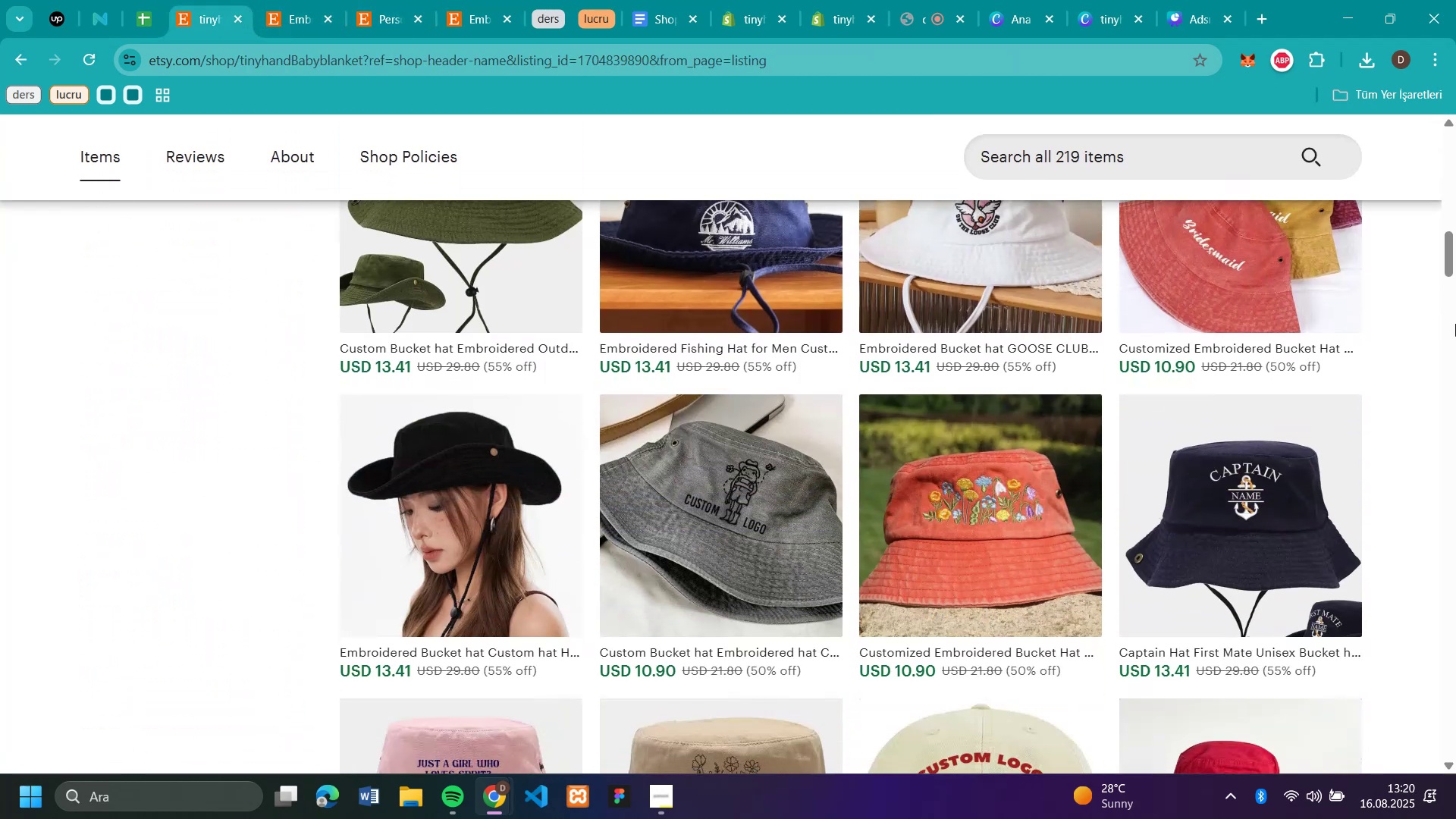 
scroll: coordinate [1455, 324], scroll_direction: down, amount: 9.0
 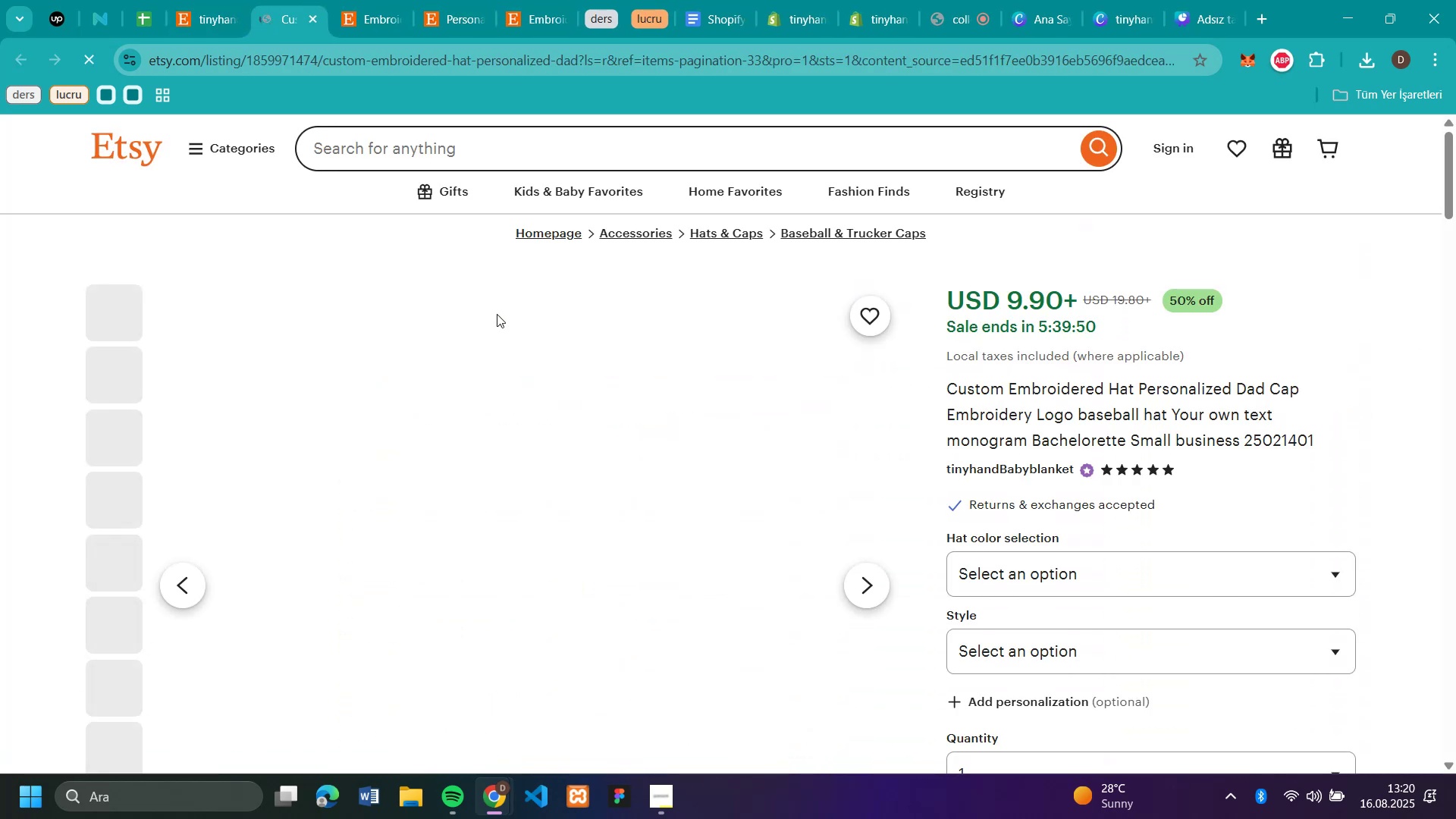 
left_click([497, 314])
 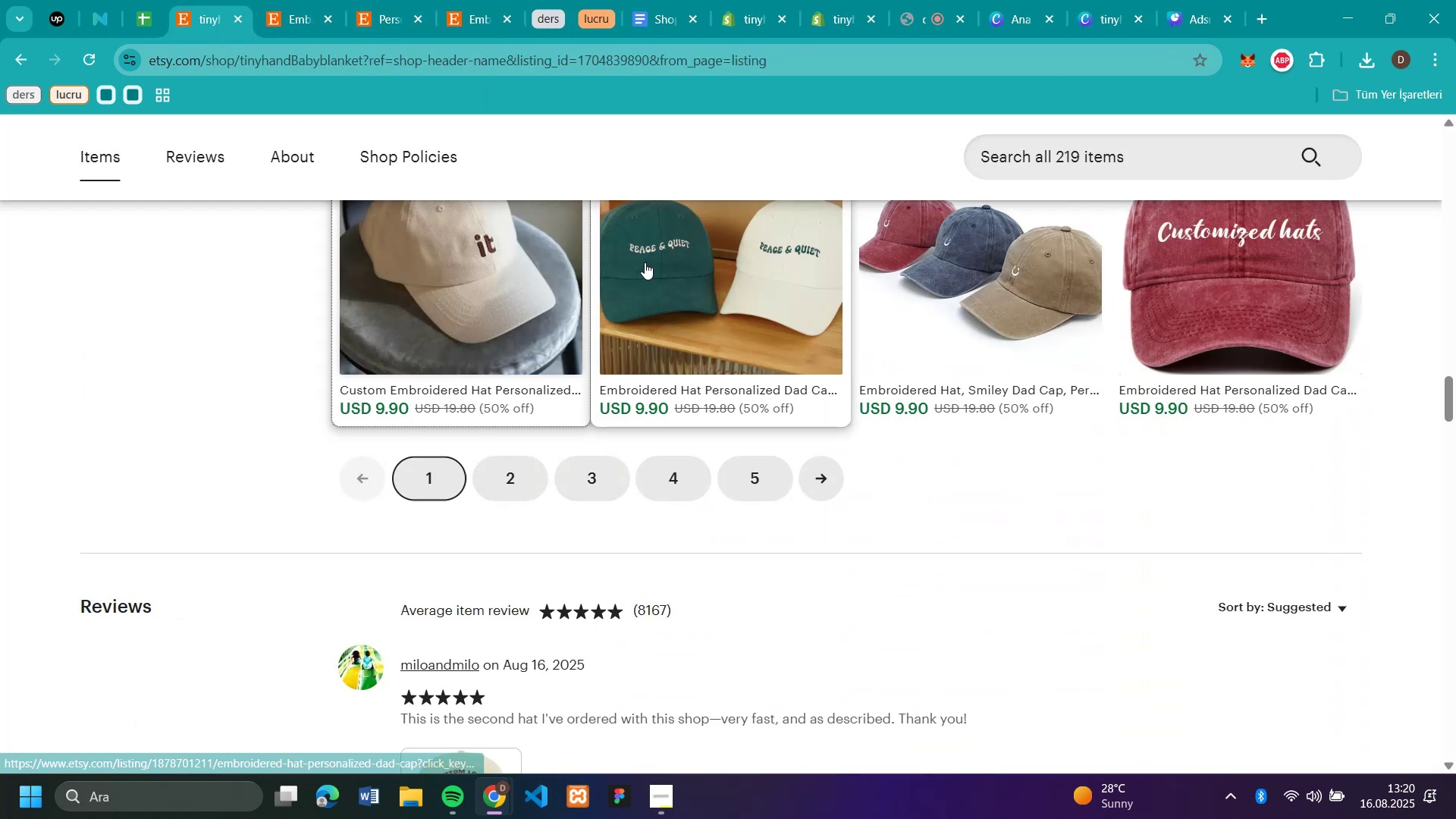 
left_click([308, 22])
 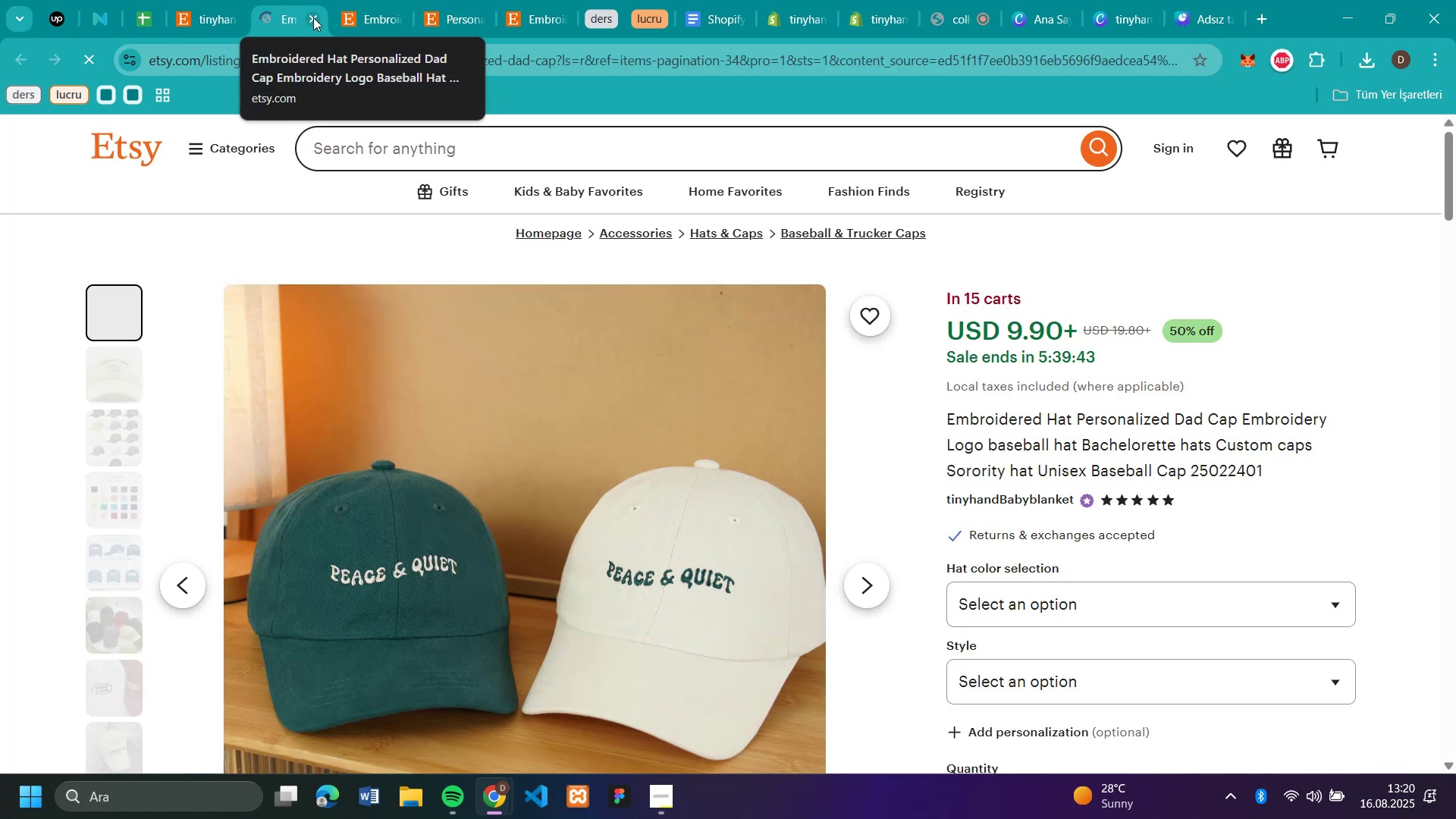 
left_click([645, 262])
 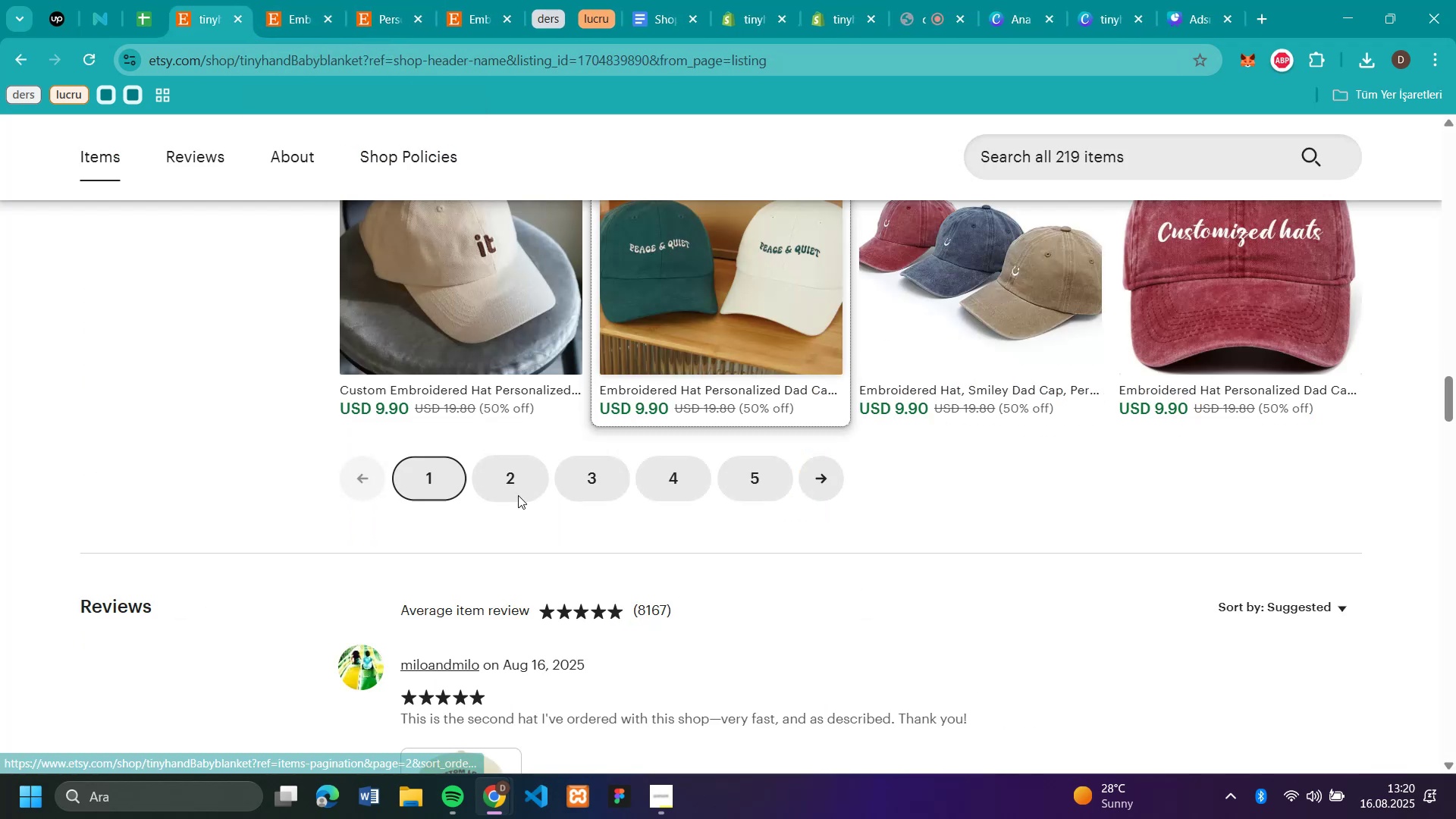 
left_click([313, 17])
 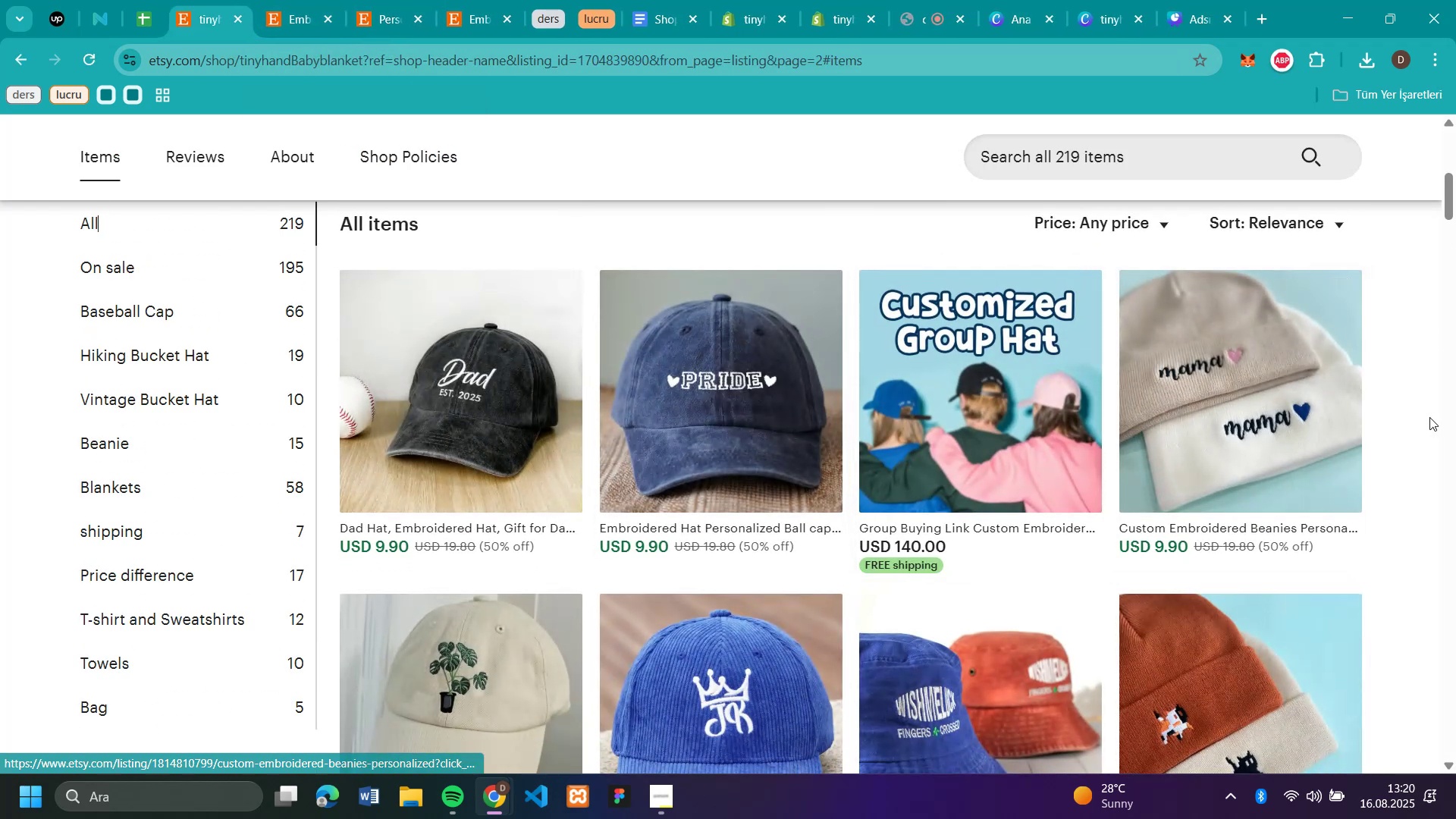 
left_click([518, 495])
 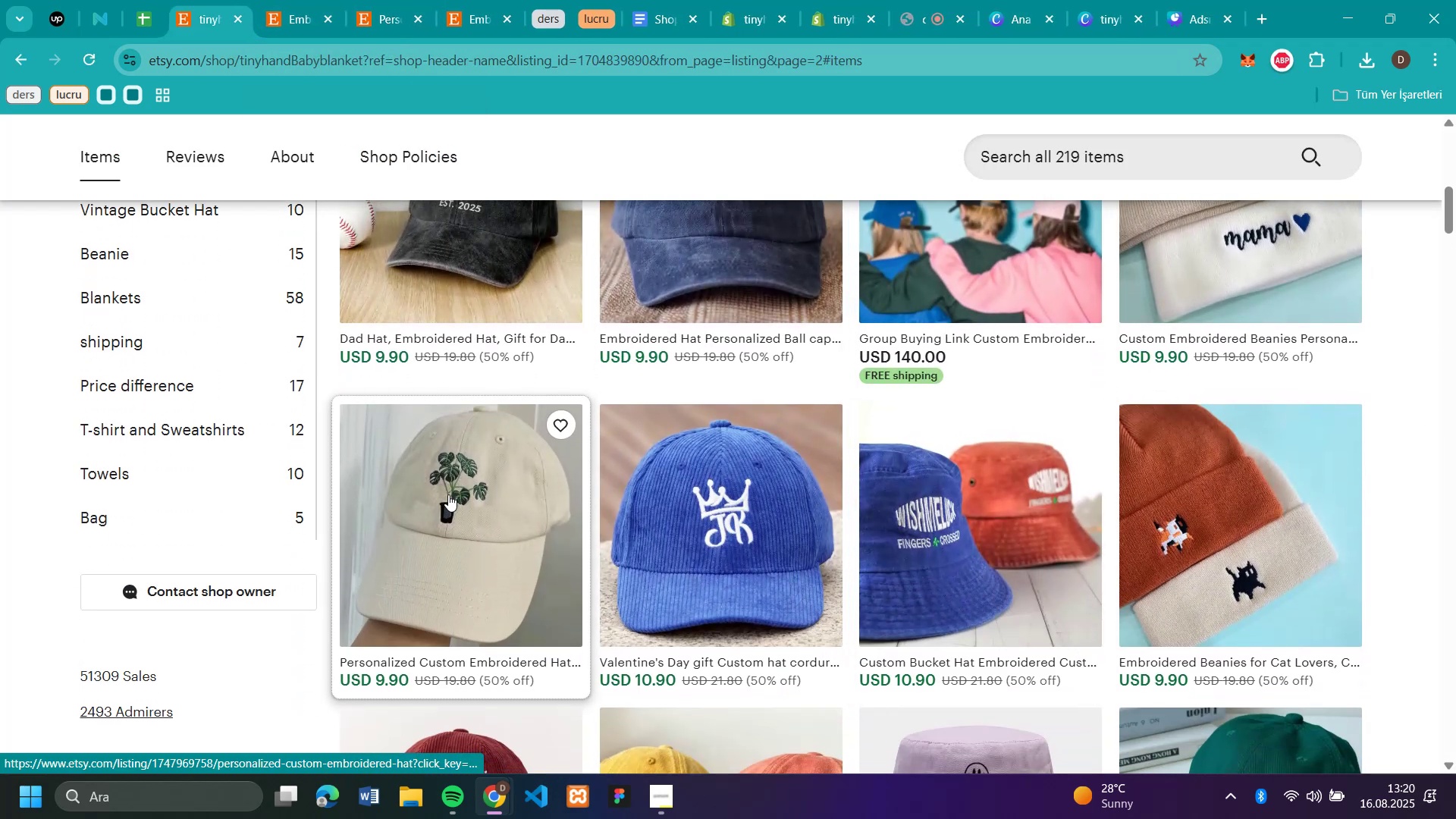 
scroll: coordinate [1096, 410], scroll_direction: down, amount: 2.0
 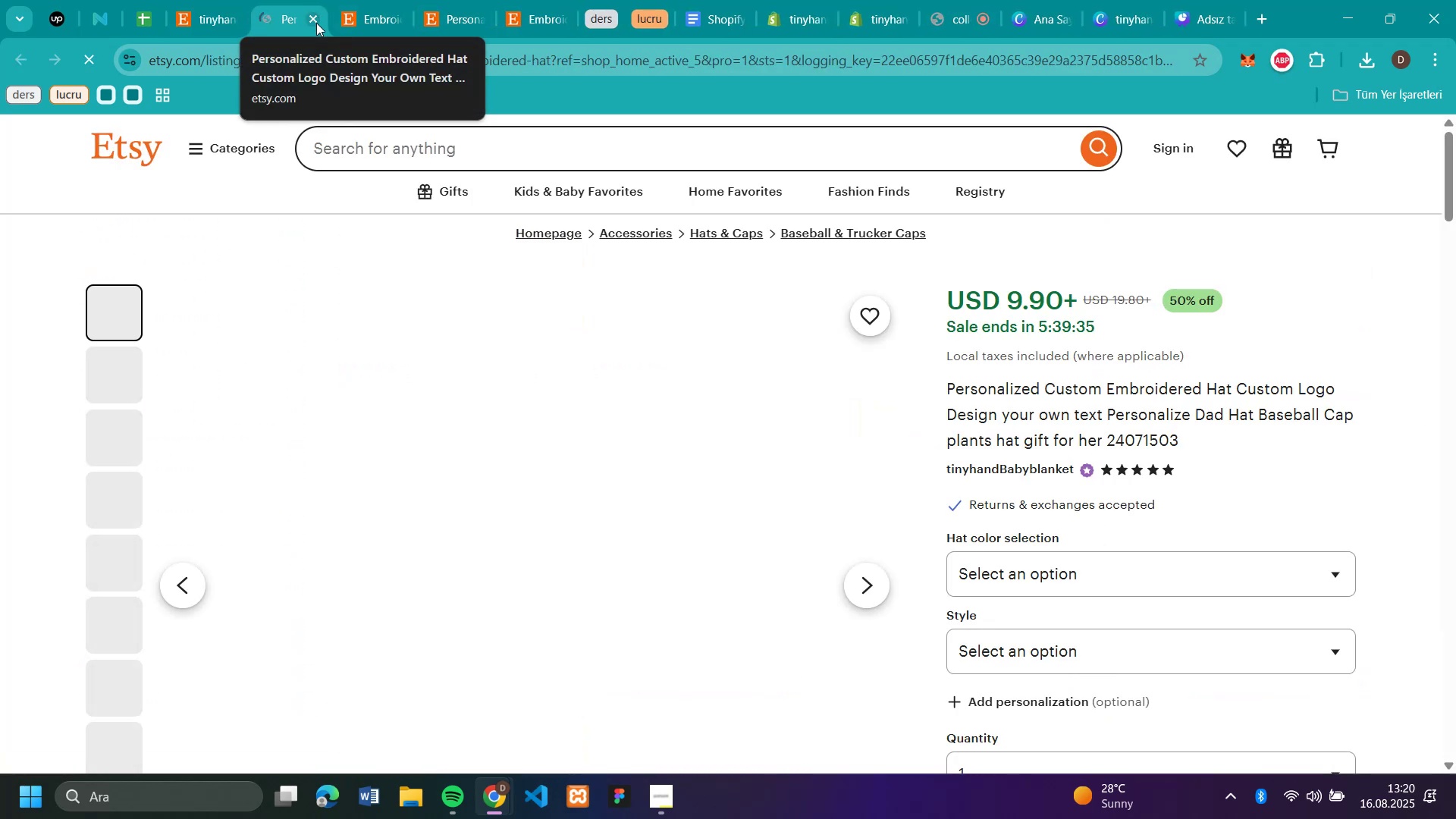 
left_click([448, 494])
 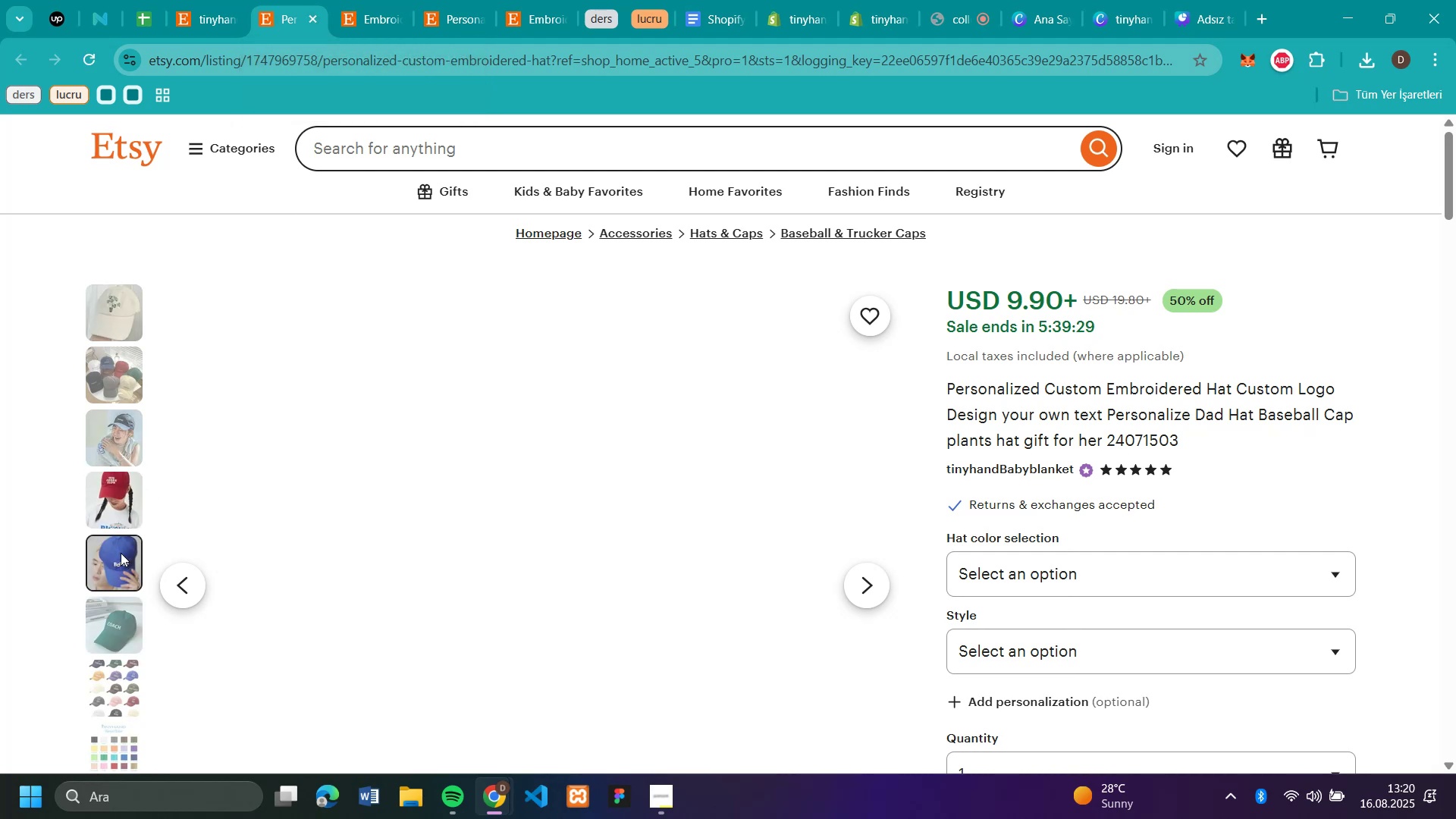 
wait(7.68)
 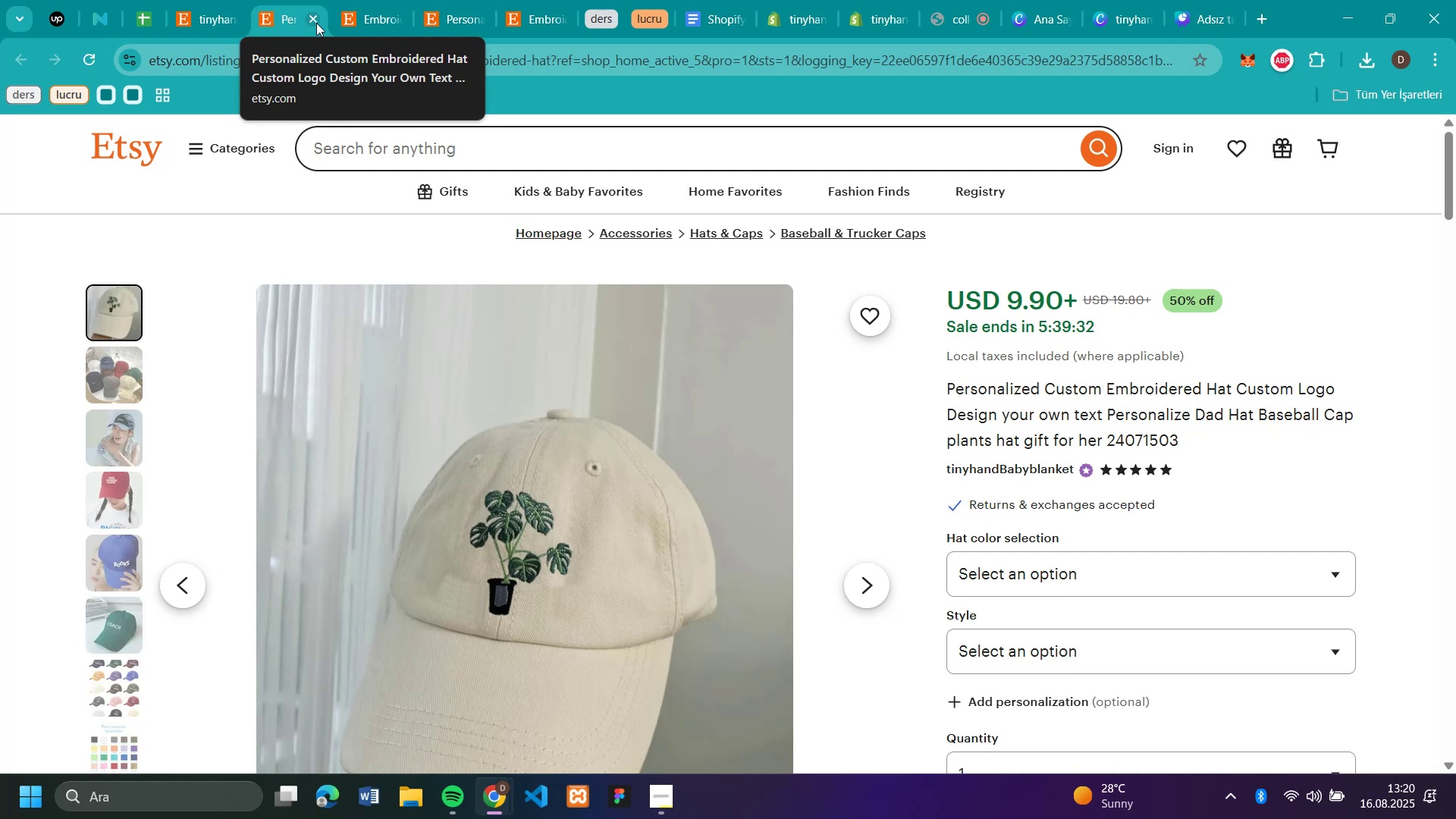 
left_click([124, 565])
 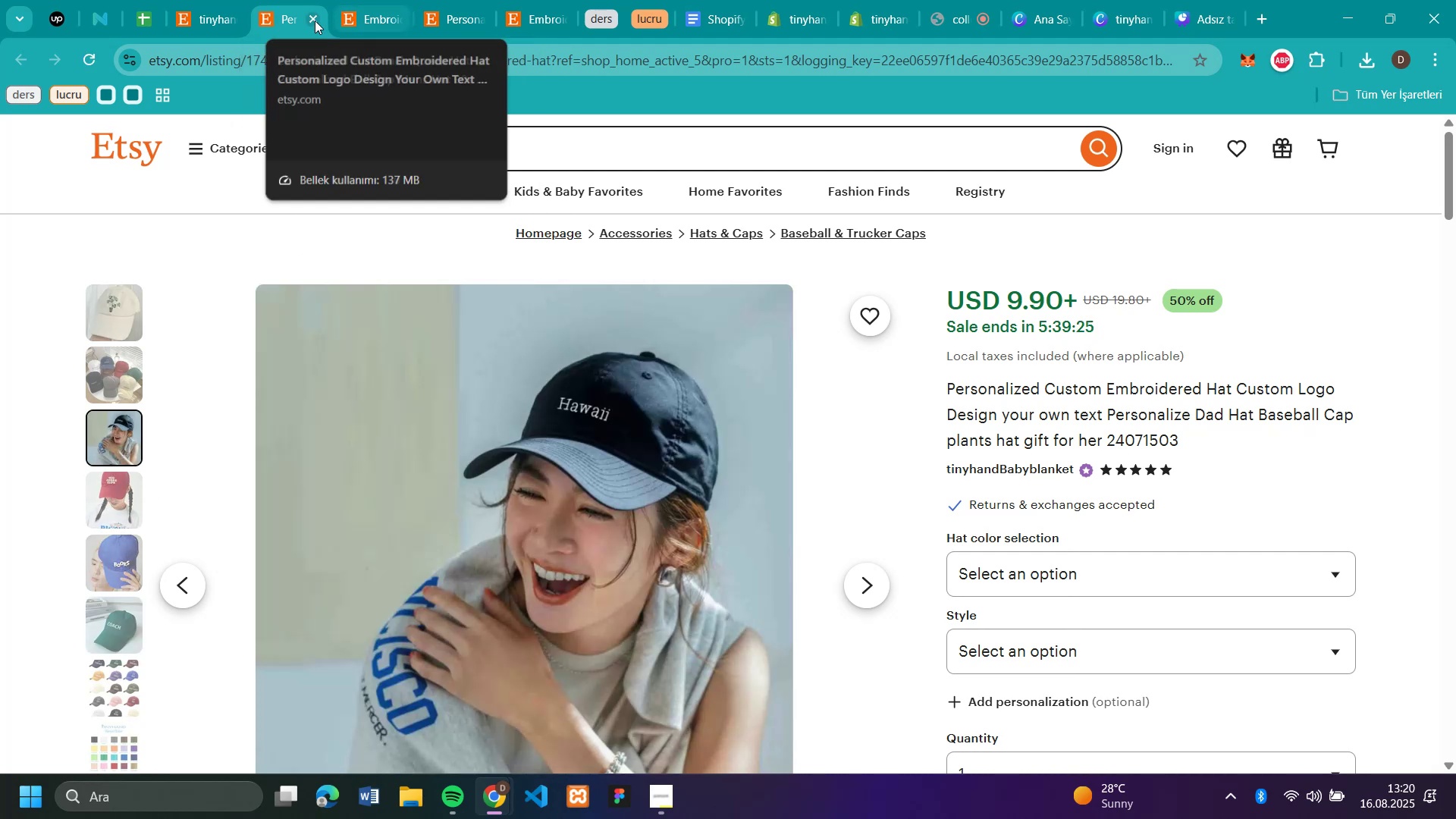 
left_click([117, 441])
 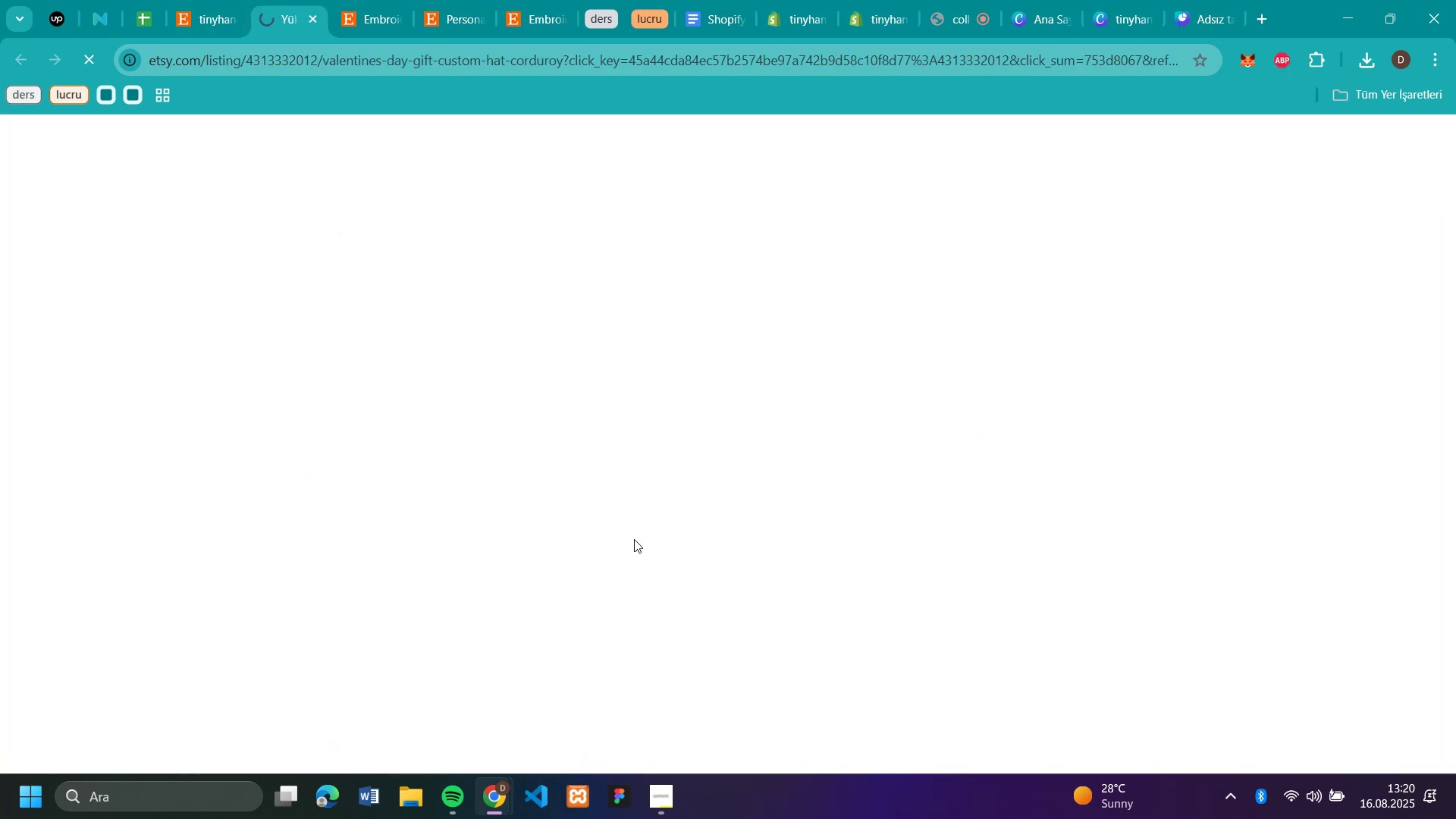 
left_click([313, 20])
 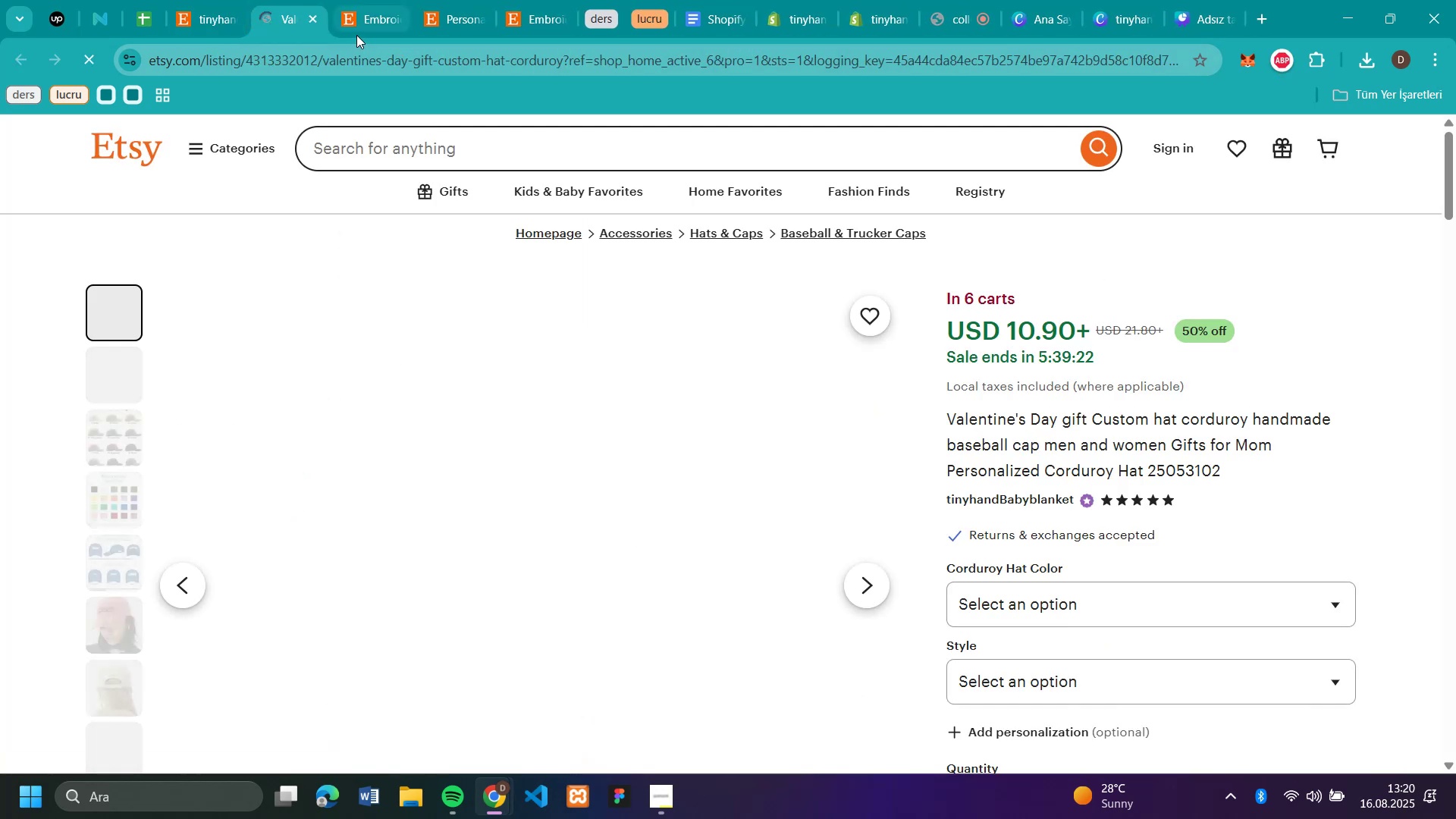 
left_click([634, 539])
 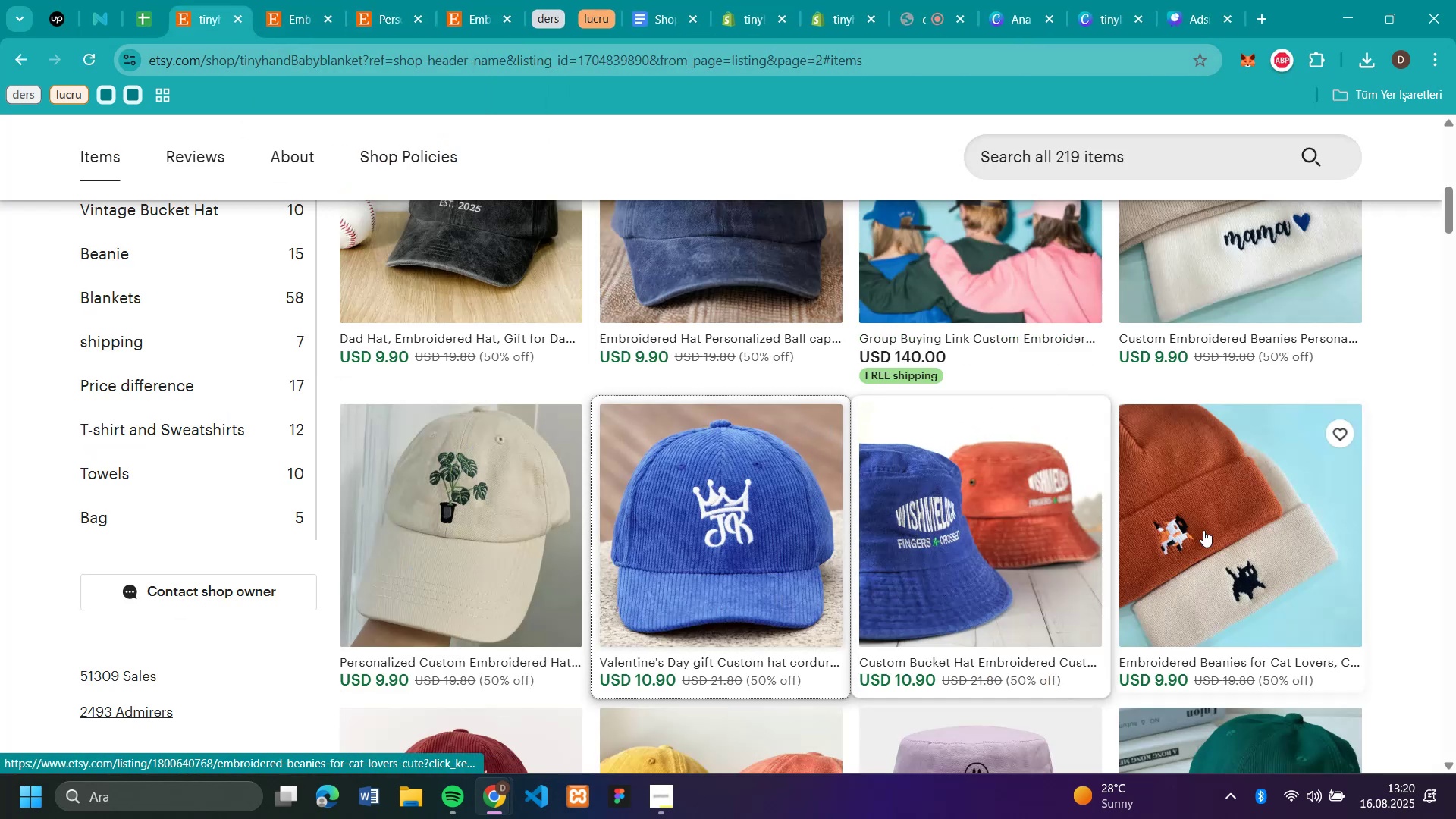 
left_click([313, 24])
 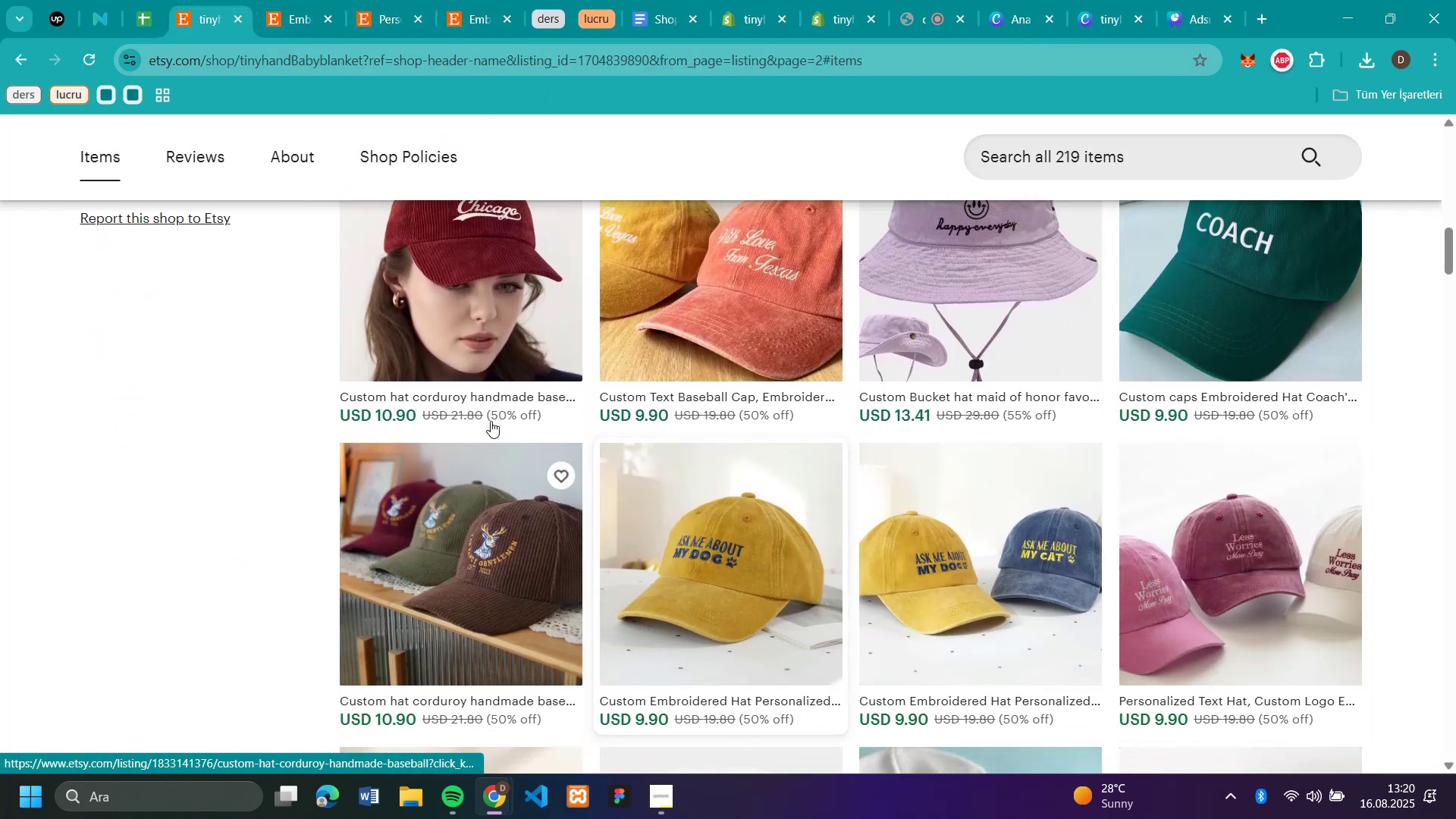 
scroll: coordinate [1106, 485], scroll_direction: down, amount: 9.0
 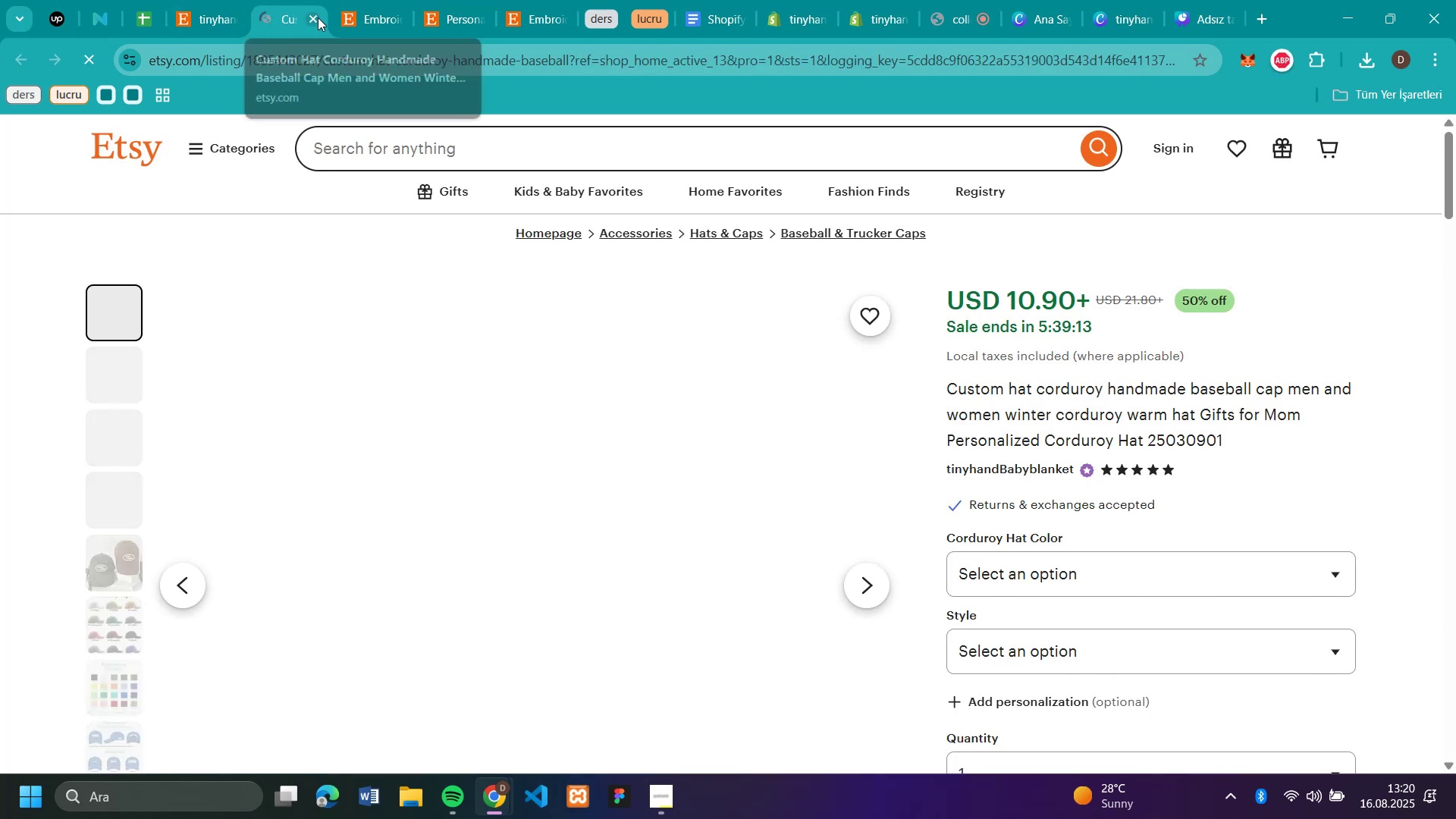 
left_click([421, 266])
 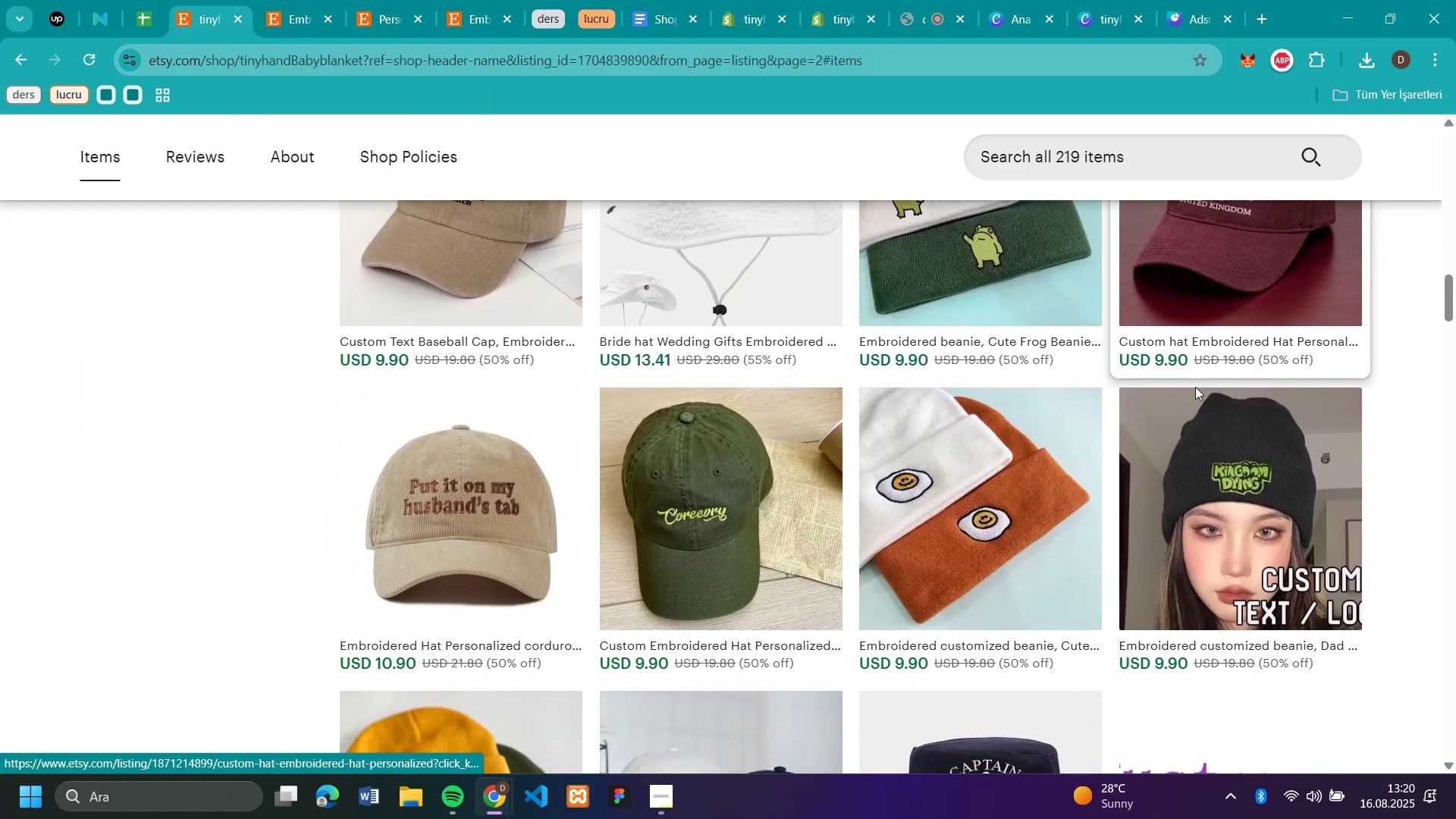 
left_click([318, 17])
 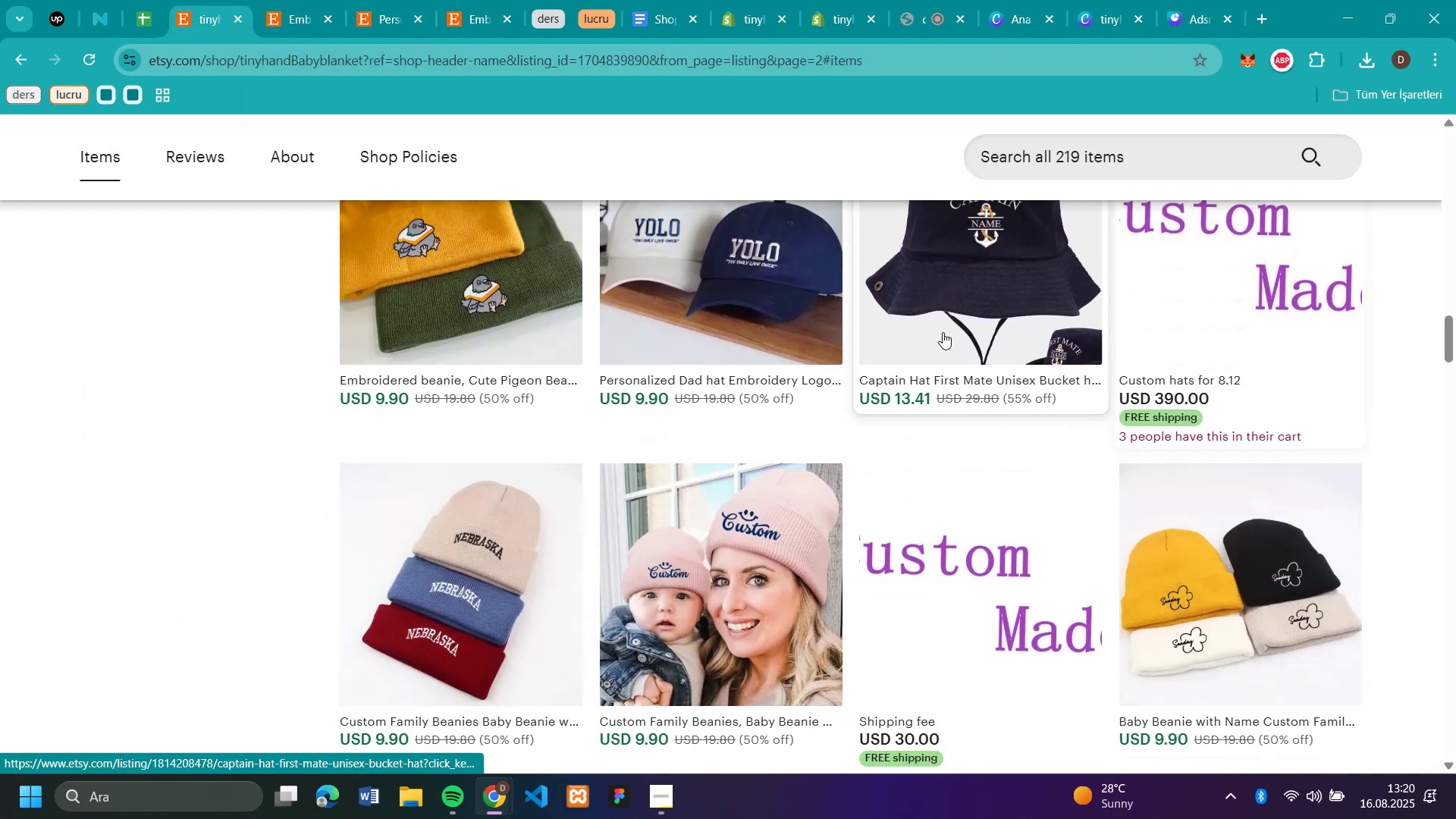 
scroll: coordinate [1195, 387], scroll_direction: down, amount: 6.0
 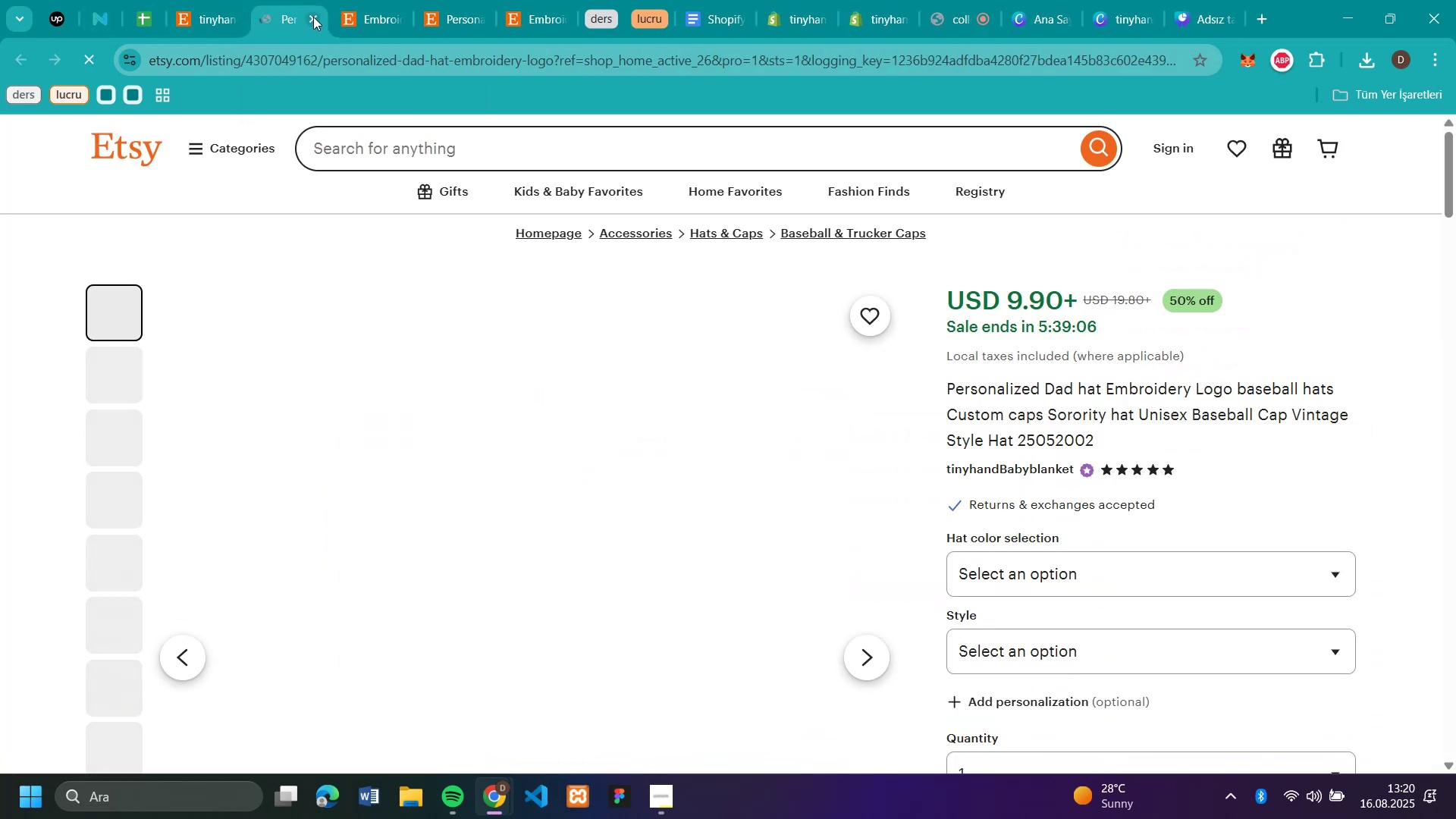 
left_click([735, 280])
 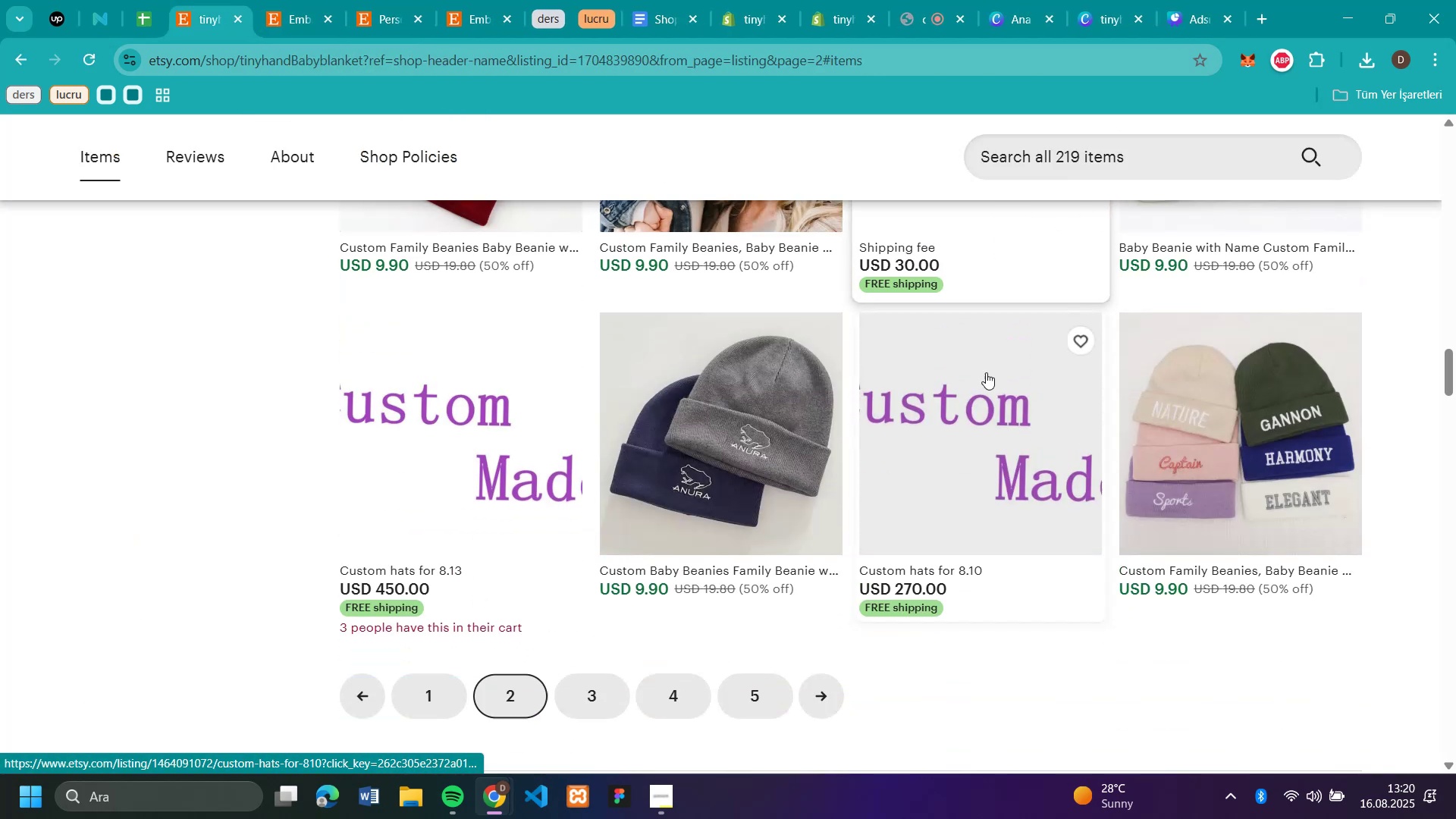 
left_click([315, 17])
 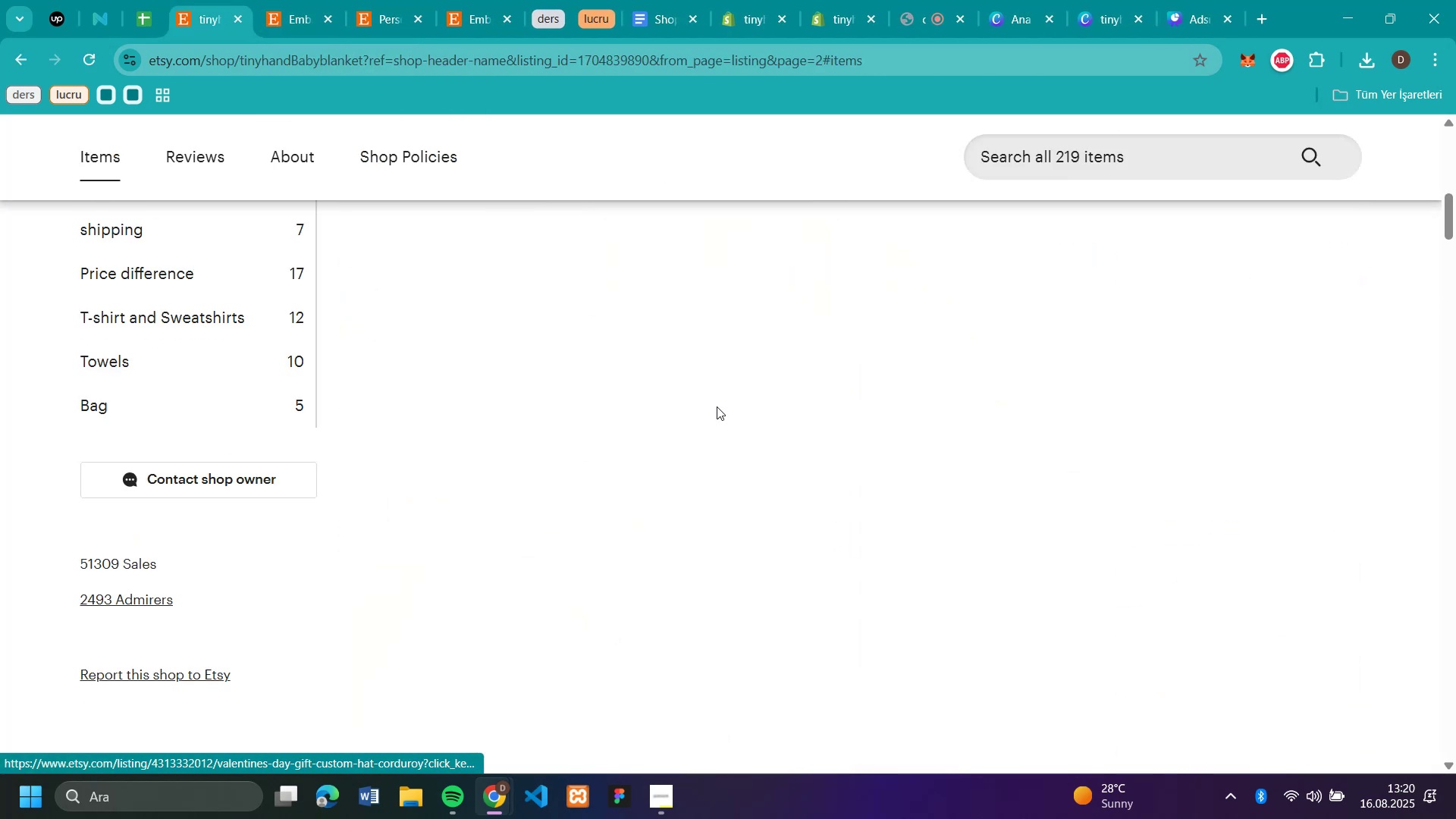 
scroll: coordinate [1053, 300], scroll_direction: down, amount: 5.0
 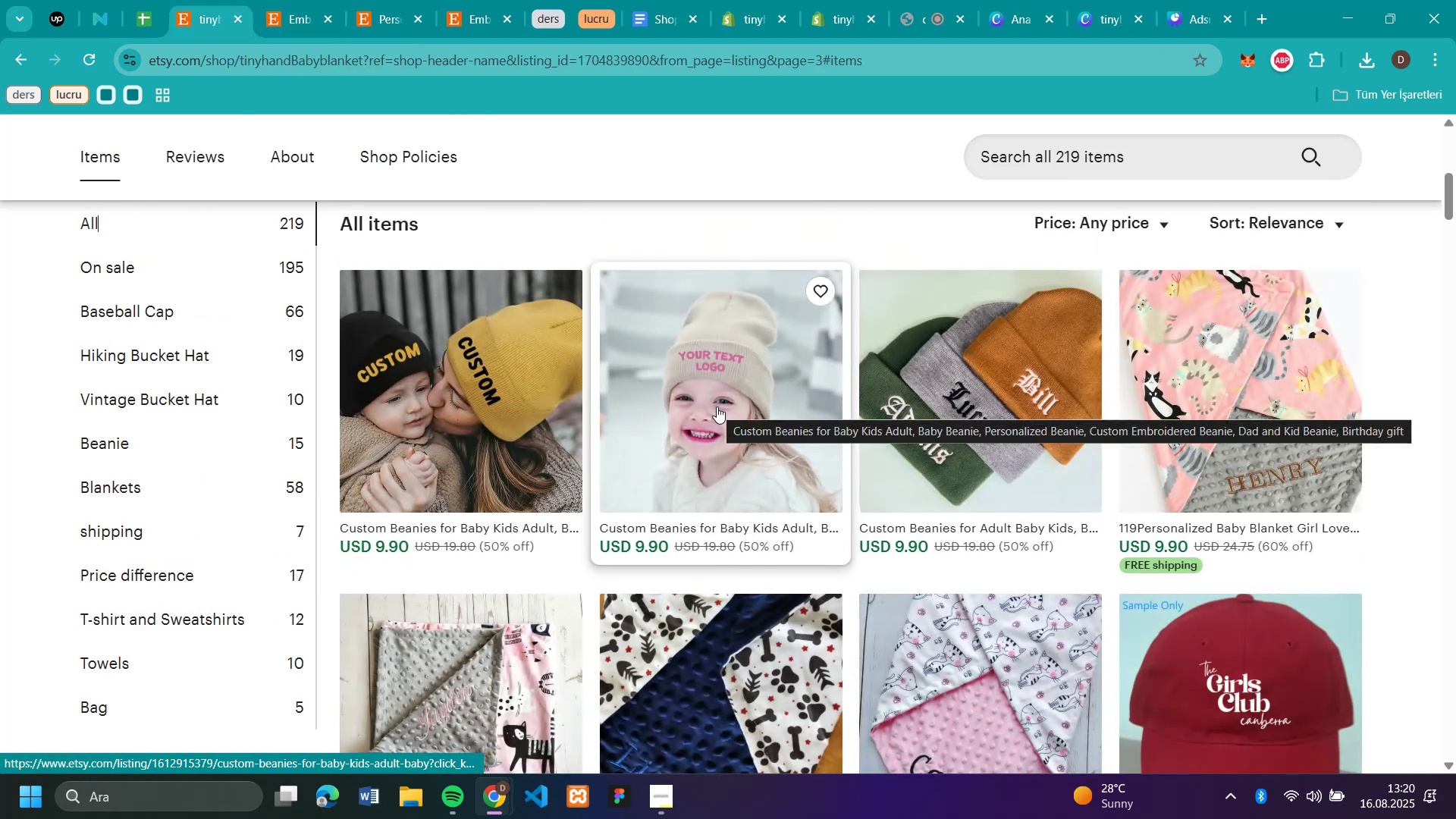 
left_click([587, 694])
 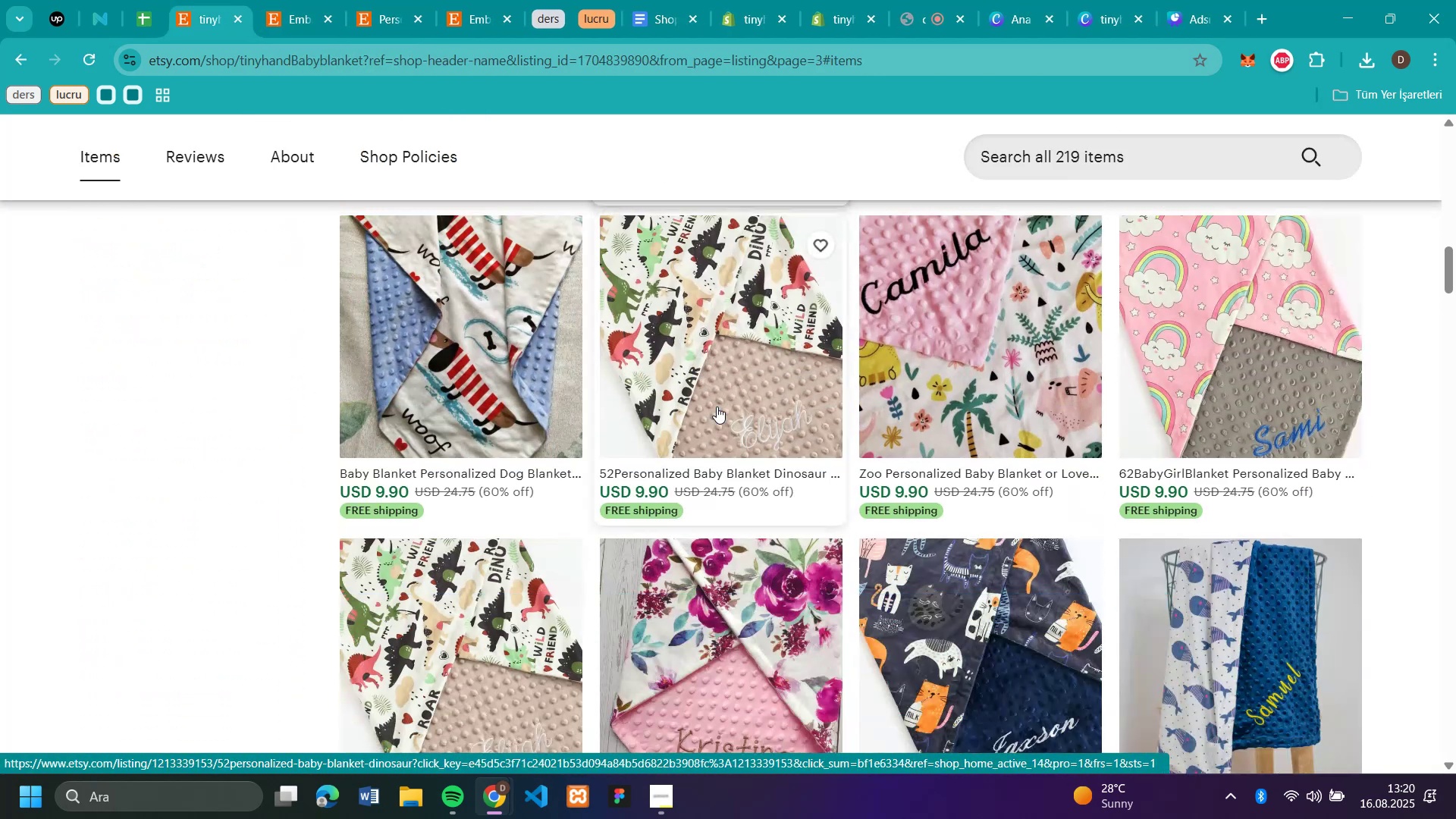 
scroll: coordinate [717, 406], scroll_direction: down, amount: 32.0
 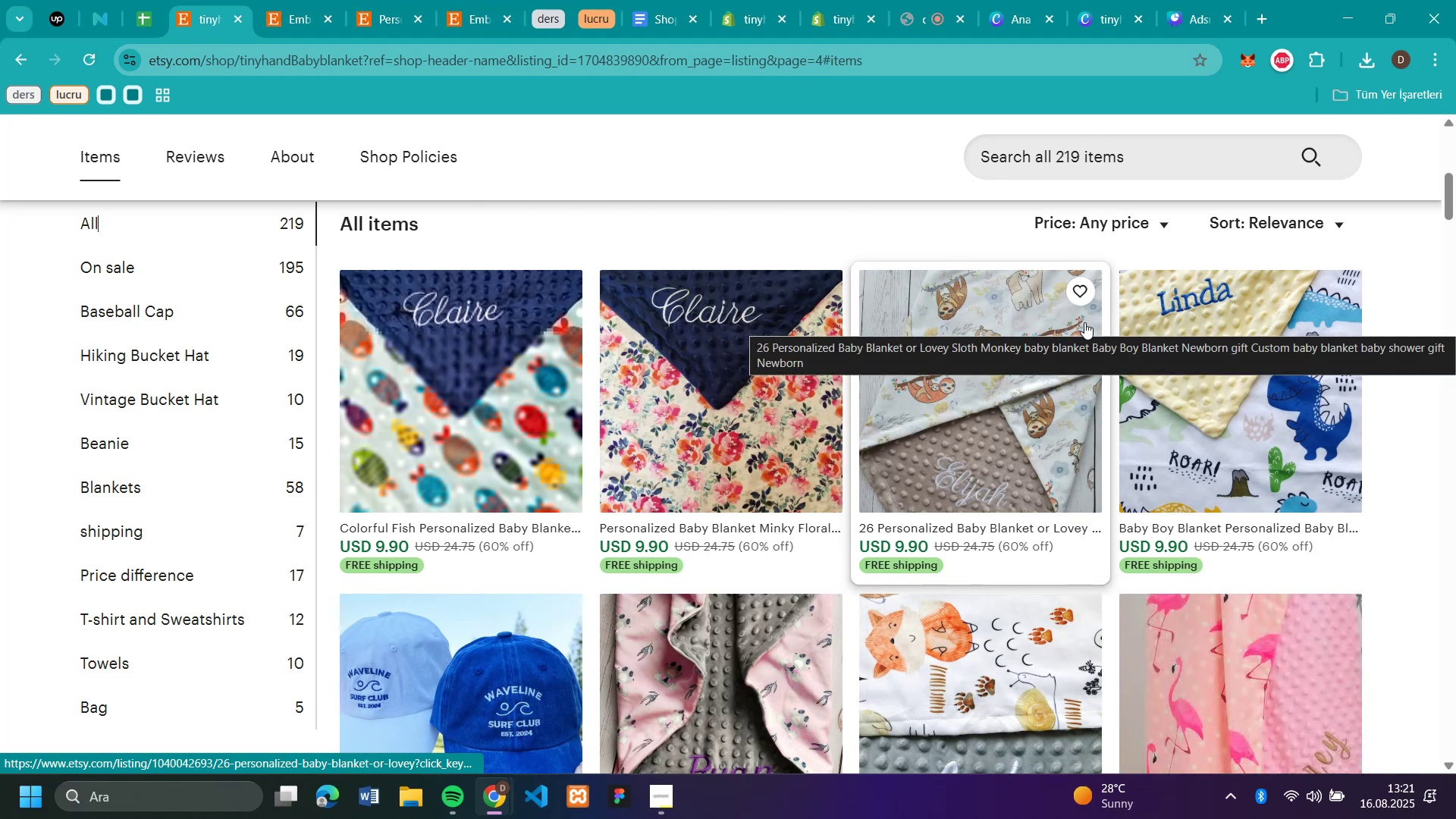 
left_click([672, 227])
 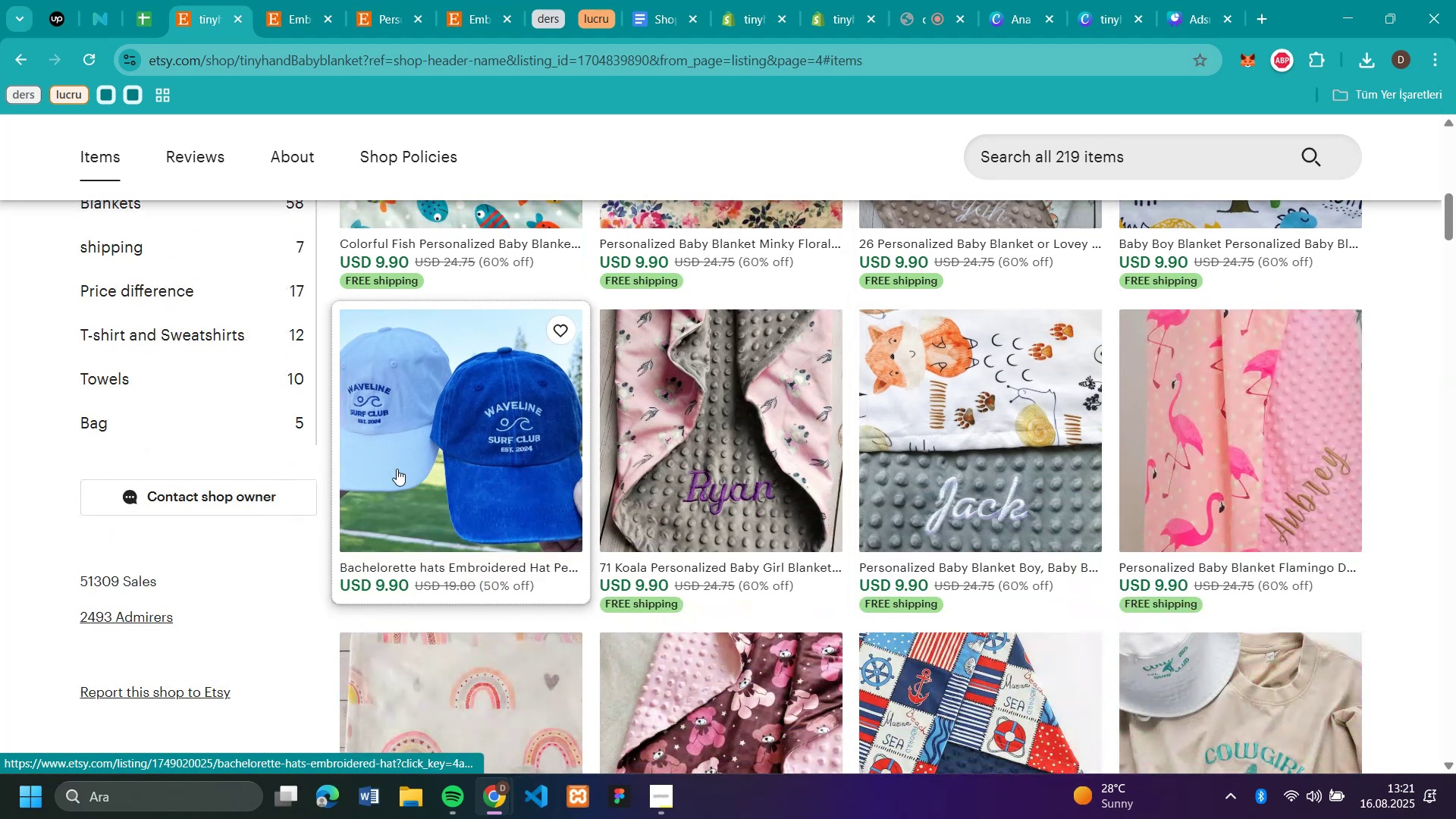 
scroll: coordinate [1084, 322], scroll_direction: down, amount: 3.0
 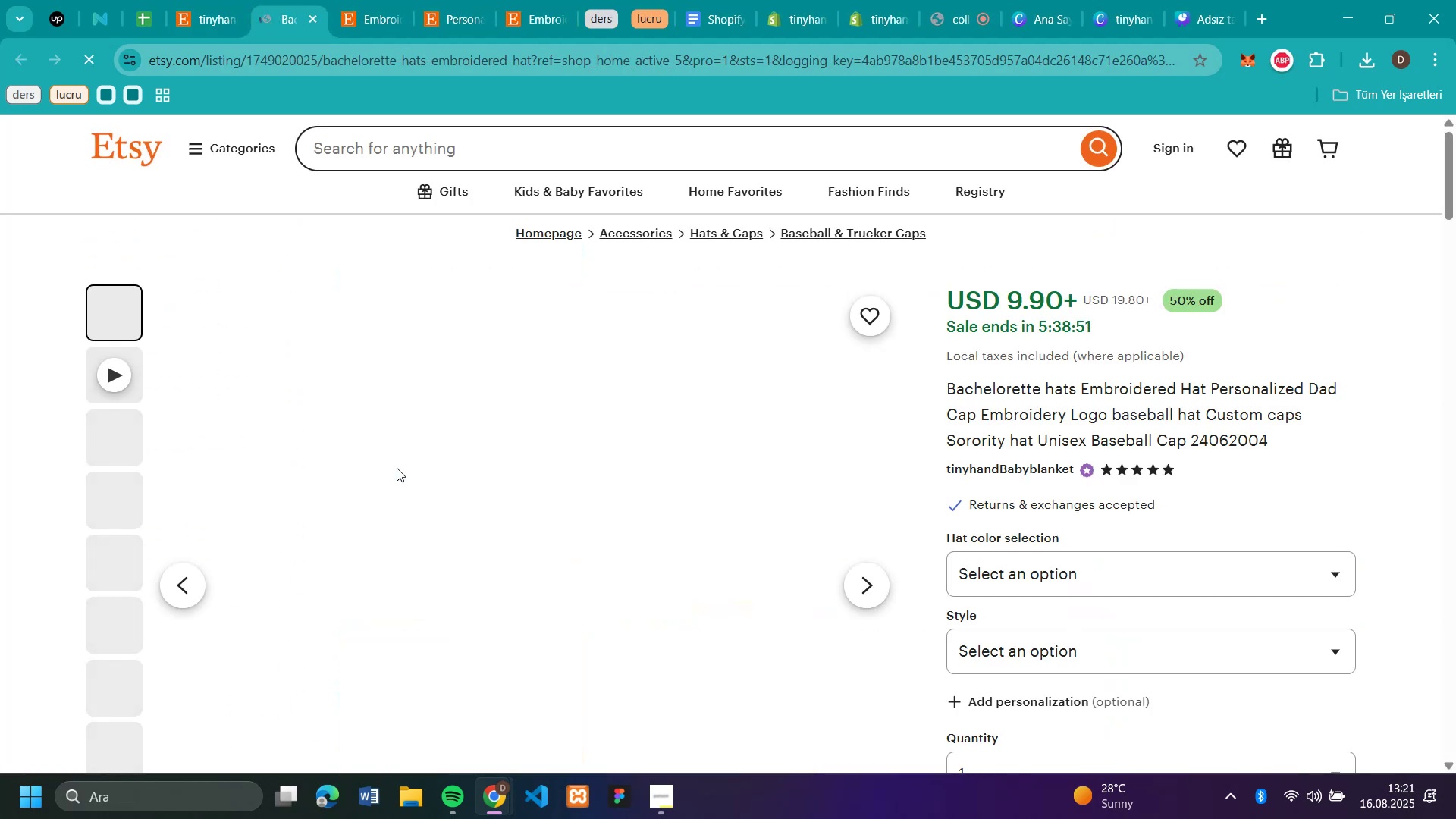 
left_click([397, 469])
 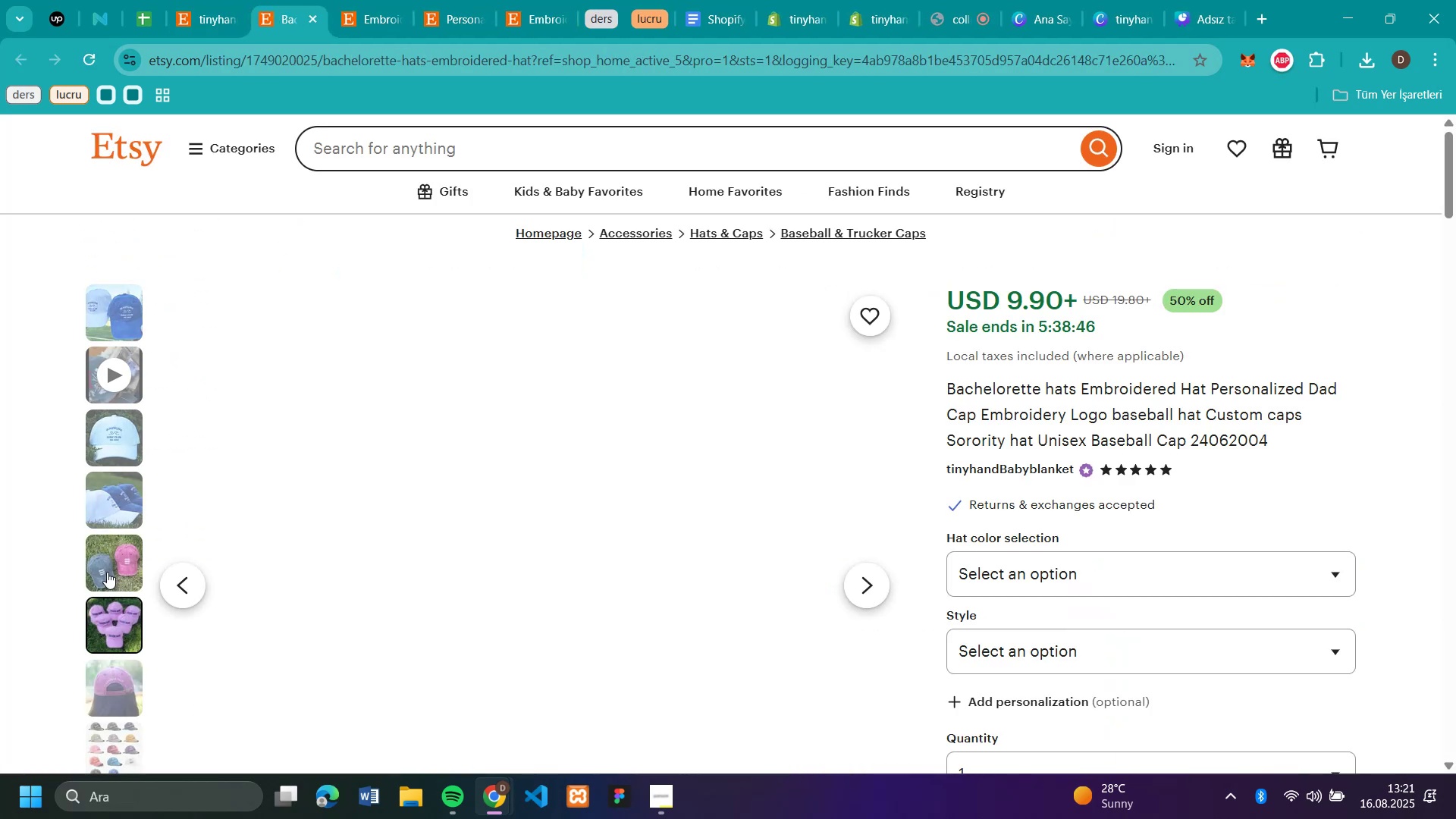 
wait(5.8)
 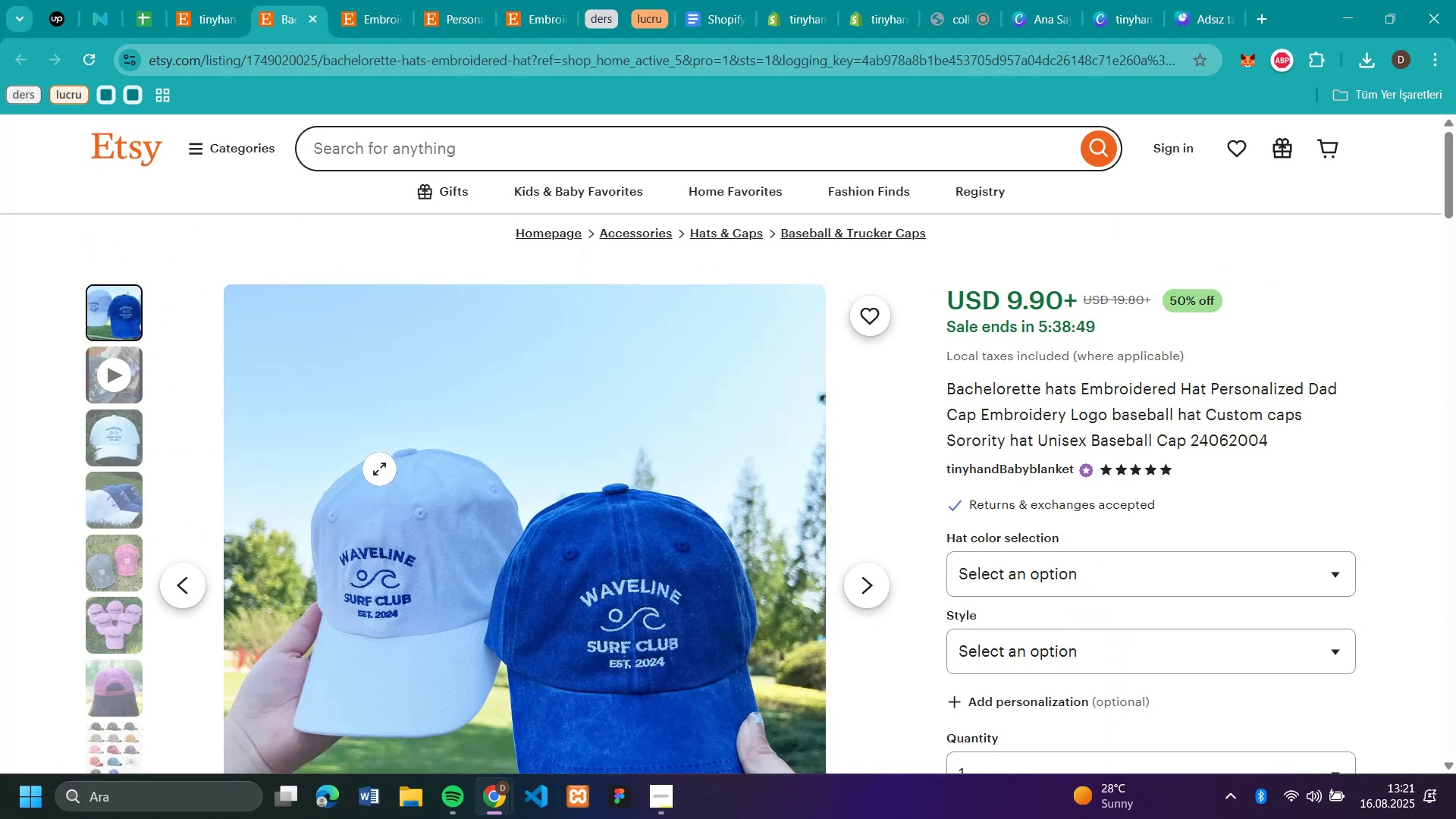 
left_click([109, 639])
 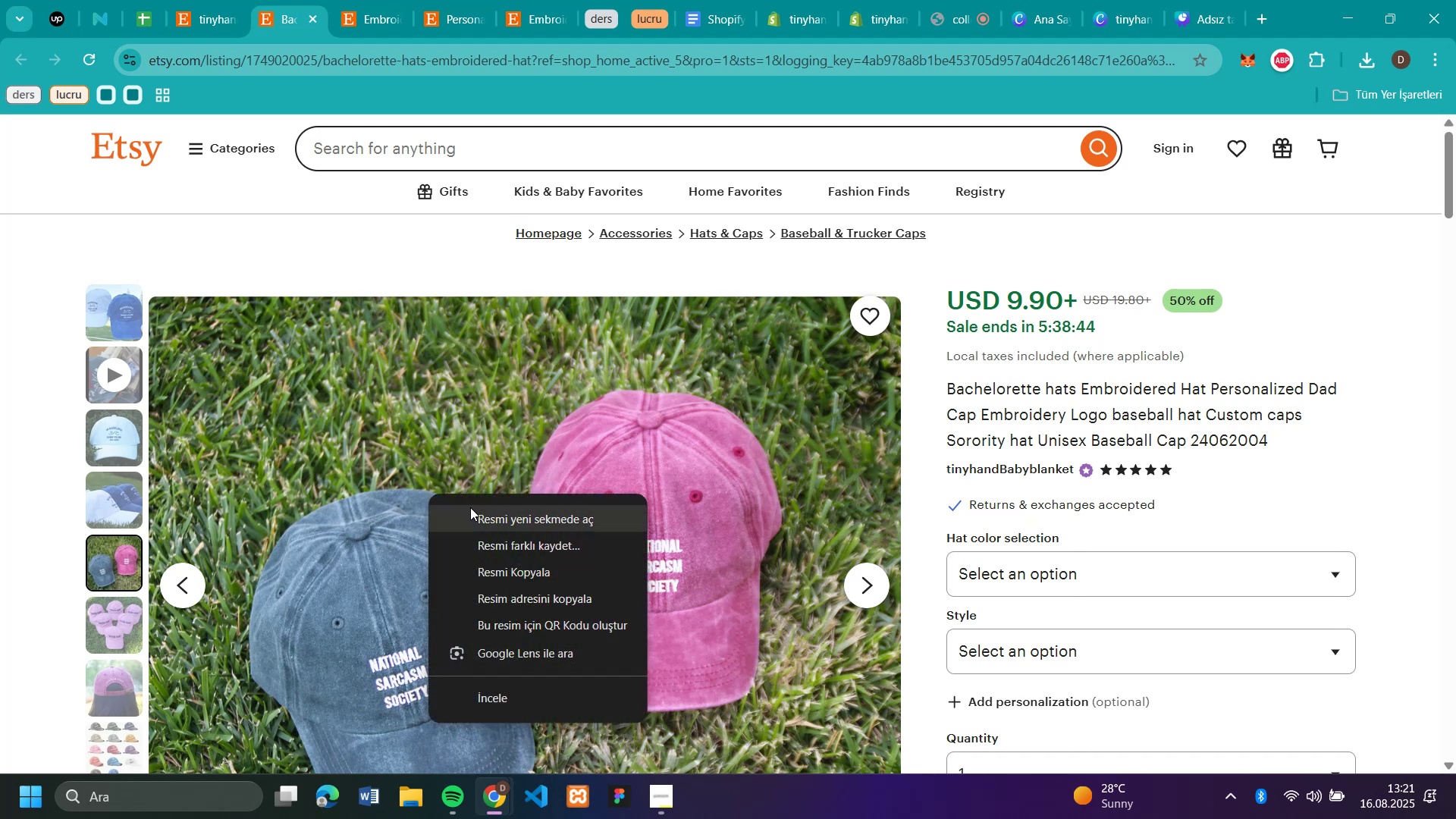 
left_click([107, 572])
 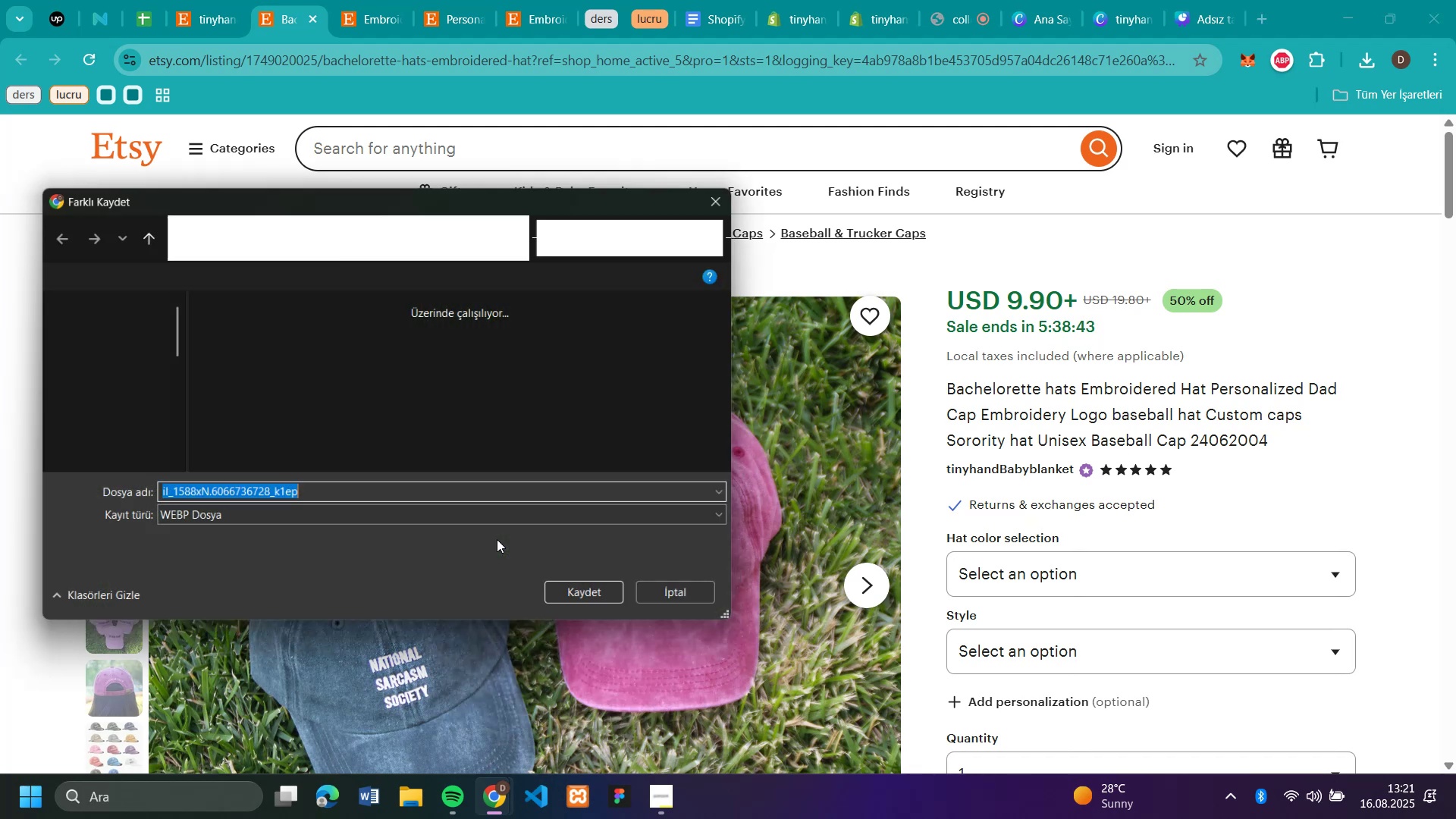 
right_click([428, 493])
 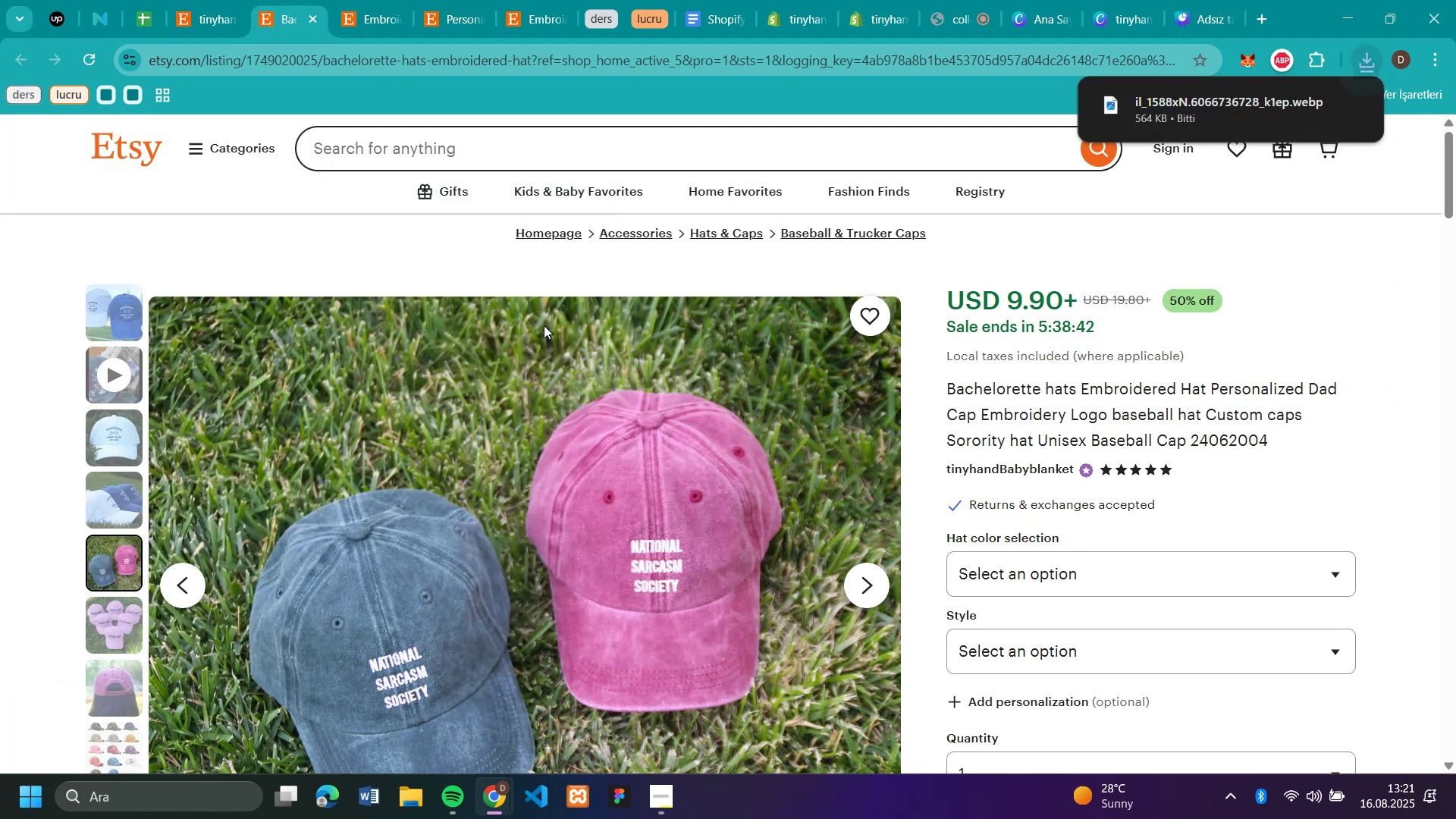 
left_click([504, 541])
 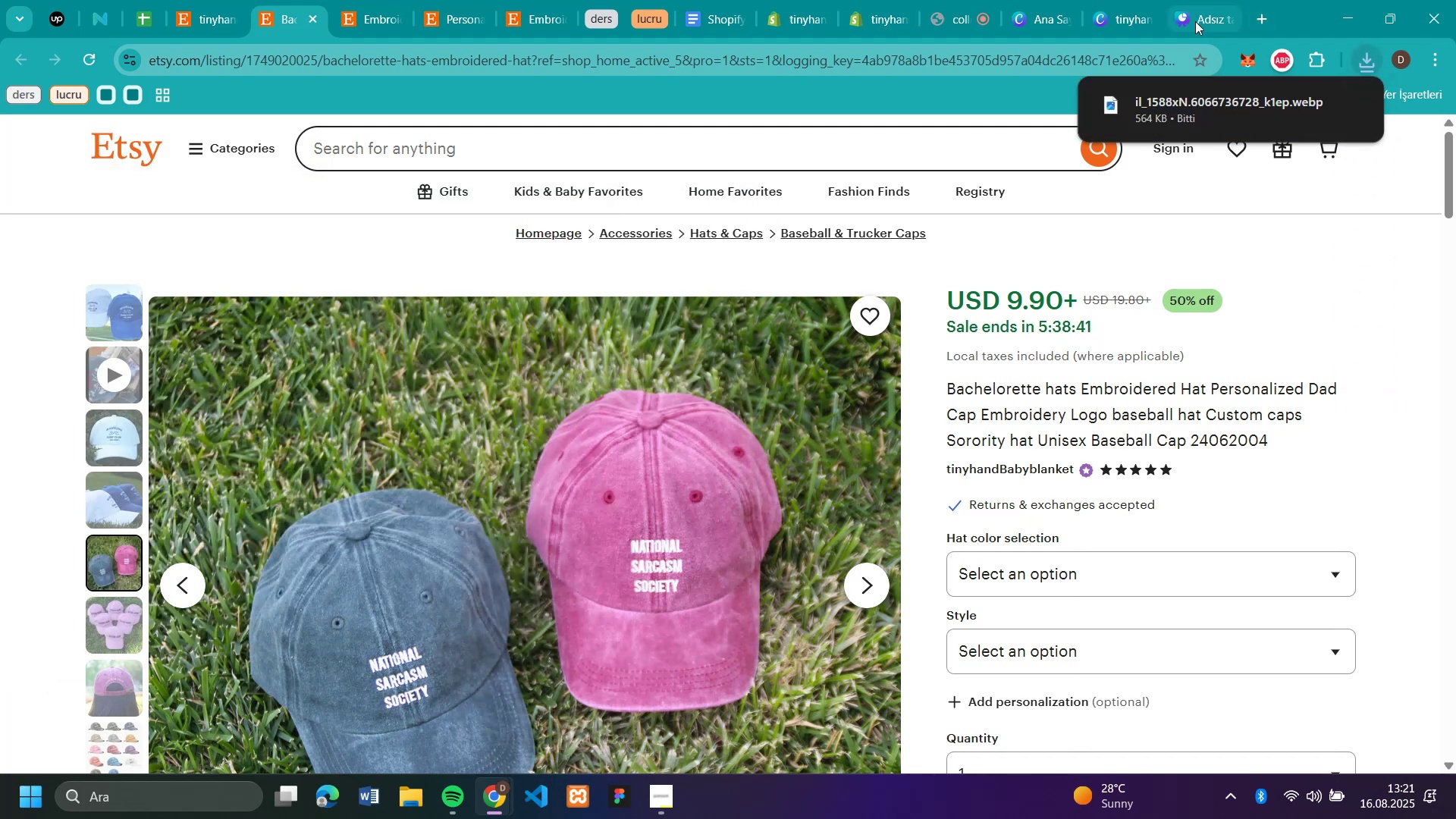 
key(Enter)
 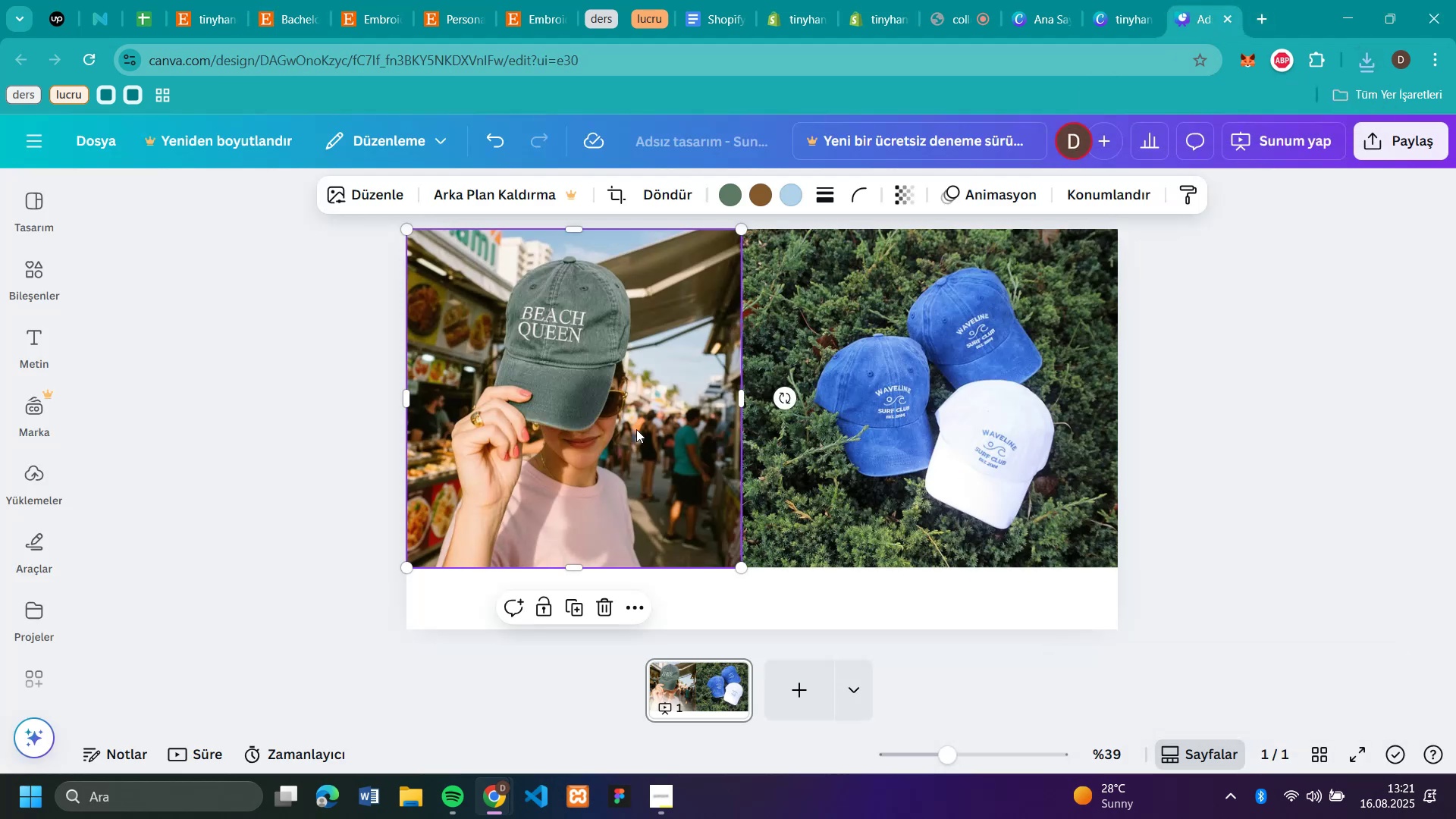 
left_click([1195, 21])
 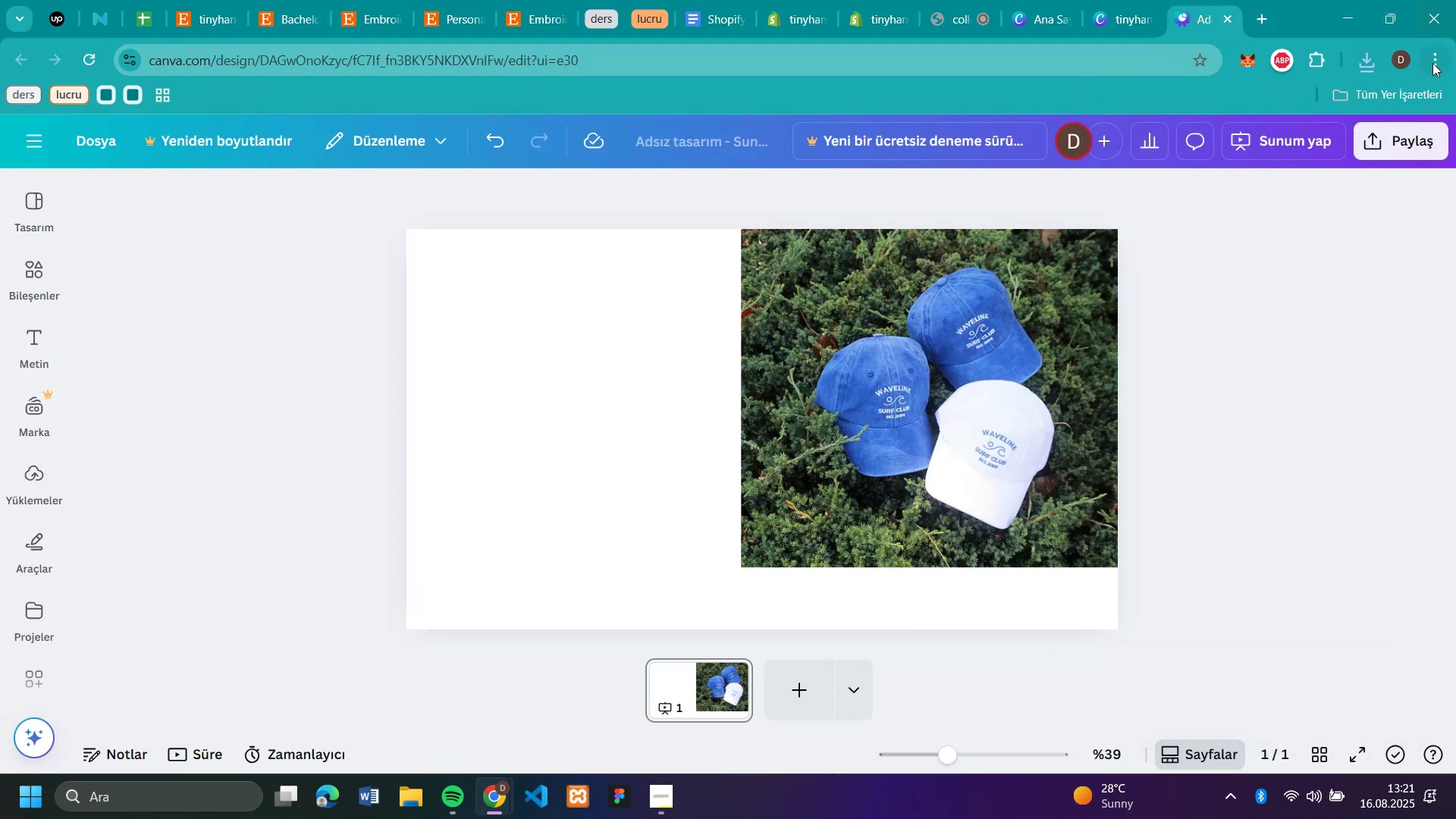 
left_click([636, 429])
 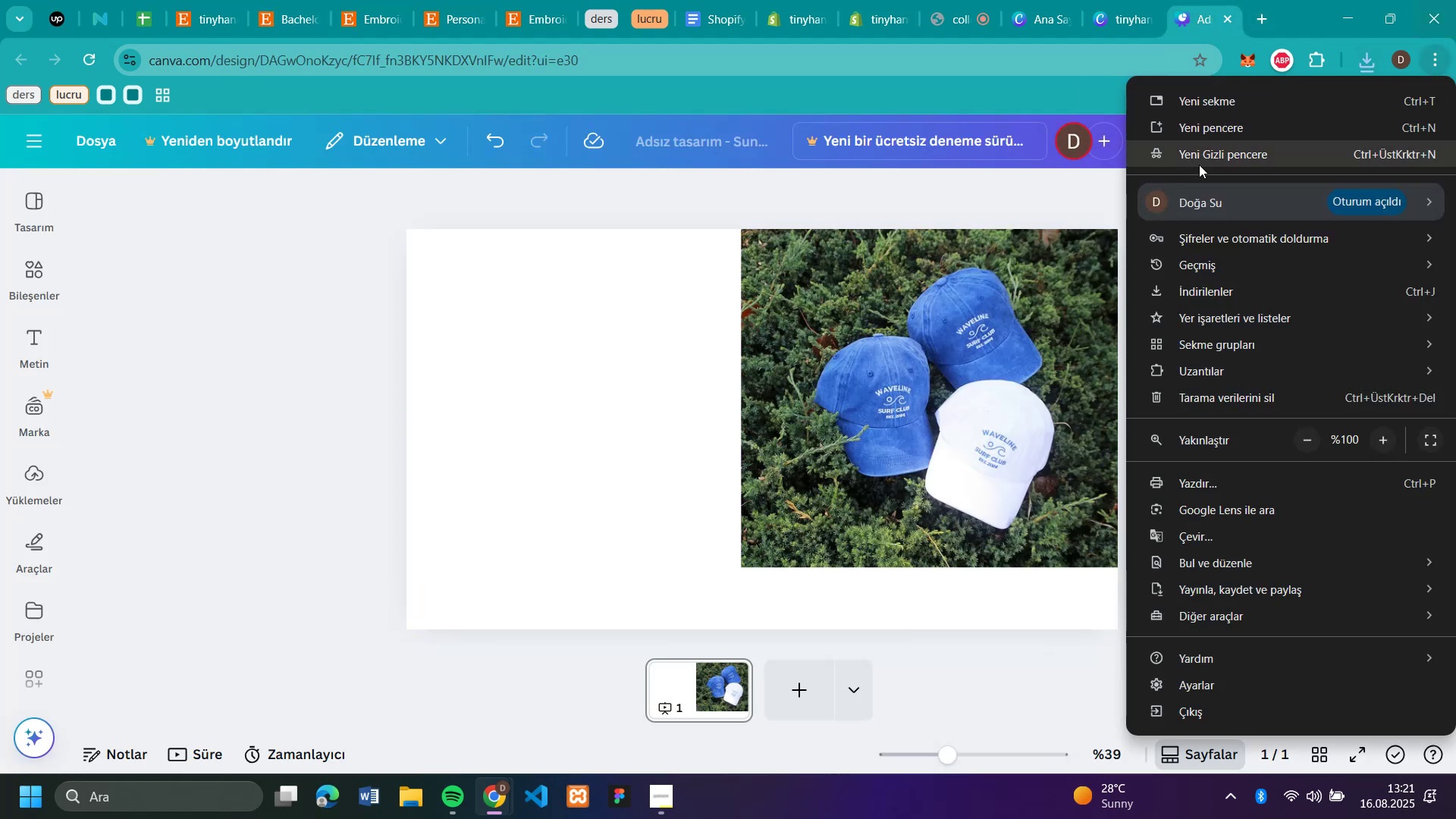 
key(Backspace)
 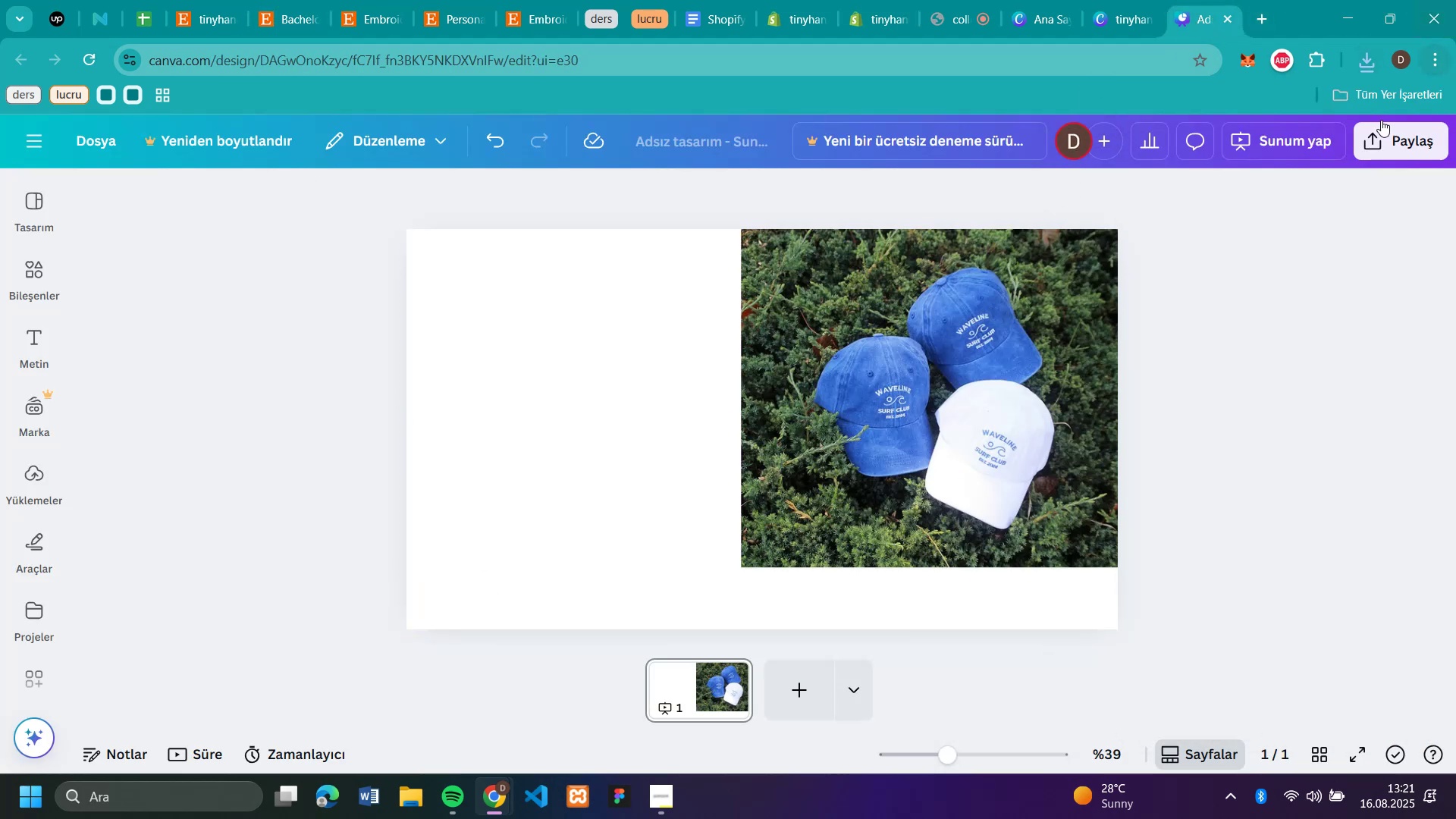 
left_click([1443, 62])
 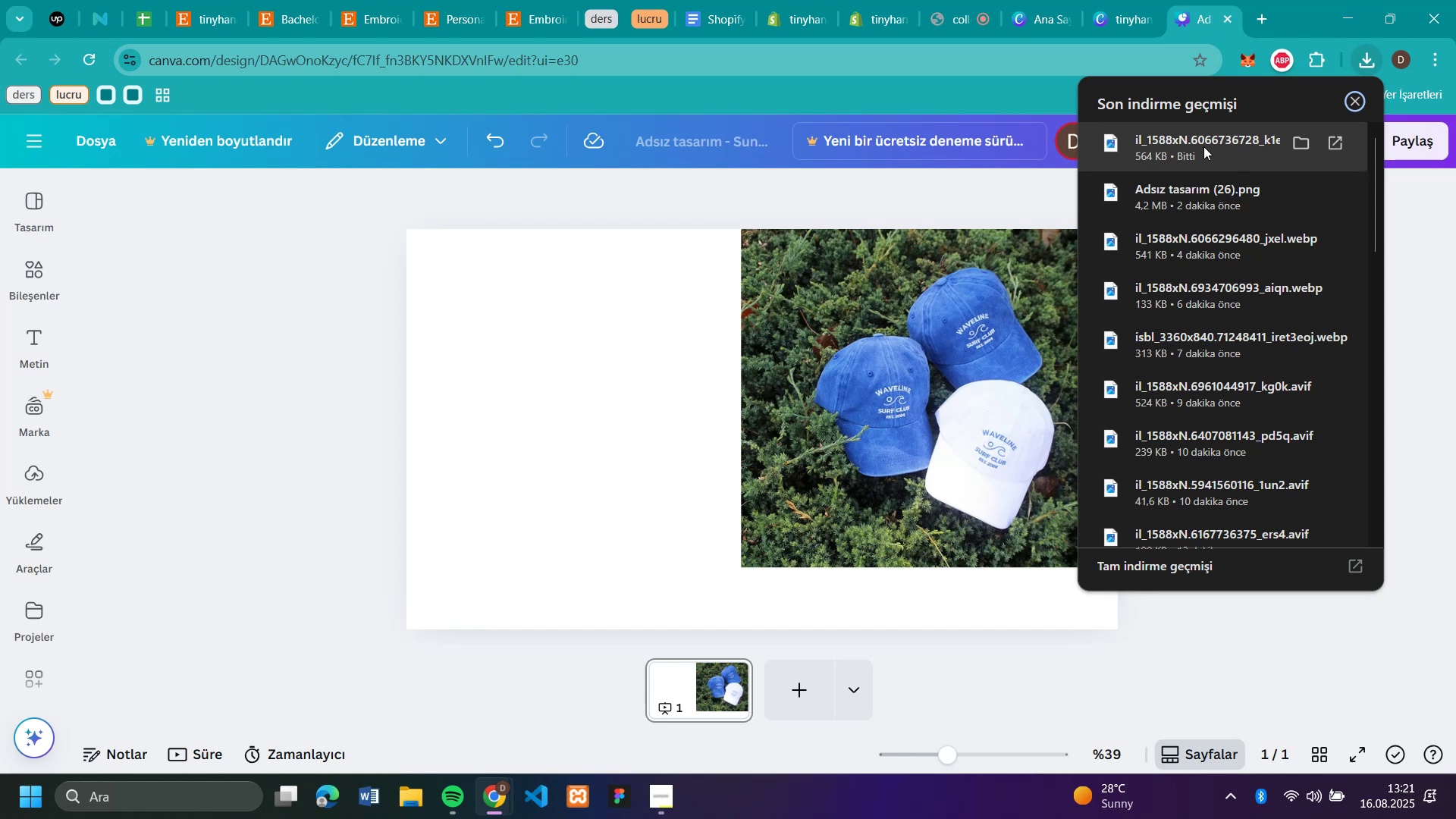 
left_click([1045, 190])
 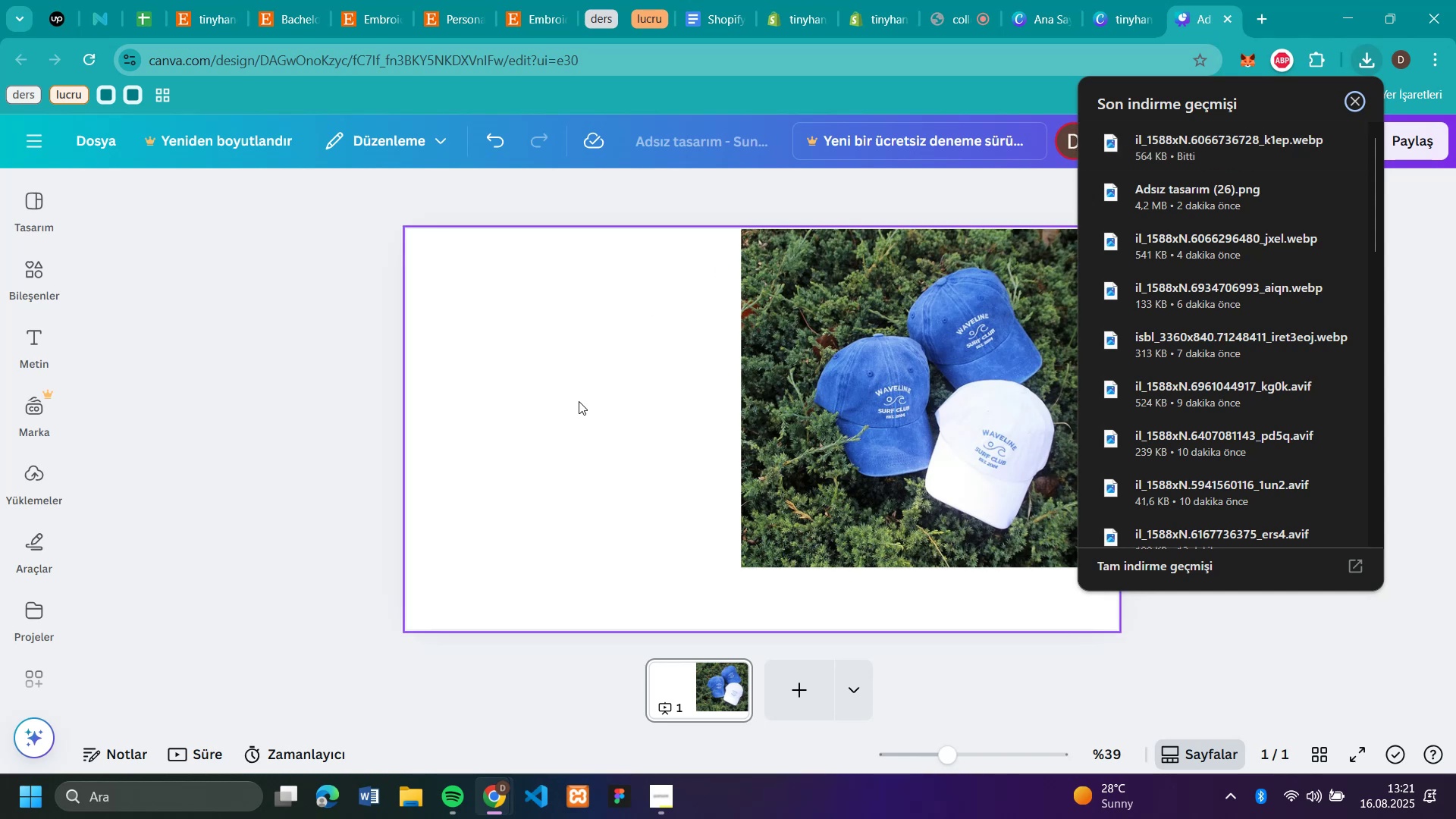 
left_click([1369, 67])
 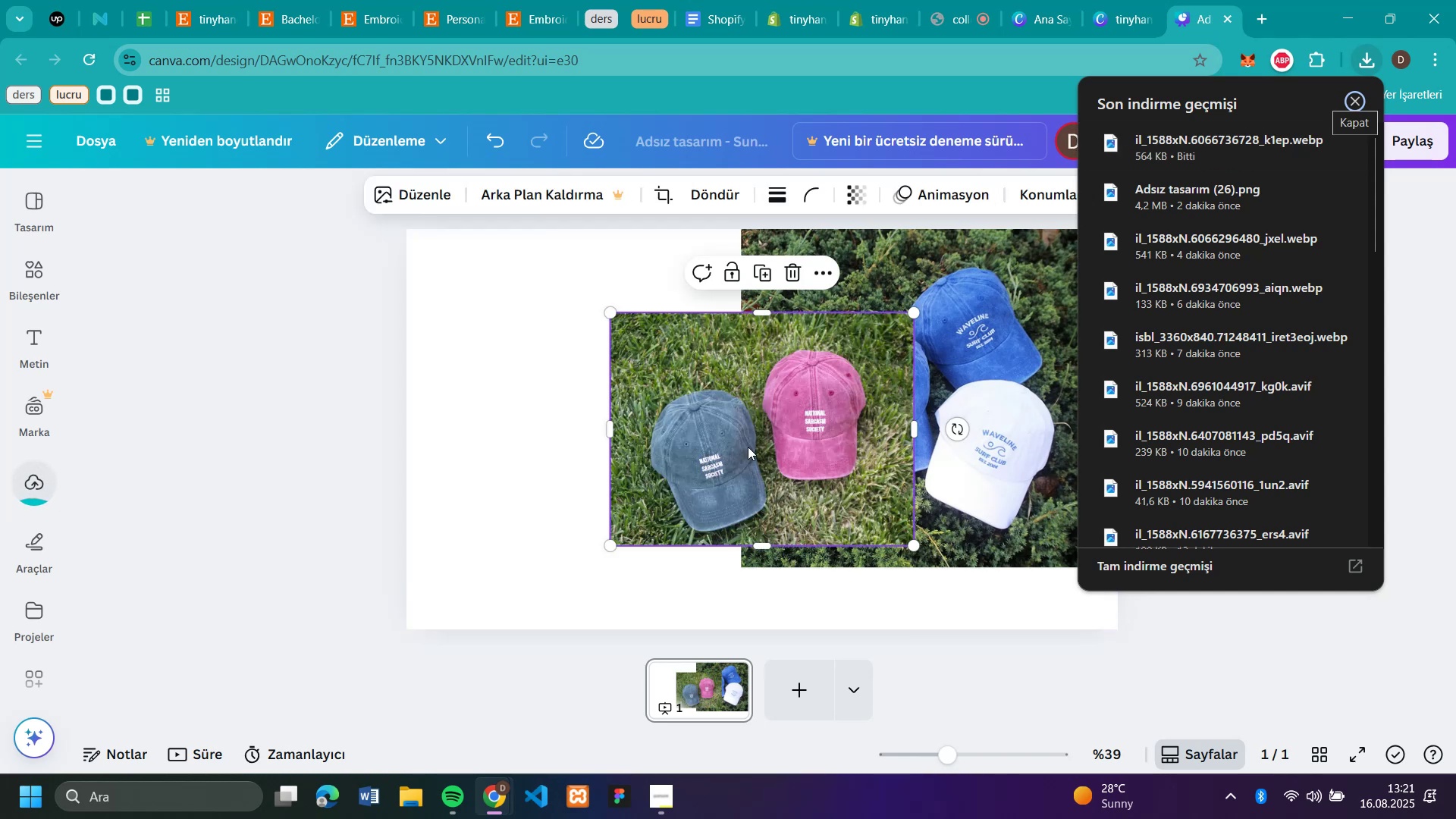 
left_click_drag(start_coordinate=[1185, 147], to_coordinate=[582, 400])
 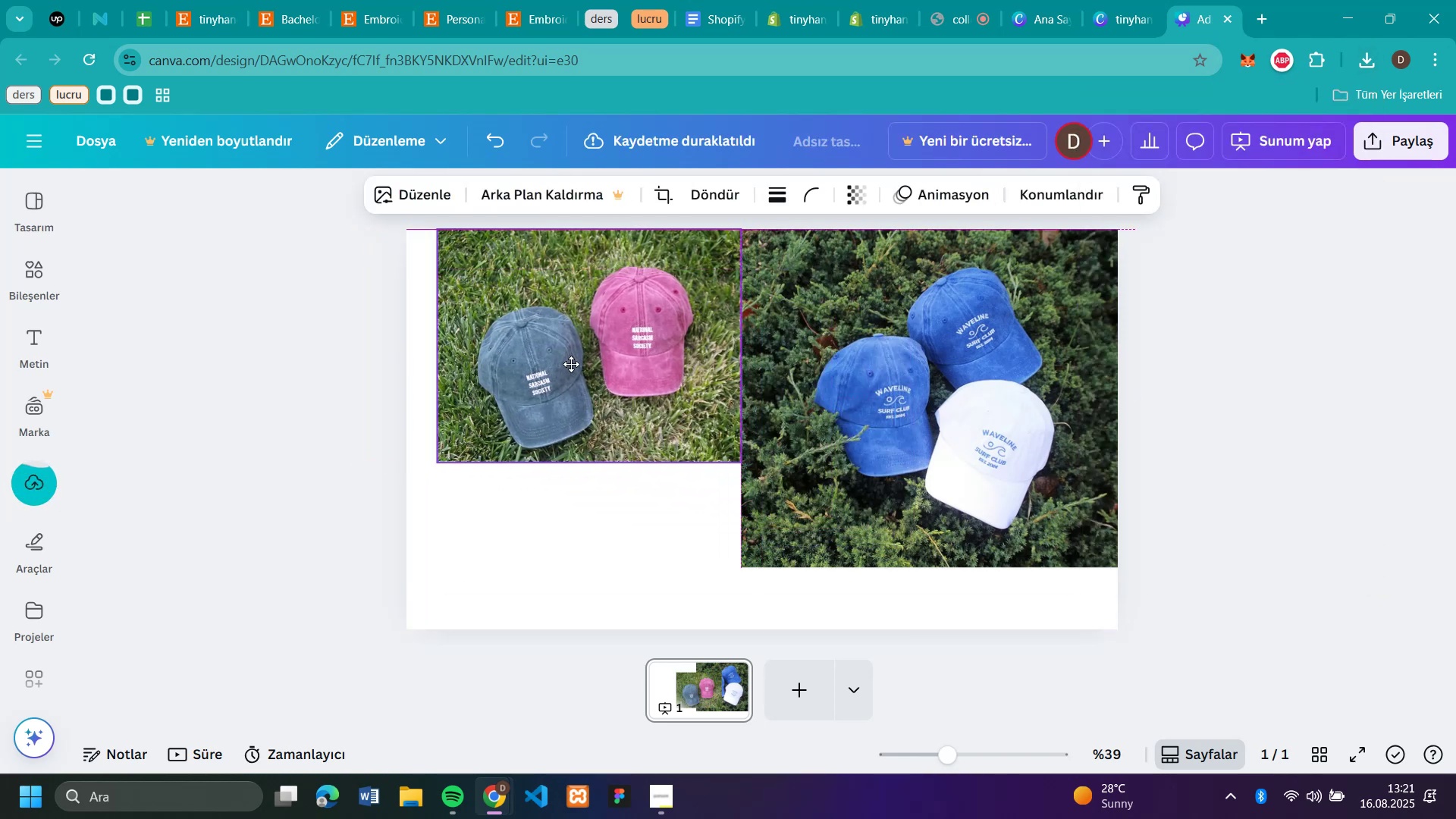 
left_click_drag(start_coordinate=[748, 447], to_coordinate=[571, 364])
 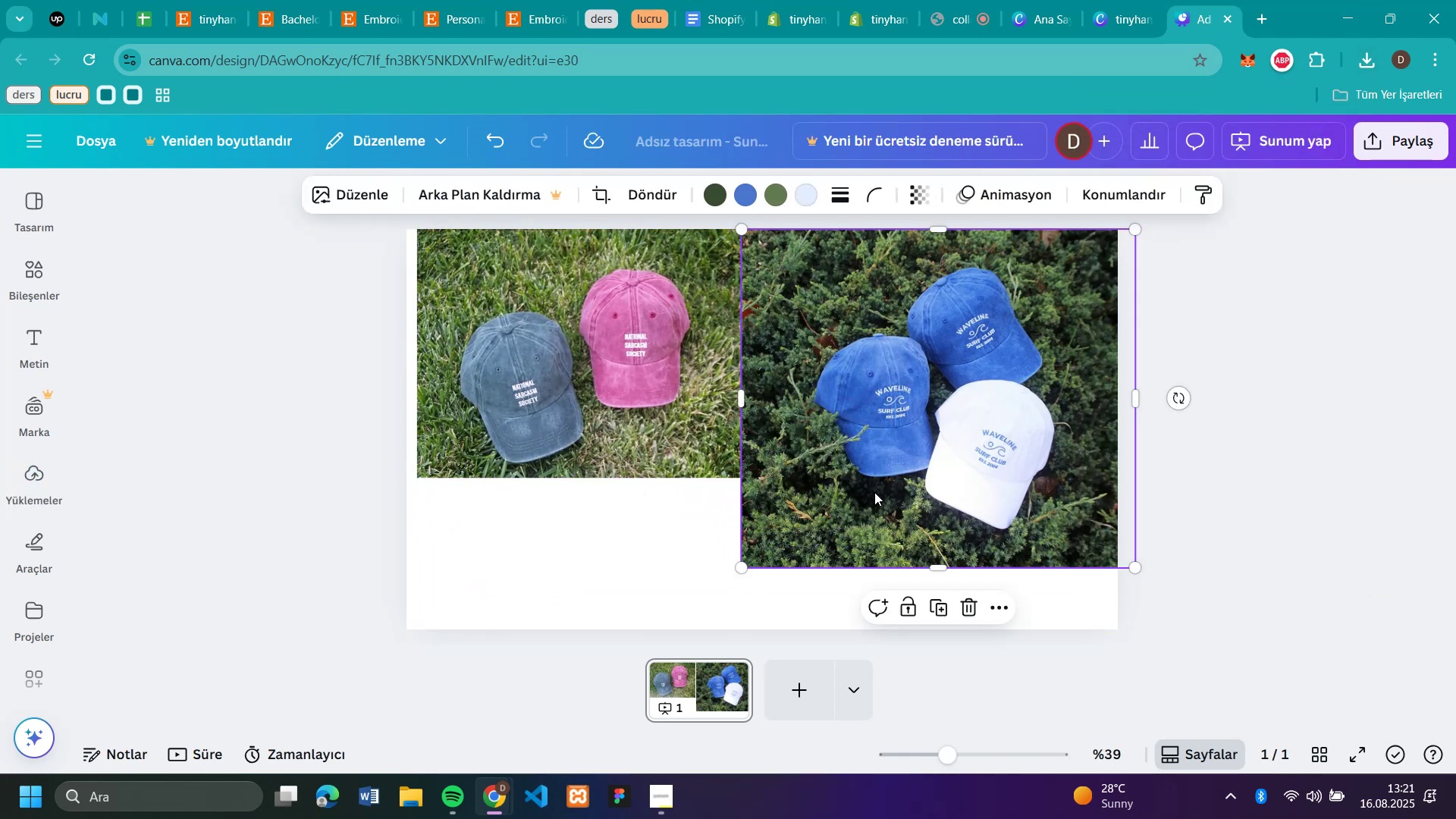 
left_click_drag(start_coordinate=[442, 462], to_coordinate=[461, 529])
 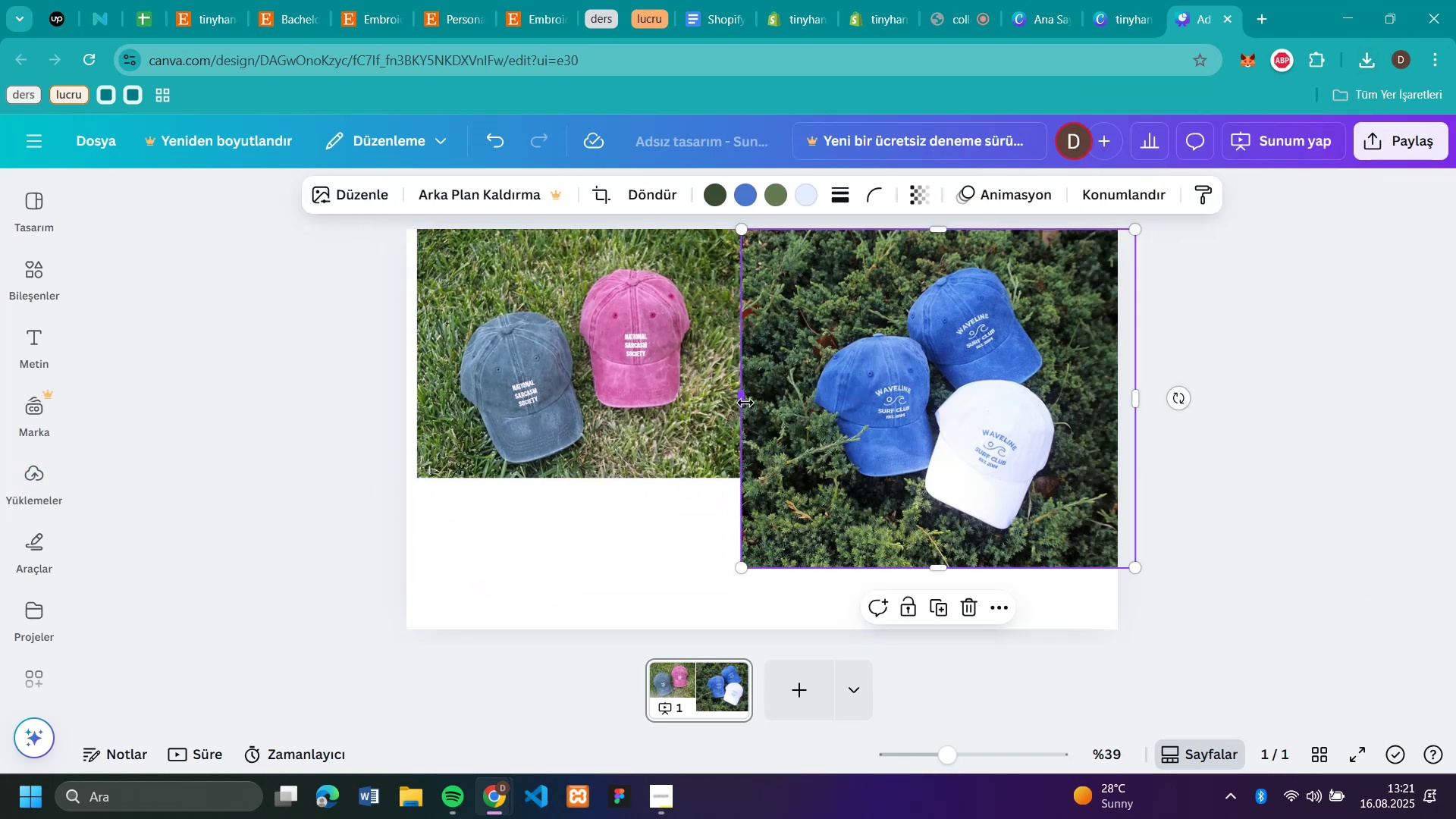 
left_click([874, 492])
 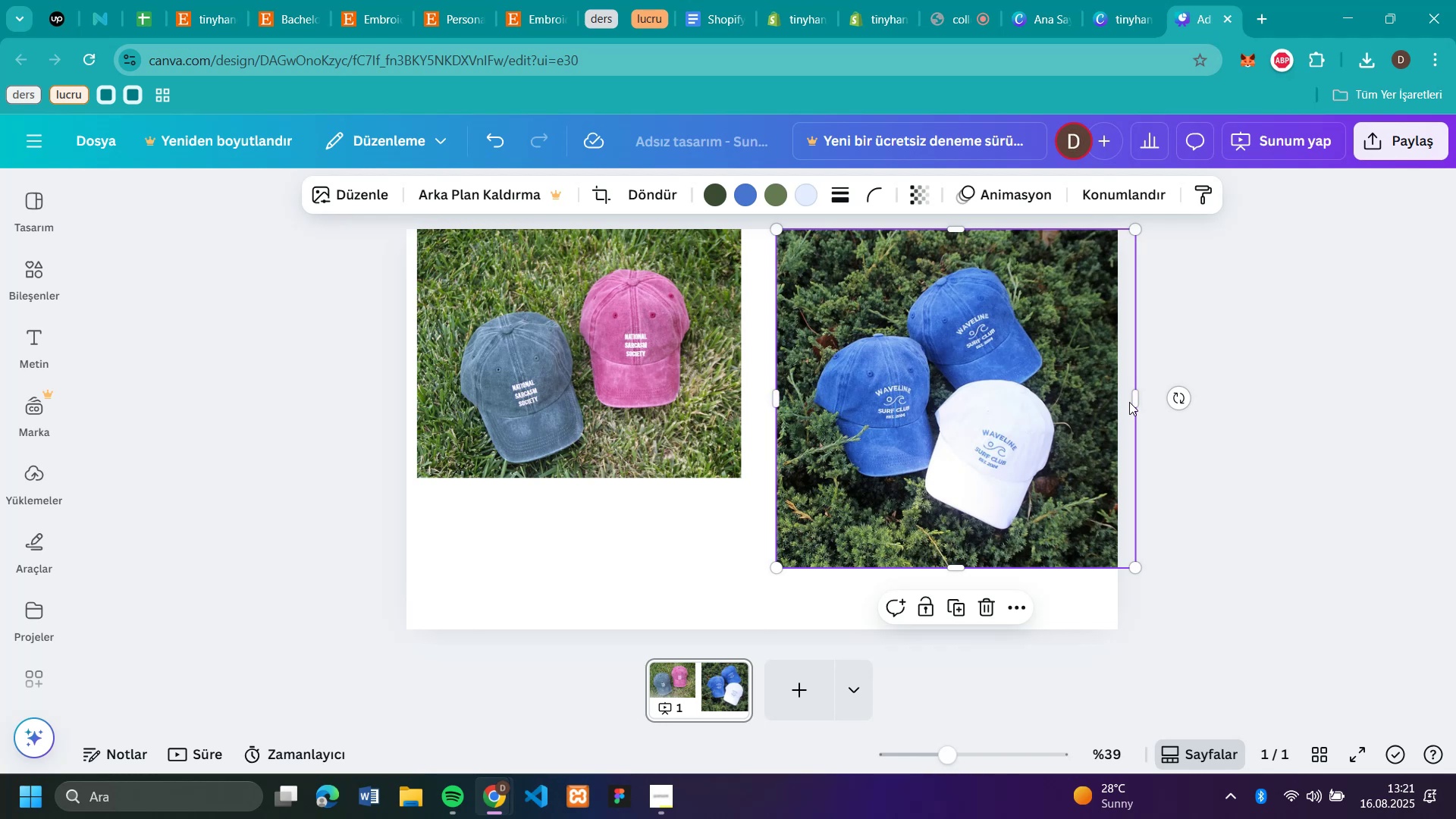 
left_click_drag(start_coordinate=[745, 402], to_coordinate=[780, 408])
 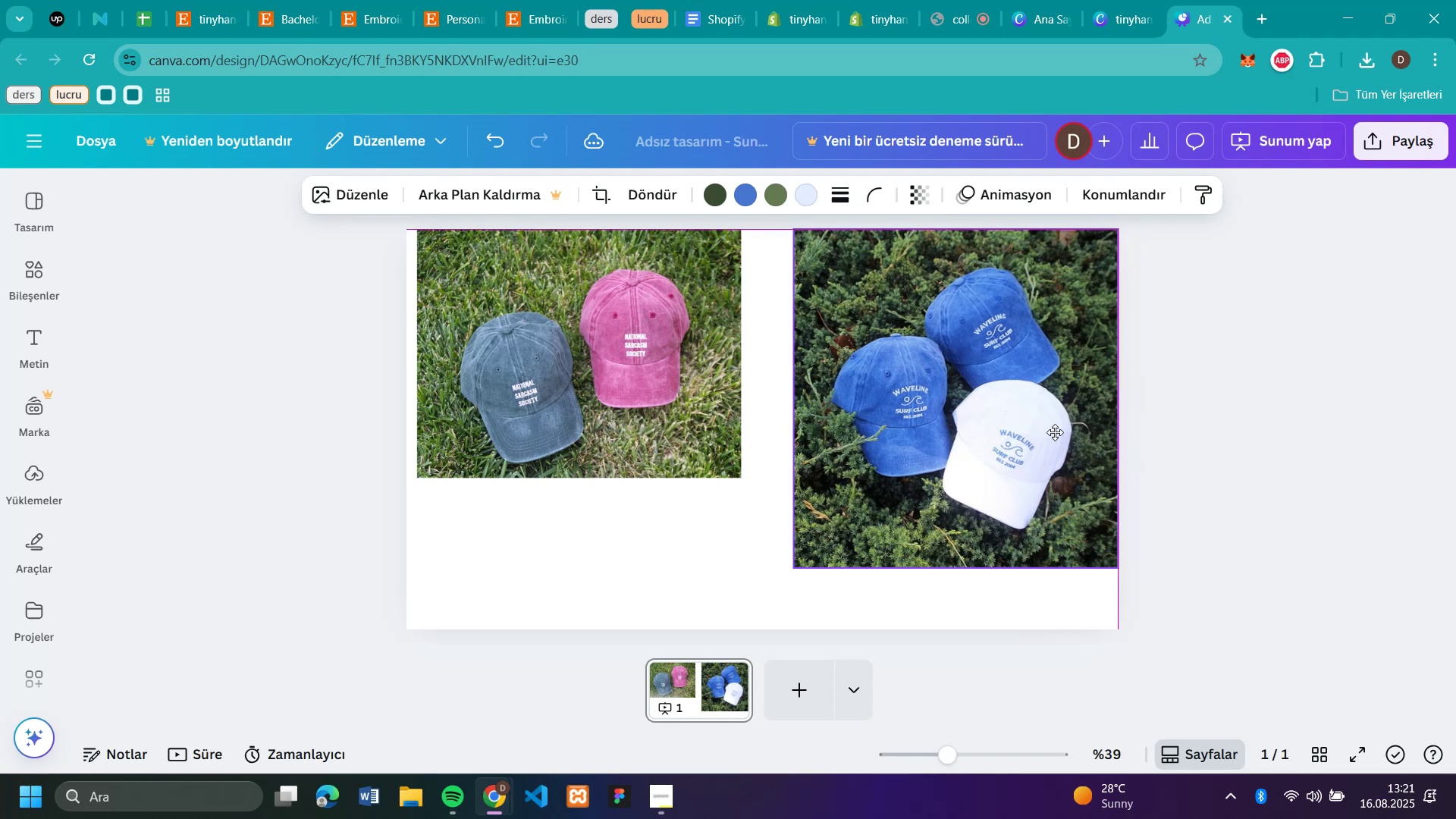 
left_click_drag(start_coordinate=[1131, 402], to_coordinate=[1096, 404])
 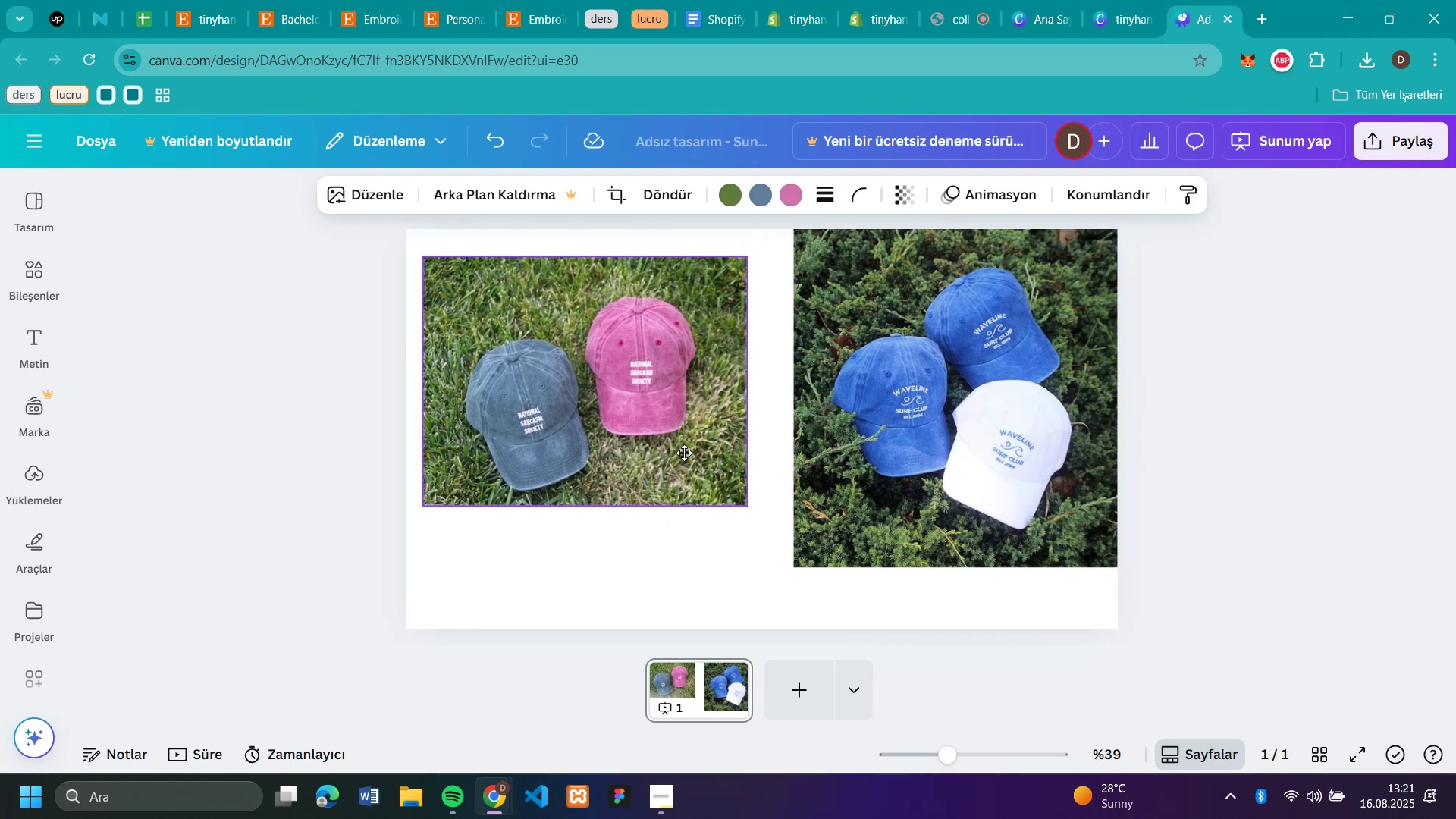 
left_click_drag(start_coordinate=[1035, 431], to_coordinate=[1055, 432])
 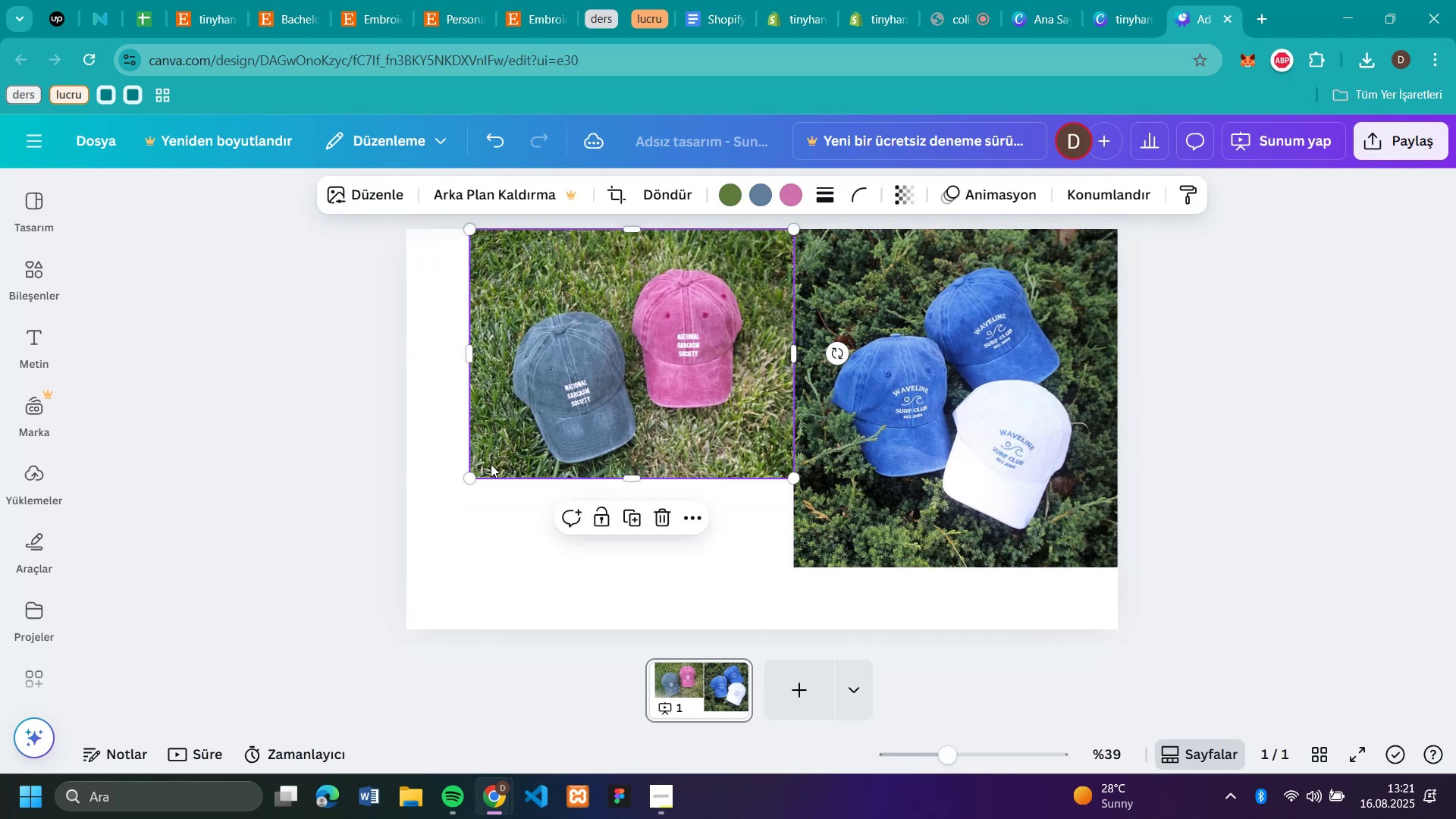 
left_click_drag(start_coordinate=[678, 425], to_coordinate=[736, 423])
 